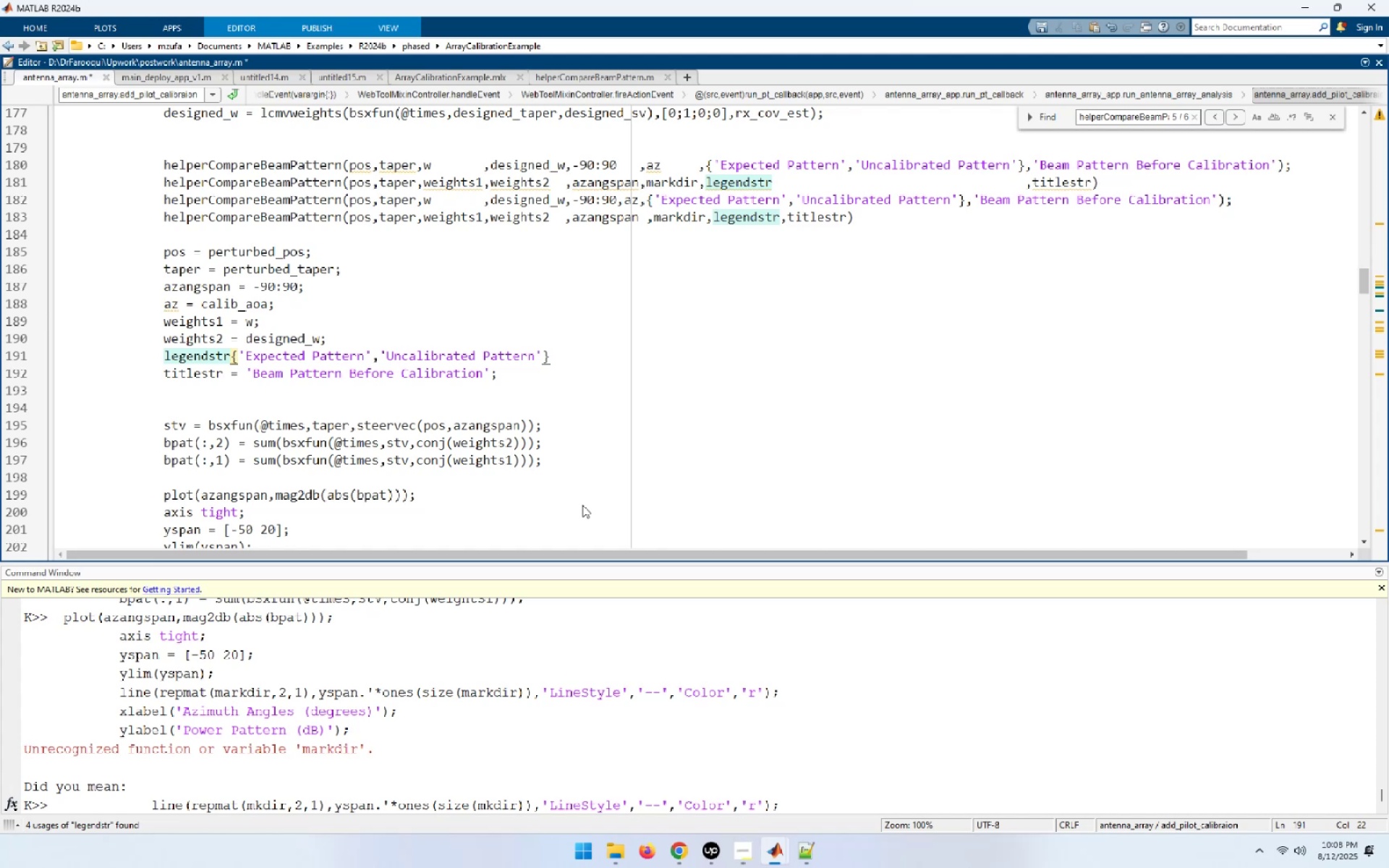 
key(Space)
 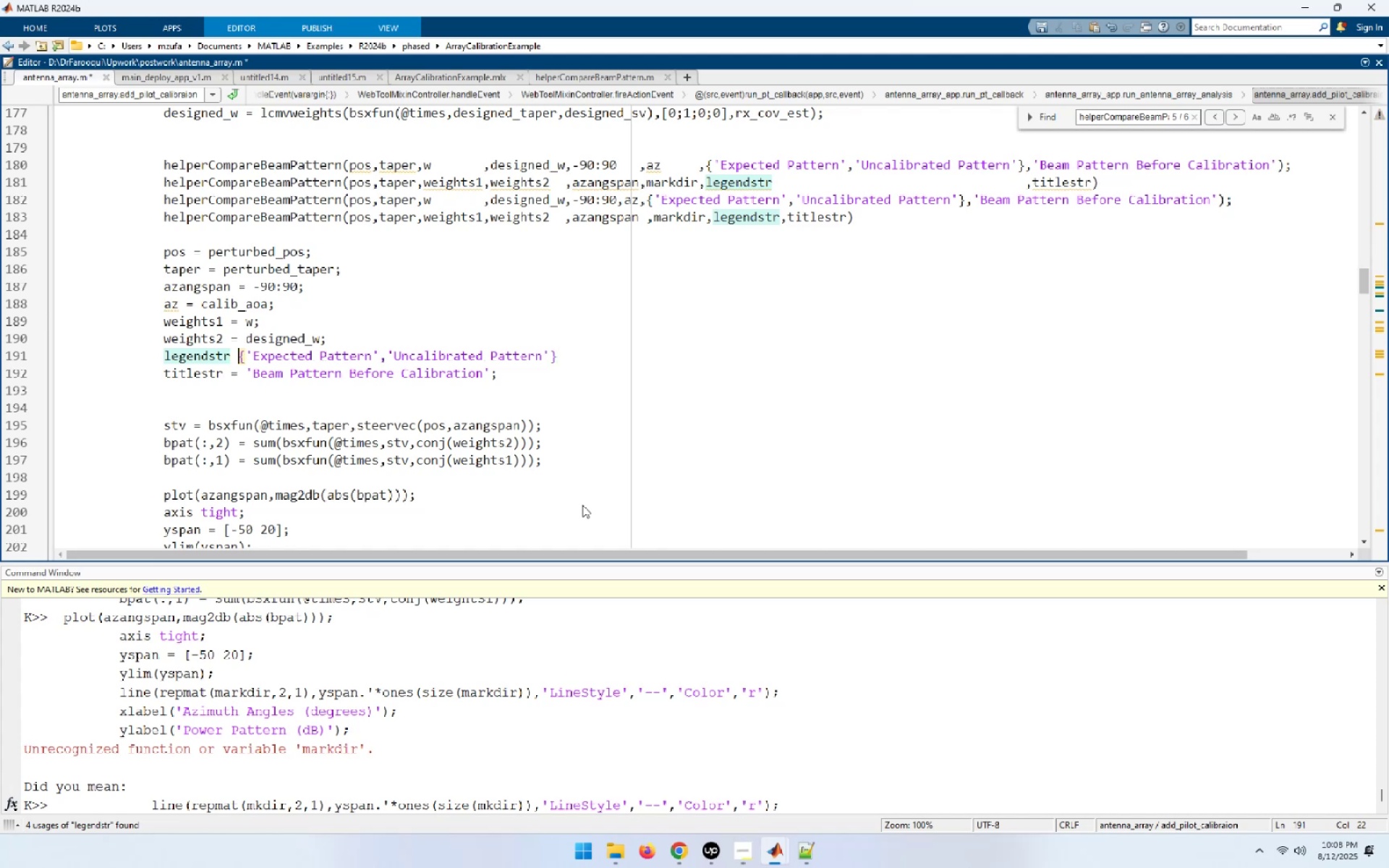 
key(Equal)
 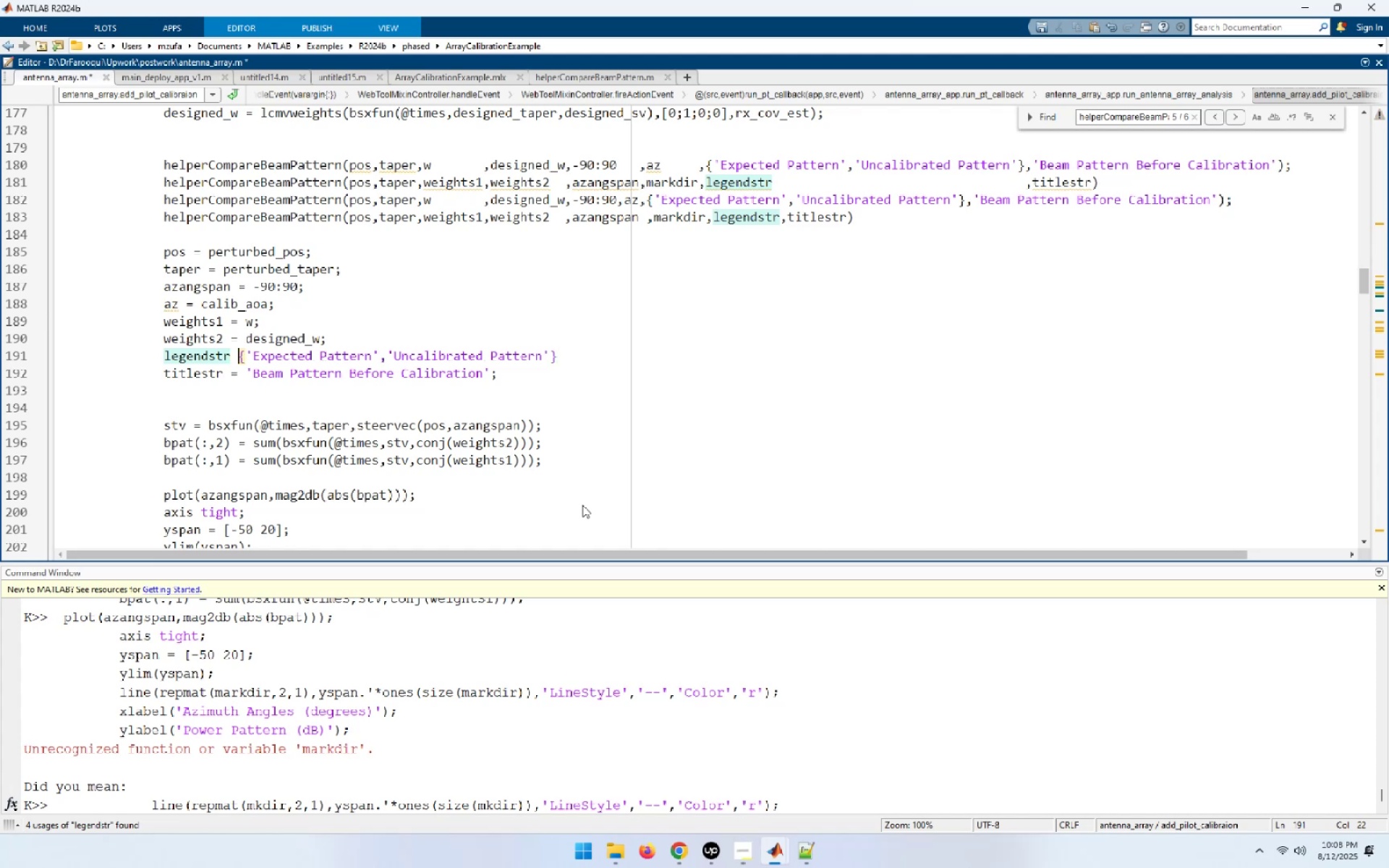 
key(Space)
 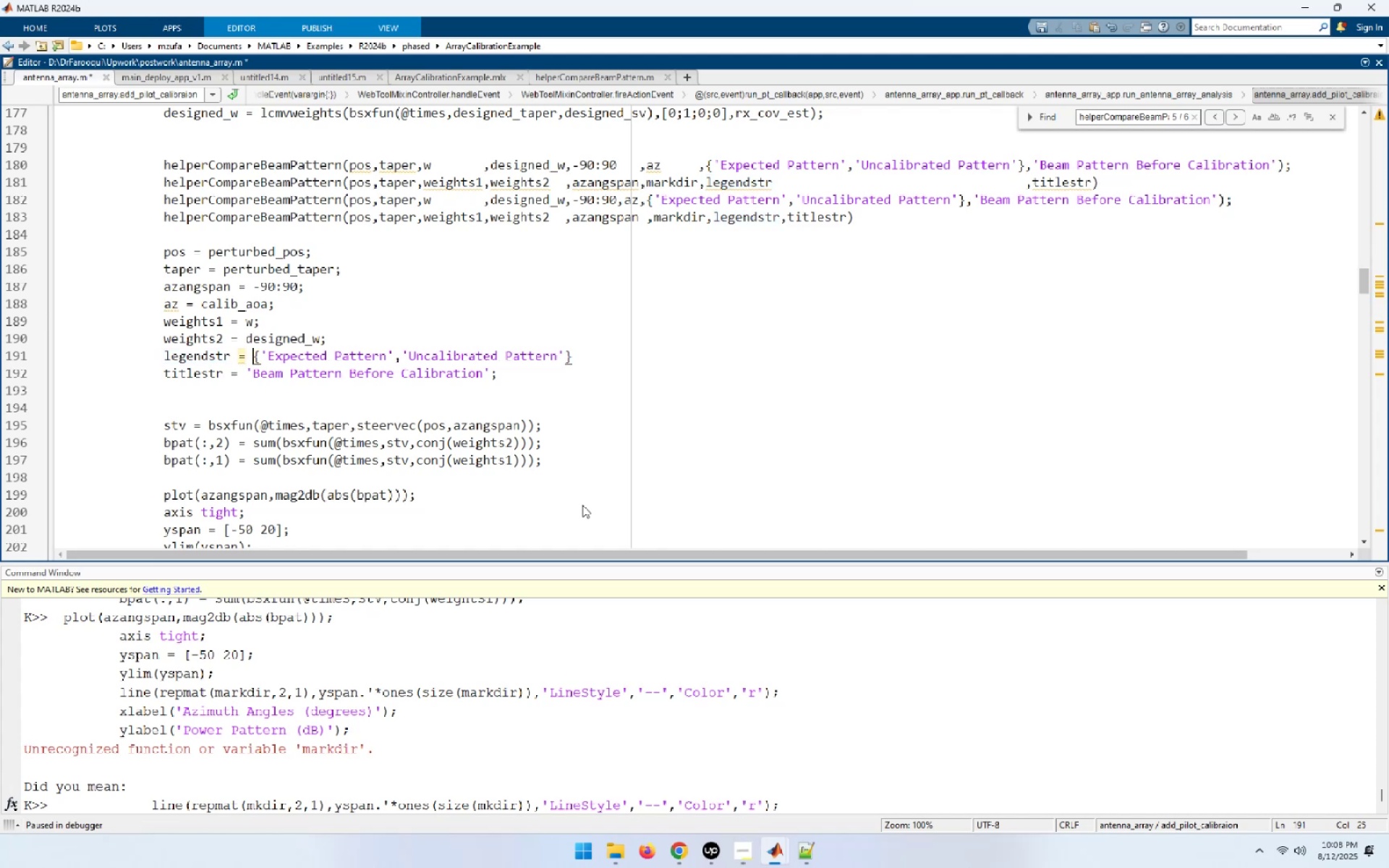 
key(ArrowDown)
 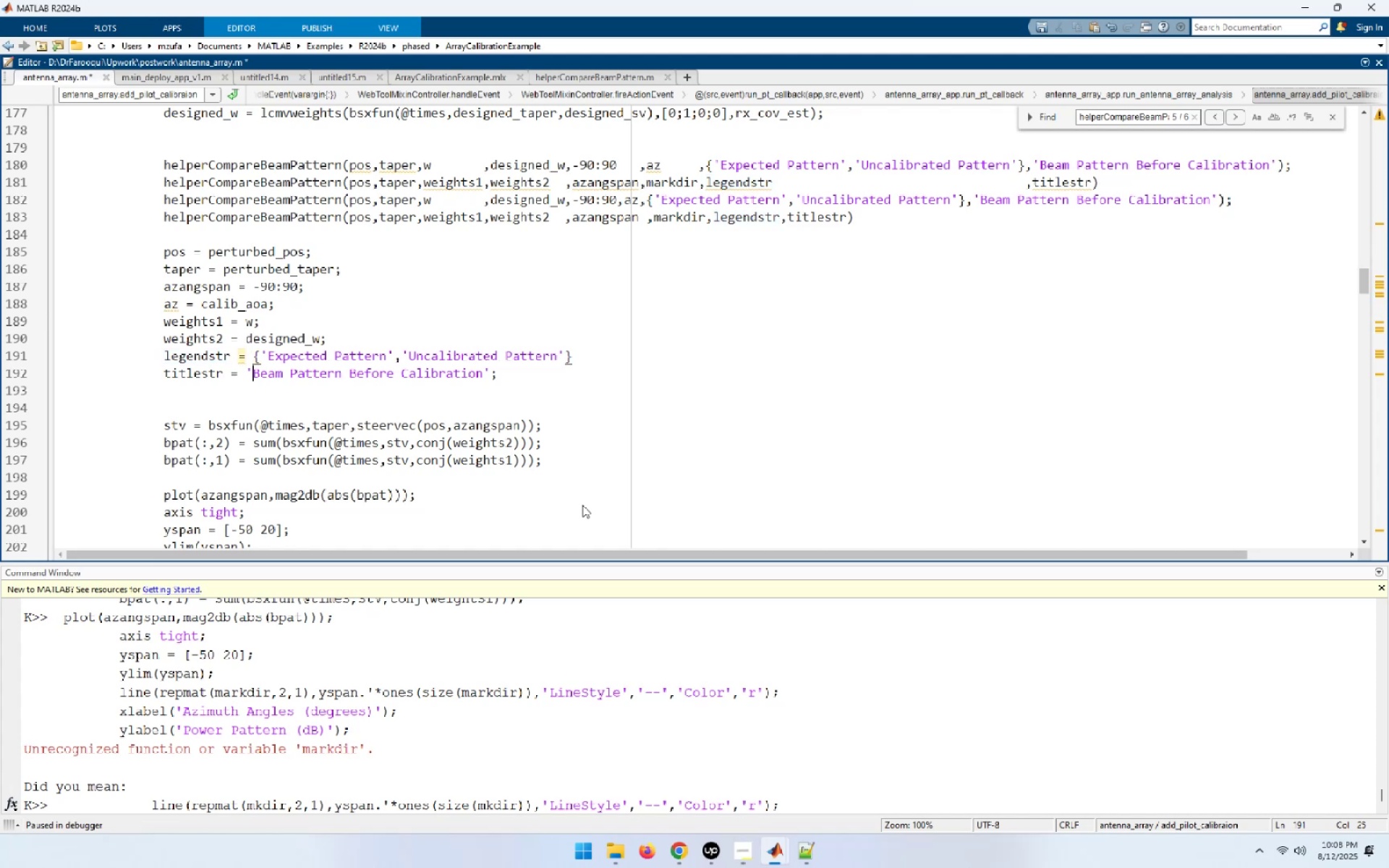 
key(ArrowLeft)
 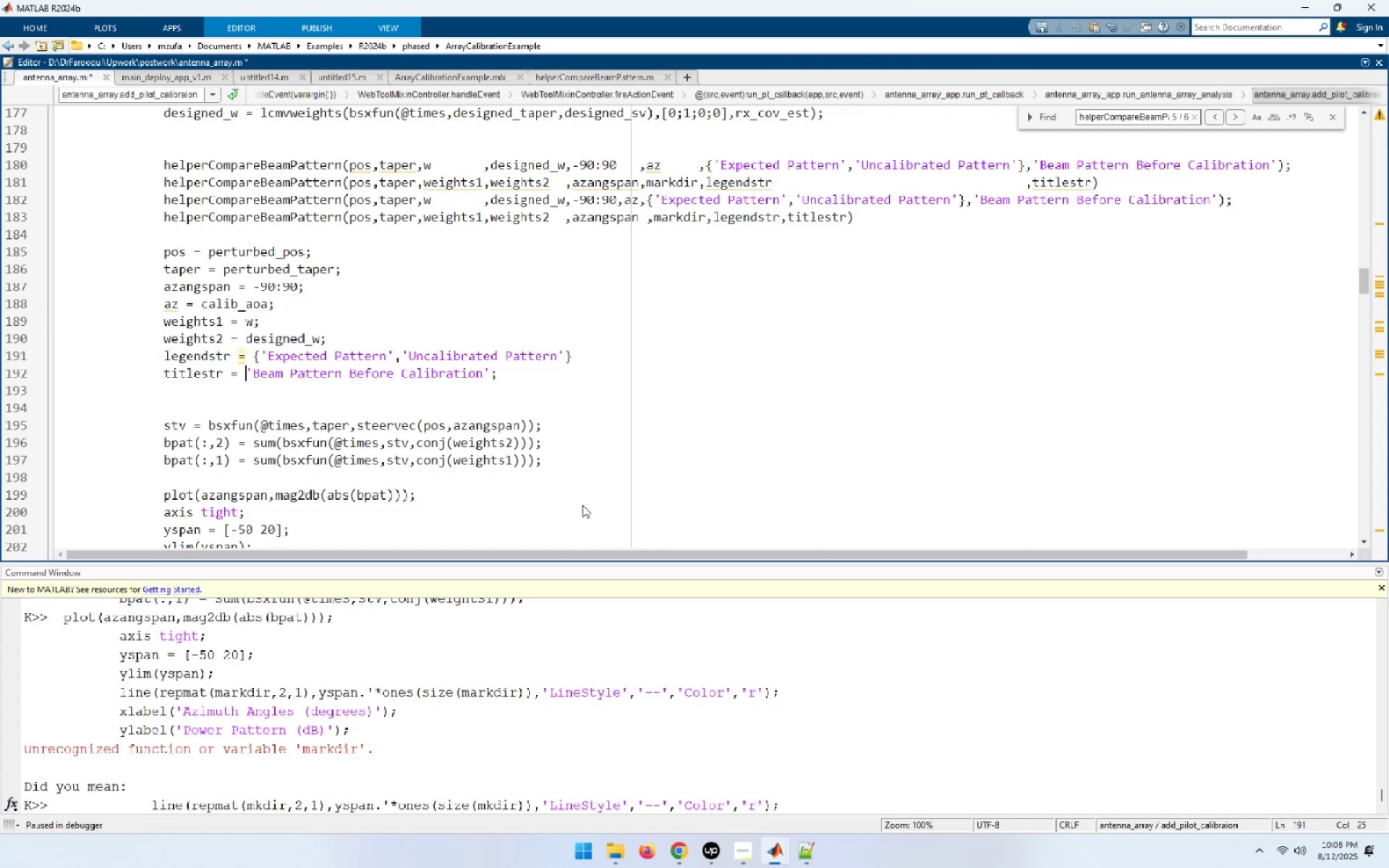 
key(ArrowLeft)
 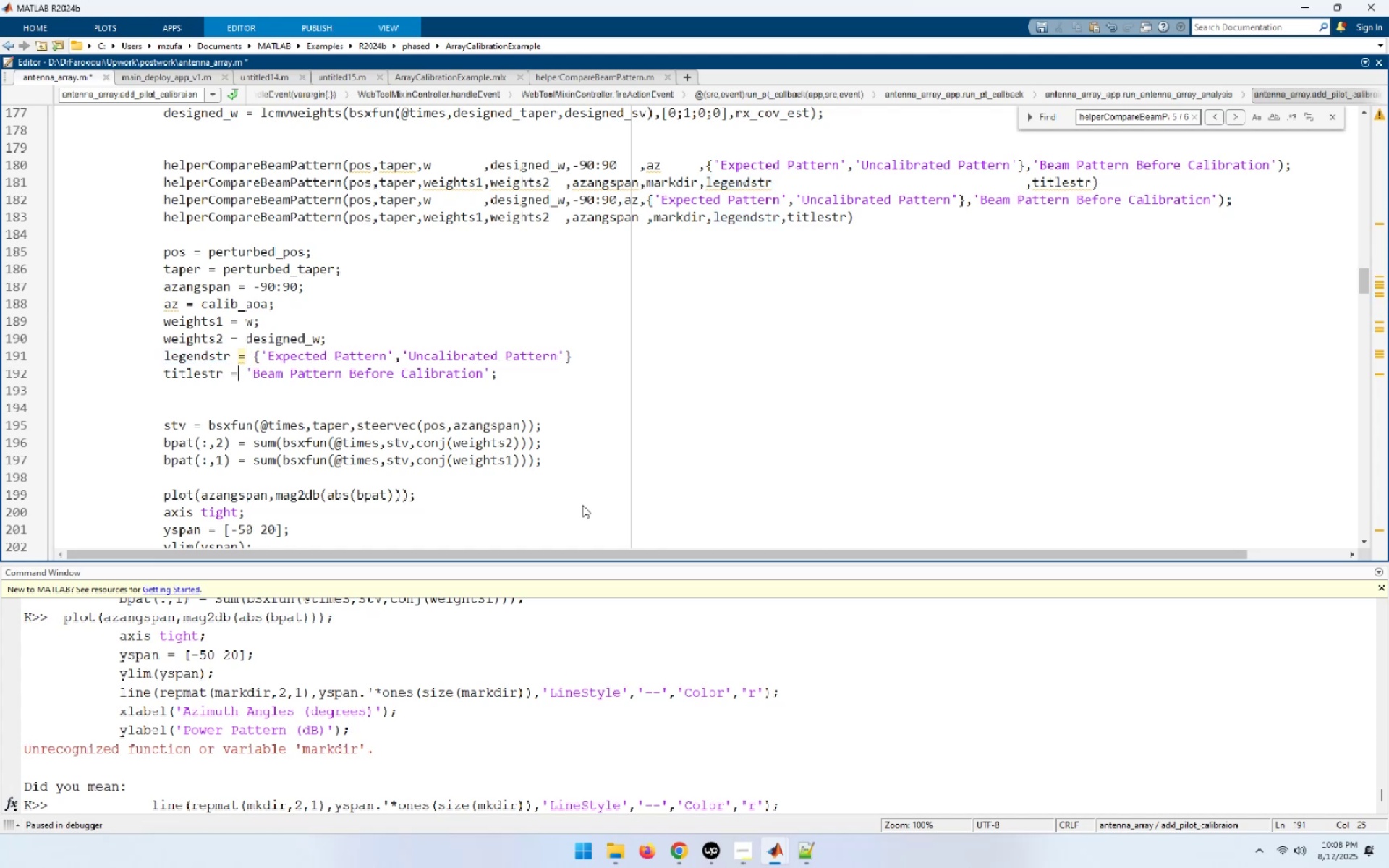 
key(ArrowLeft)
 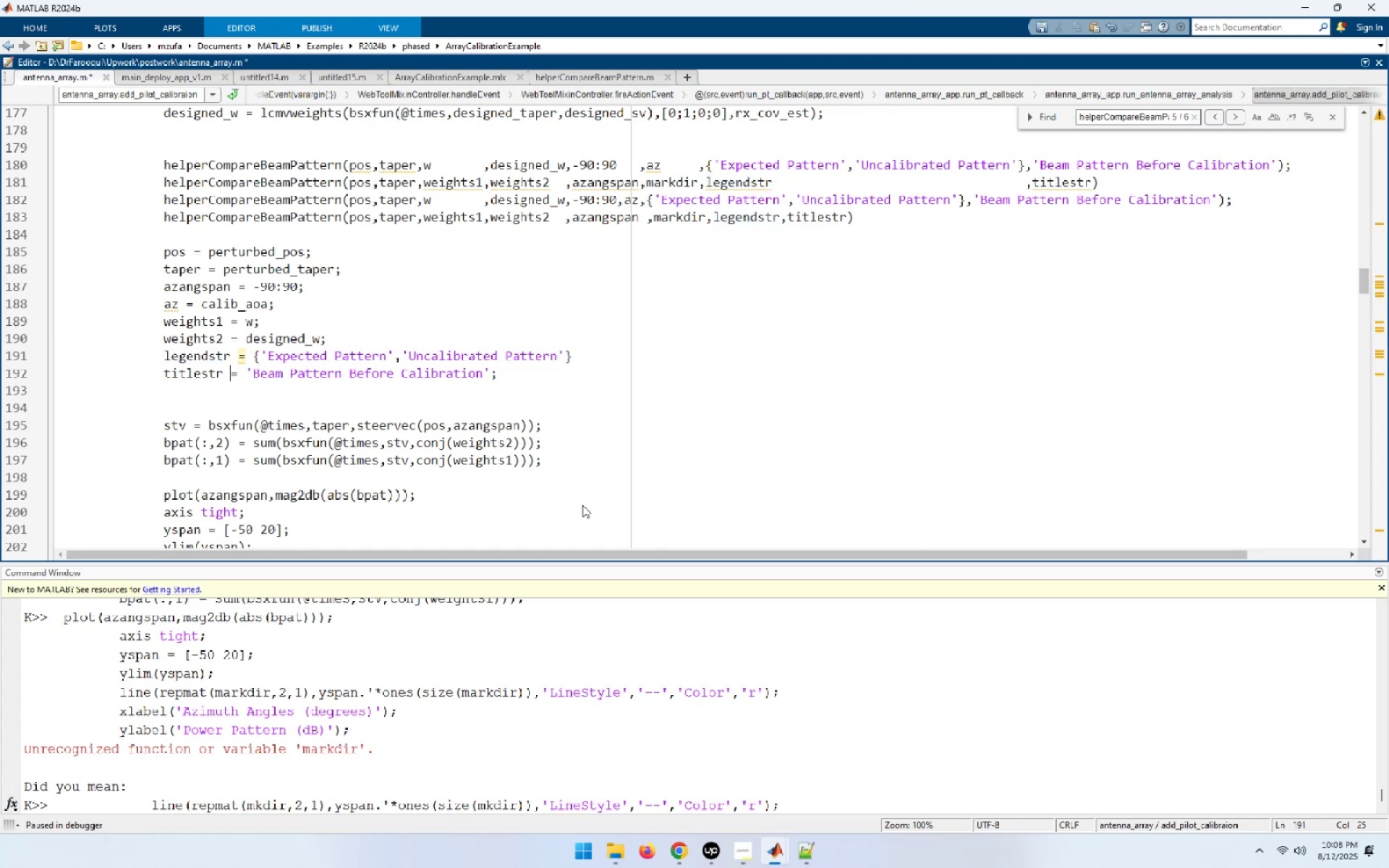 
key(Space)
 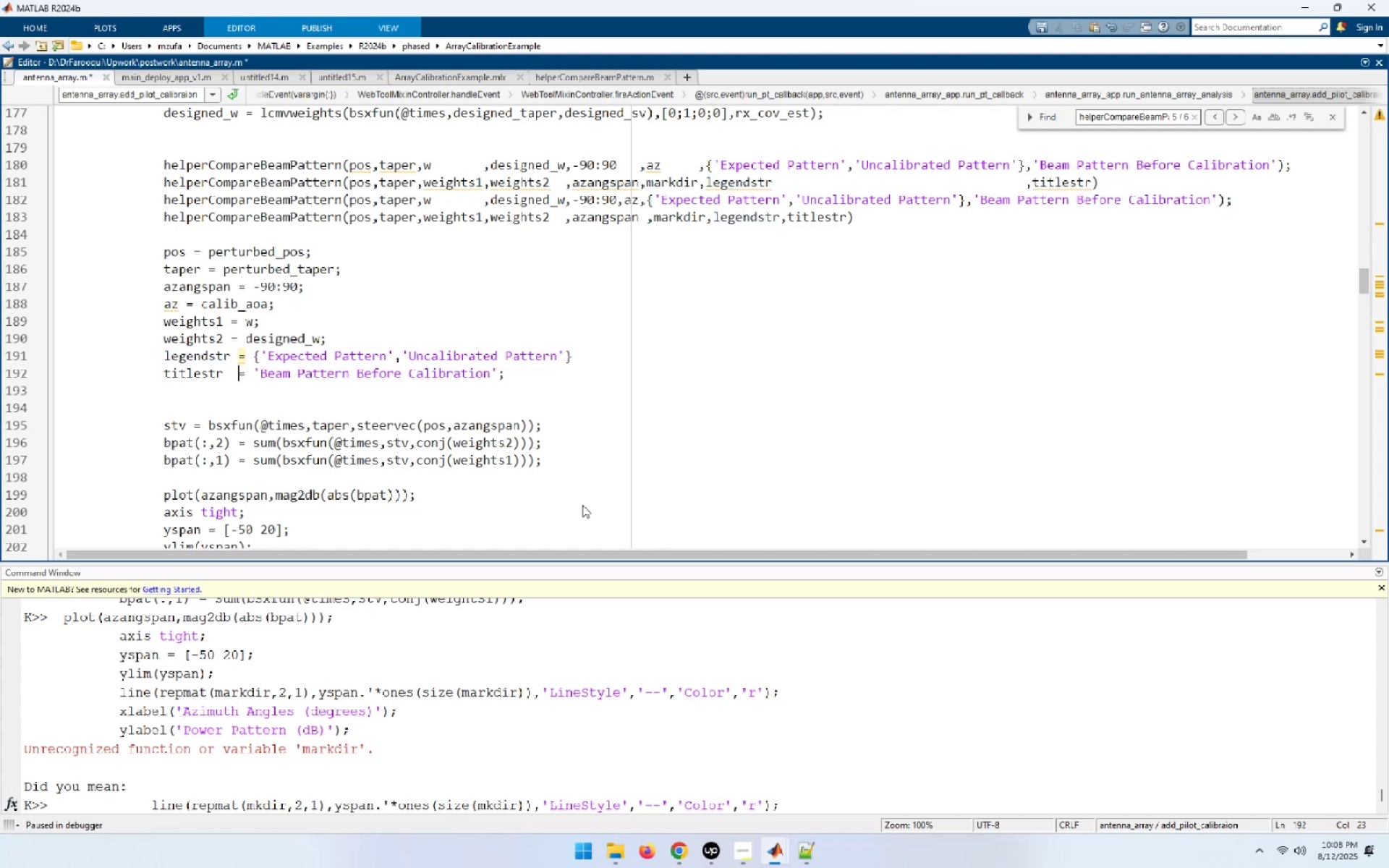 
key(ArrowUp)
 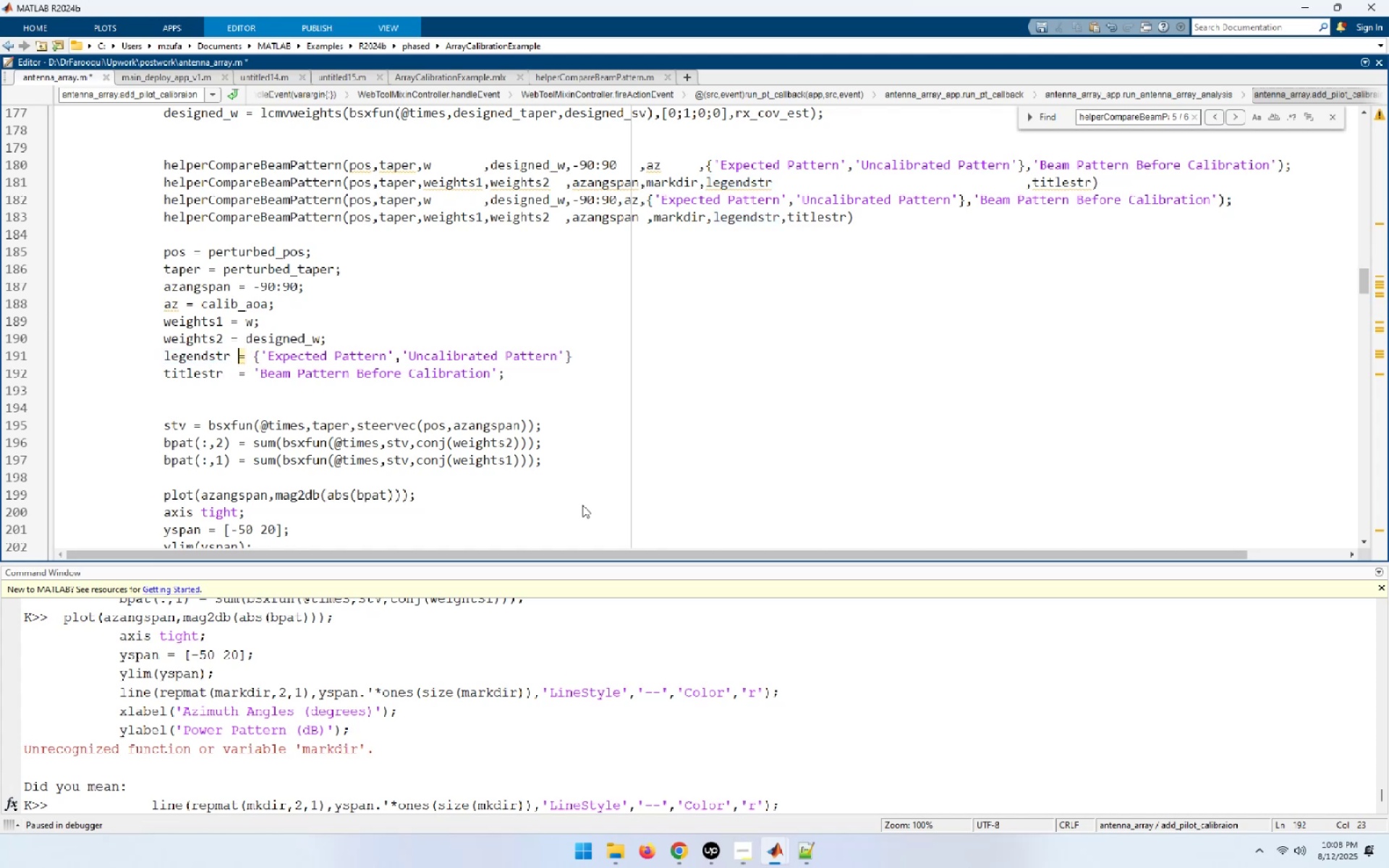 
key(ArrowUp)
 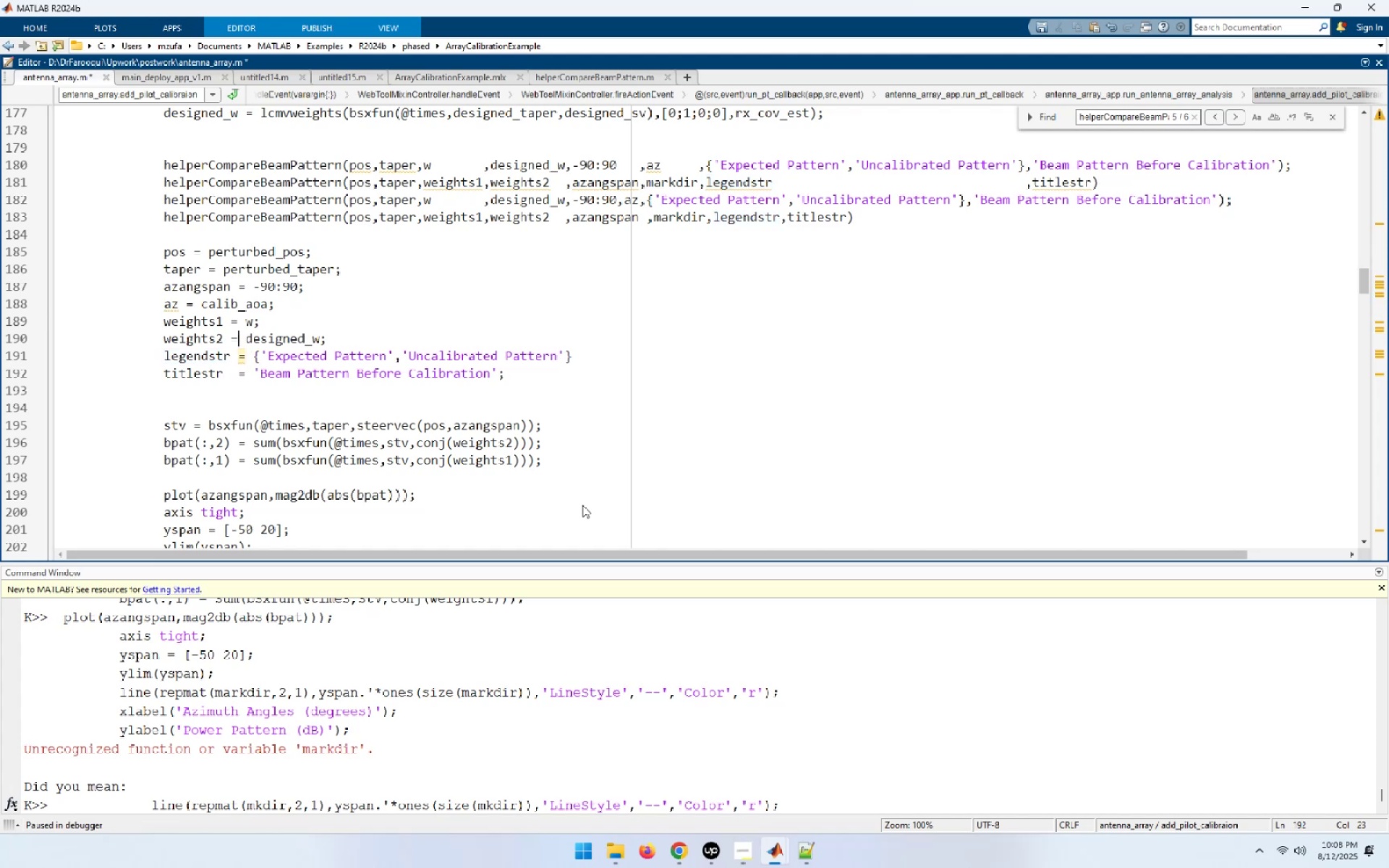 
key(End)
 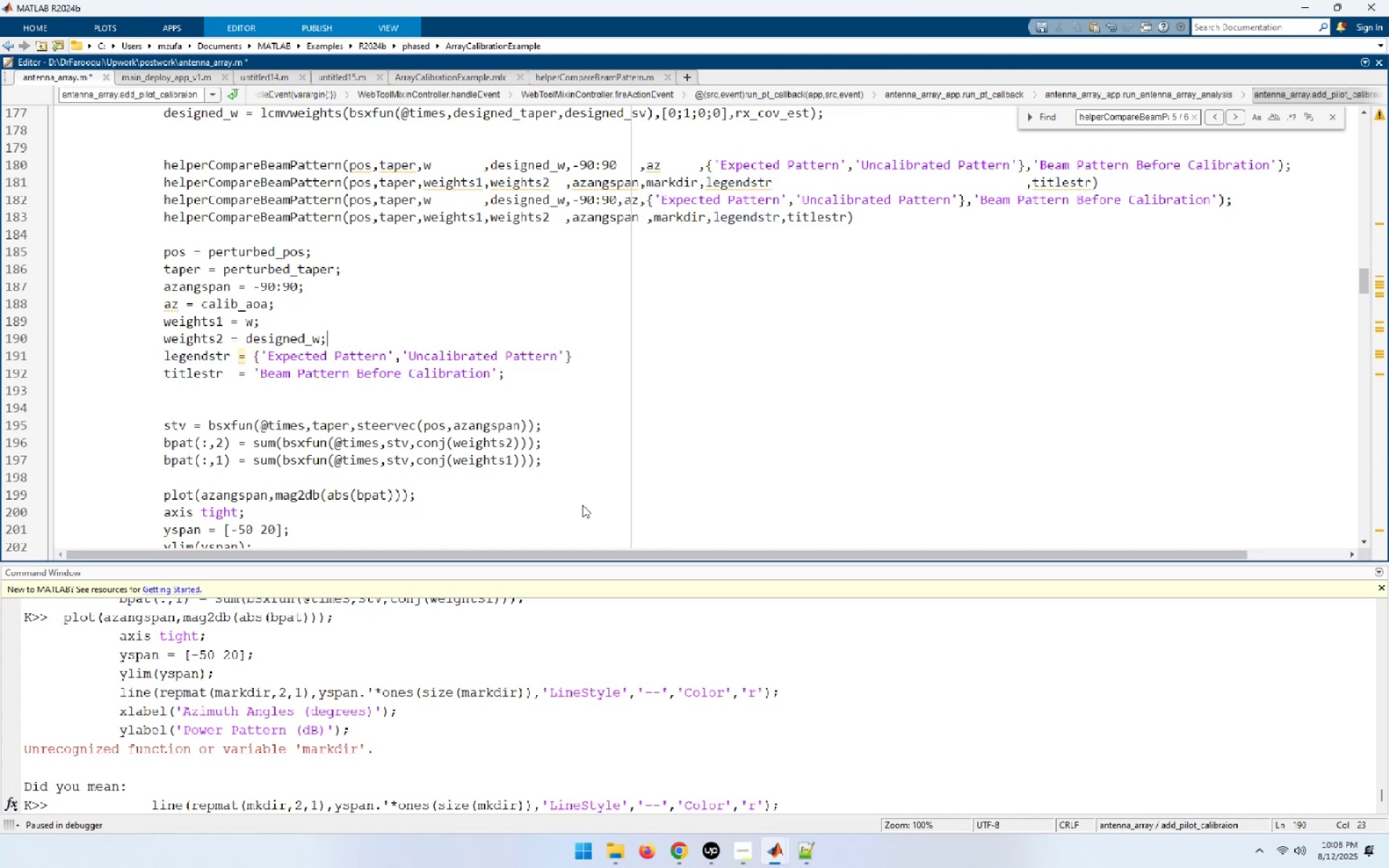 
key(NumpadEnter)
 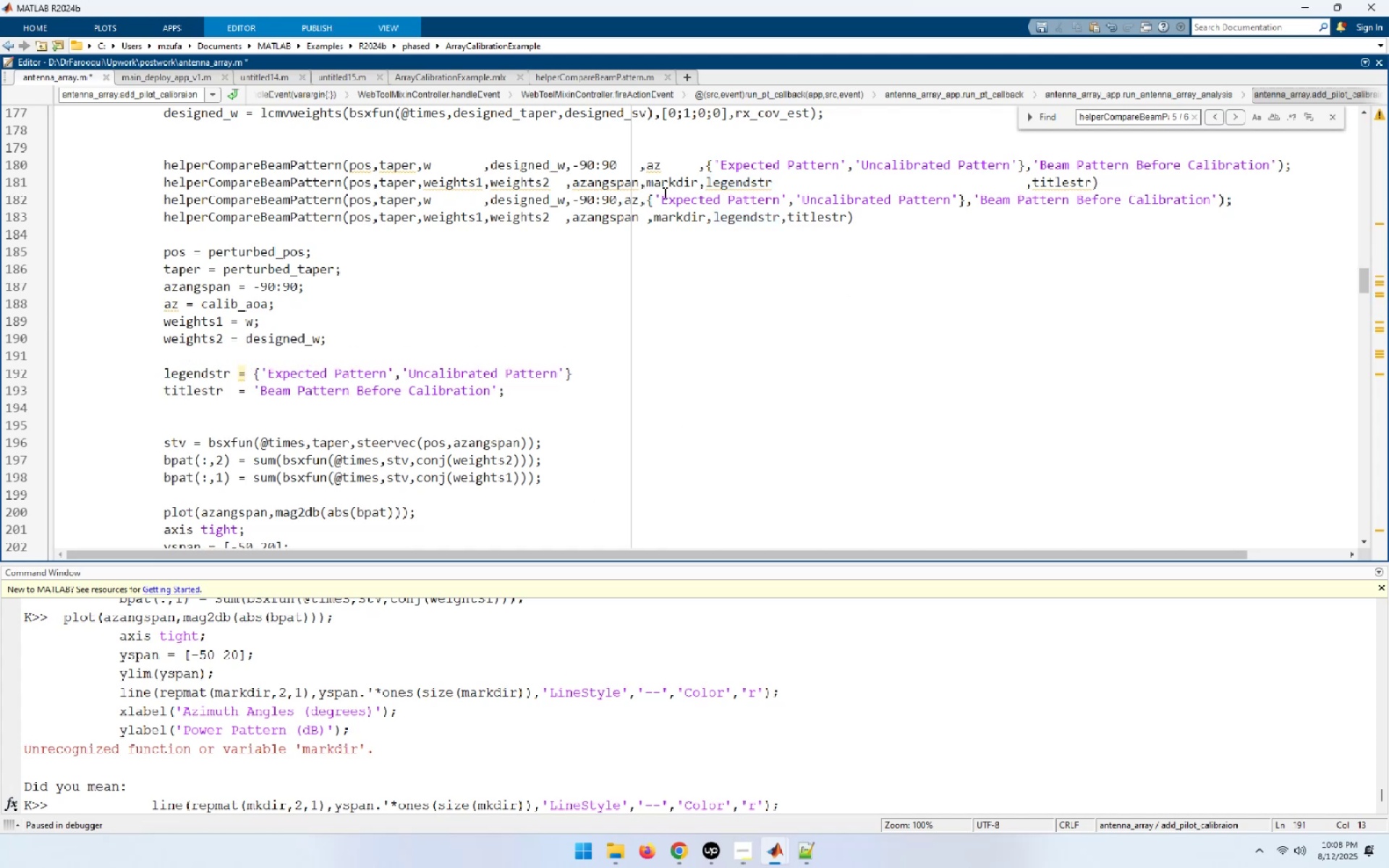 
double_click([654, 165])
 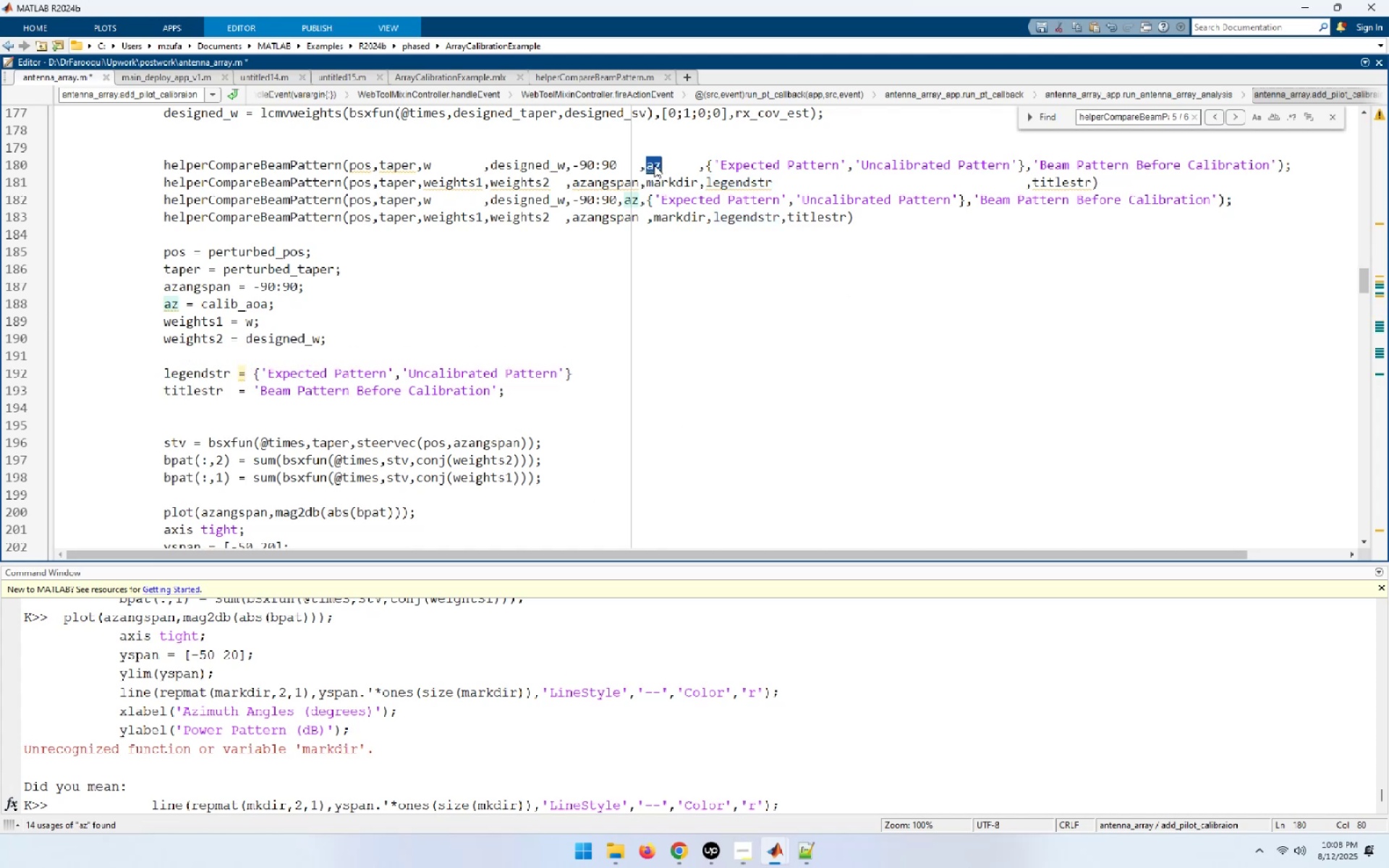 
key(Control+C)
 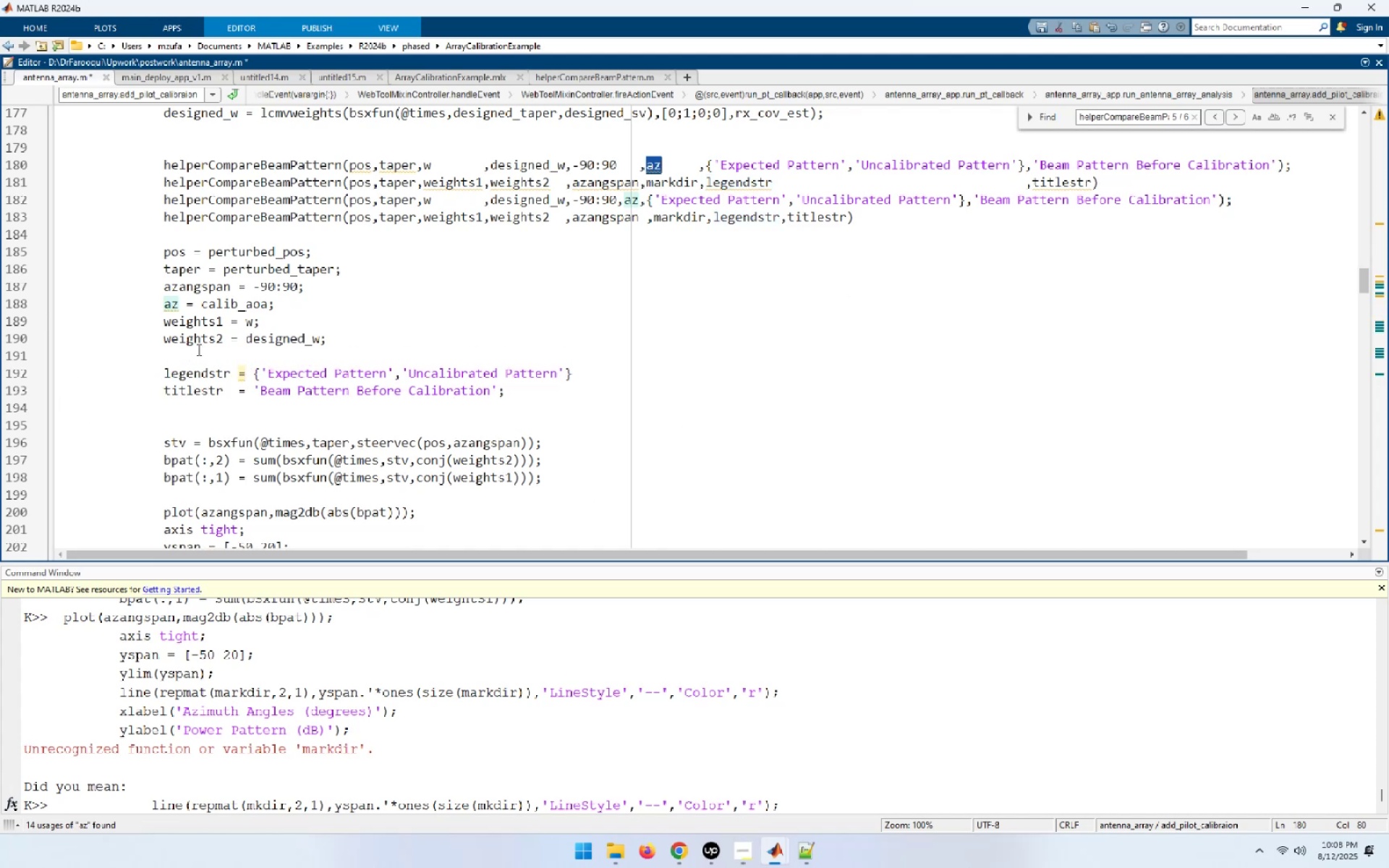 
left_click([169, 352])
 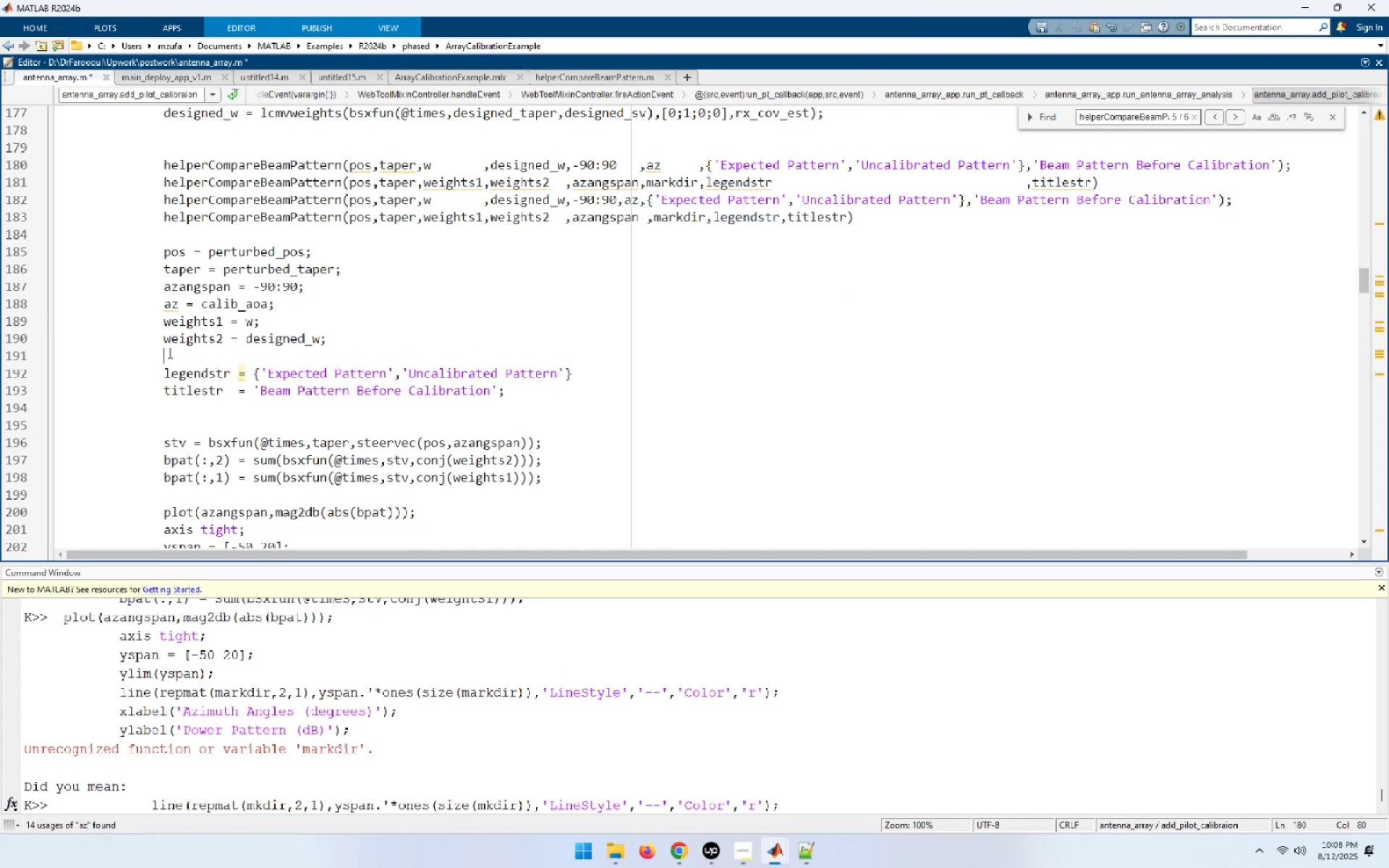 
key(Control+ControlLeft)
 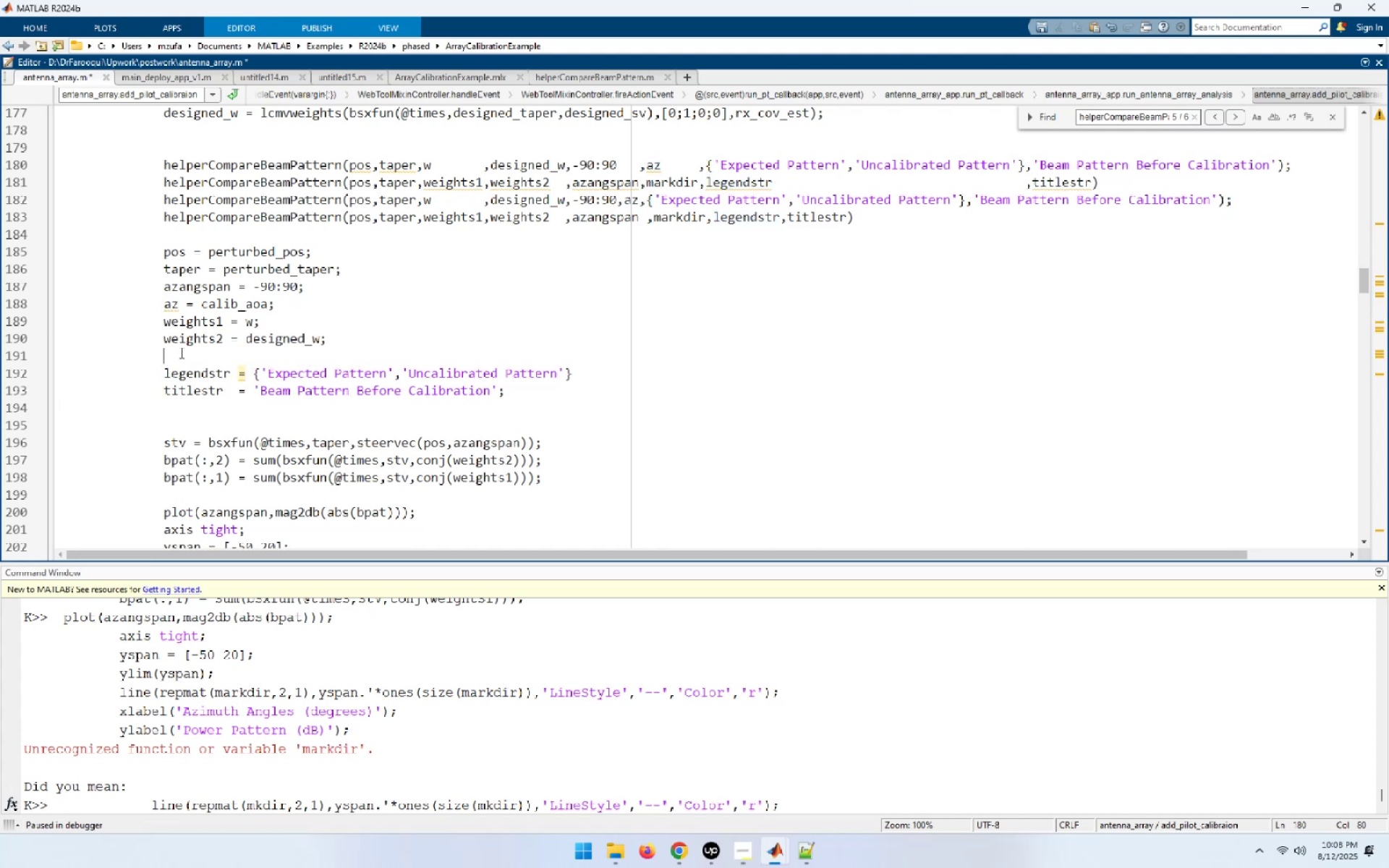 
key(Control+V)
 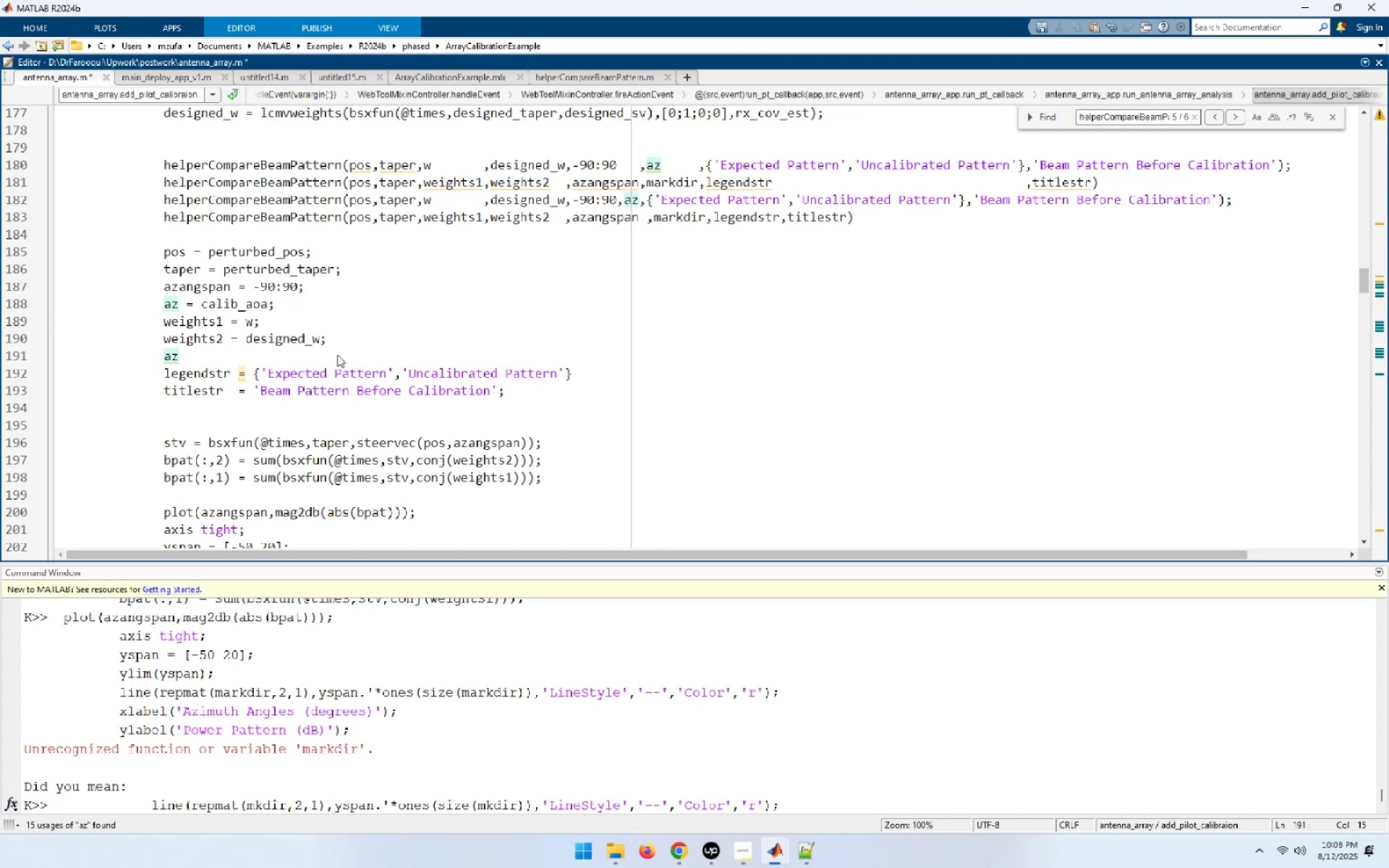 
key(Space)
 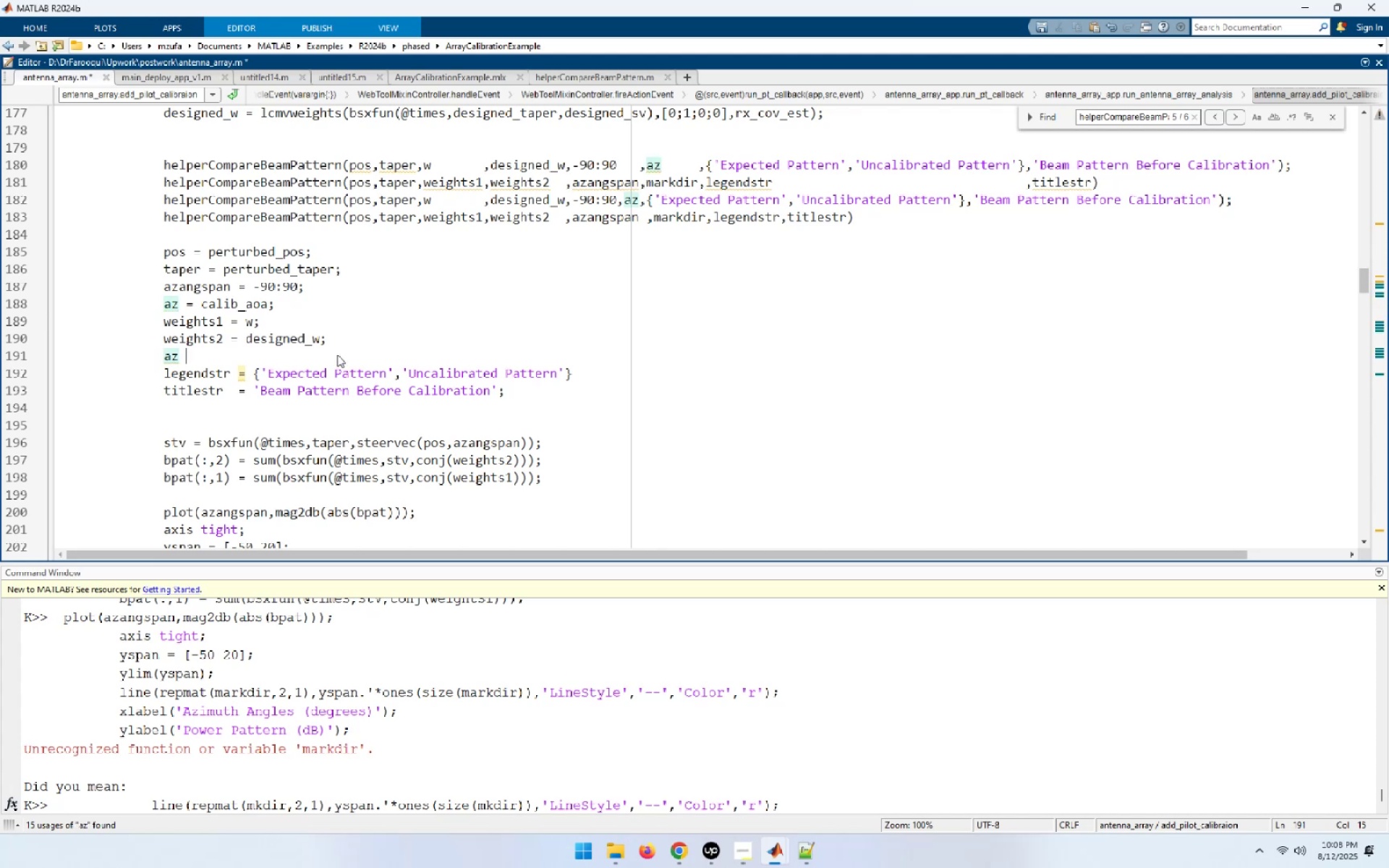 
key(Equal)
 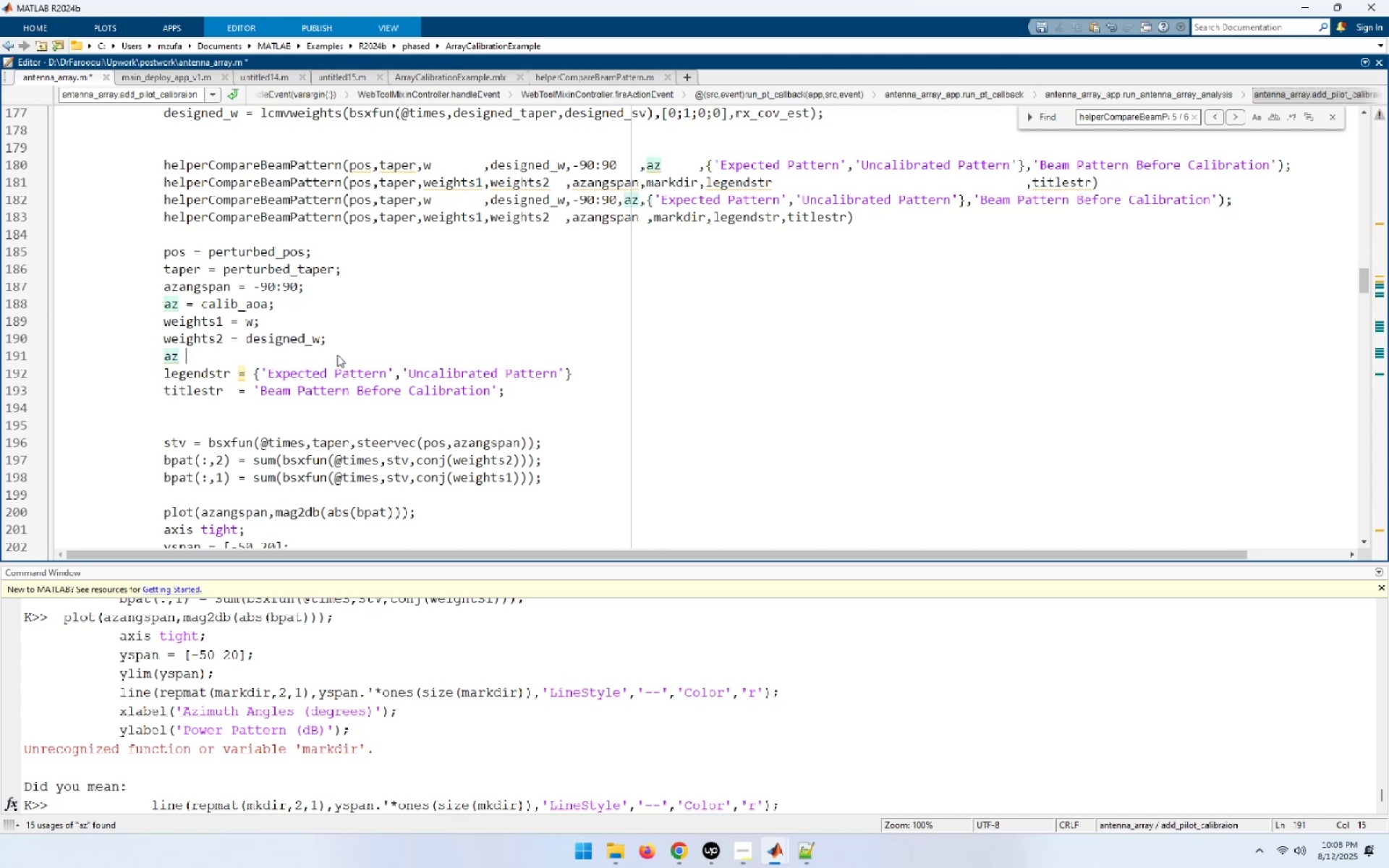 
key(Space)
 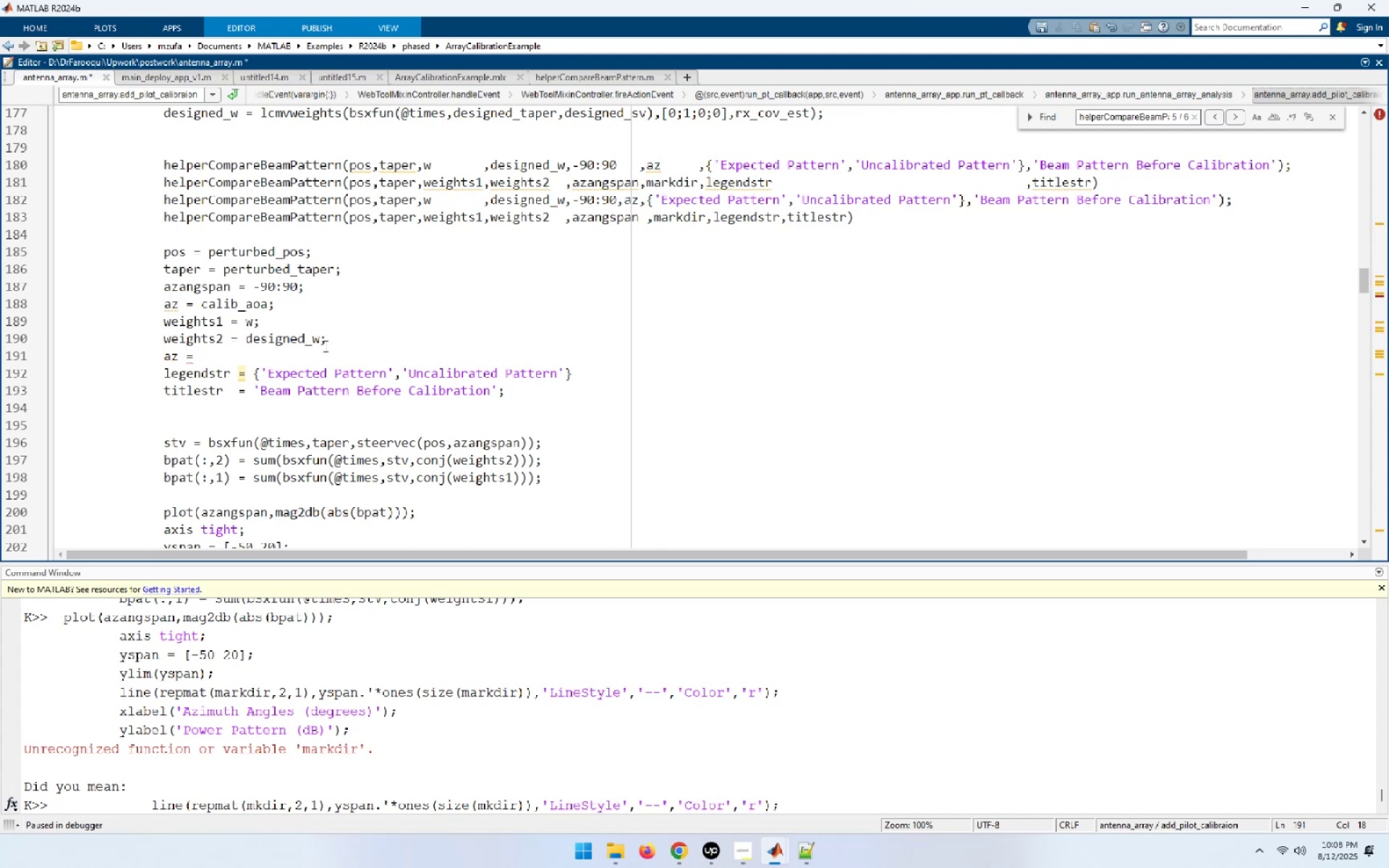 
wait(6.26)
 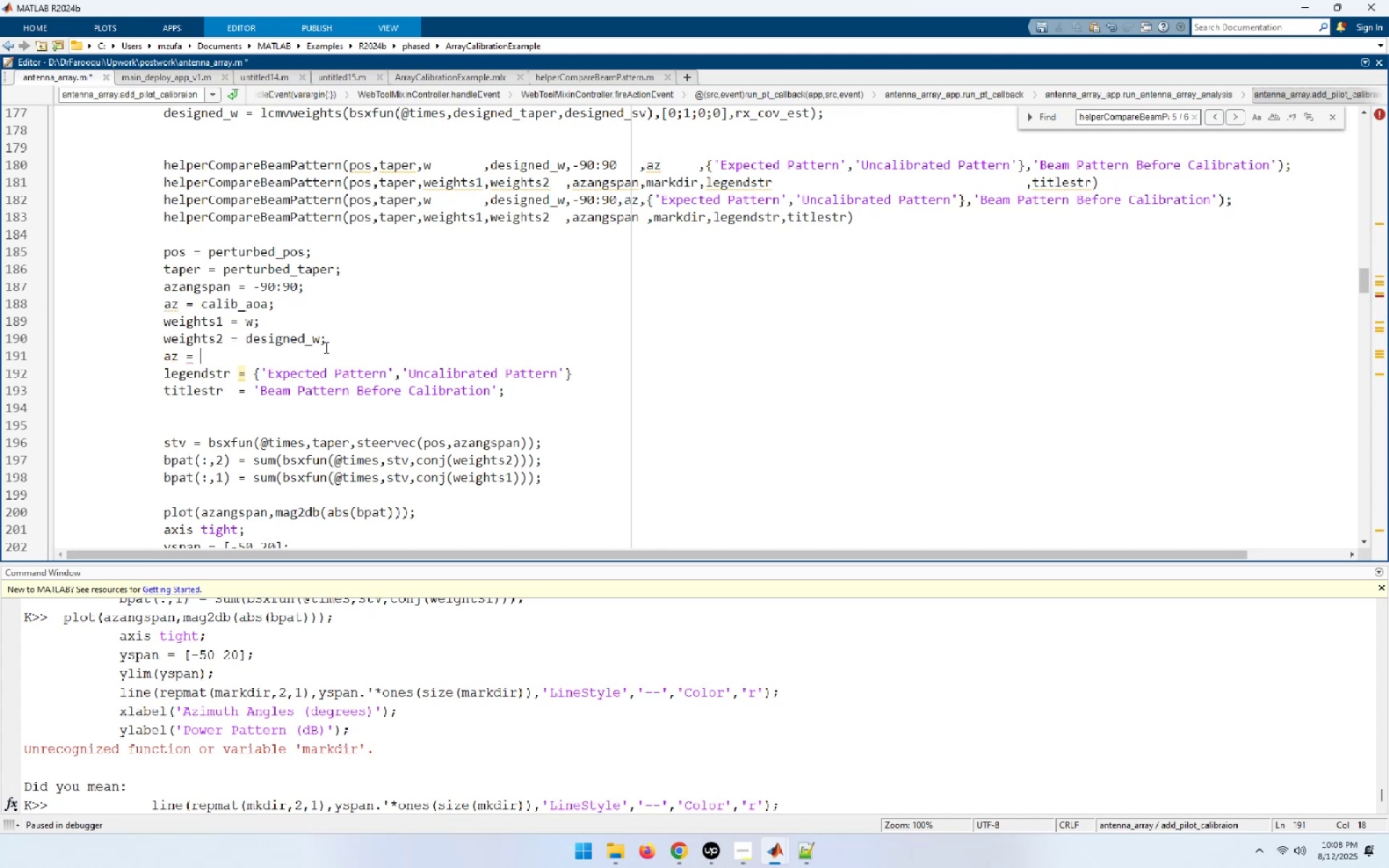 
double_click([219, 302])
 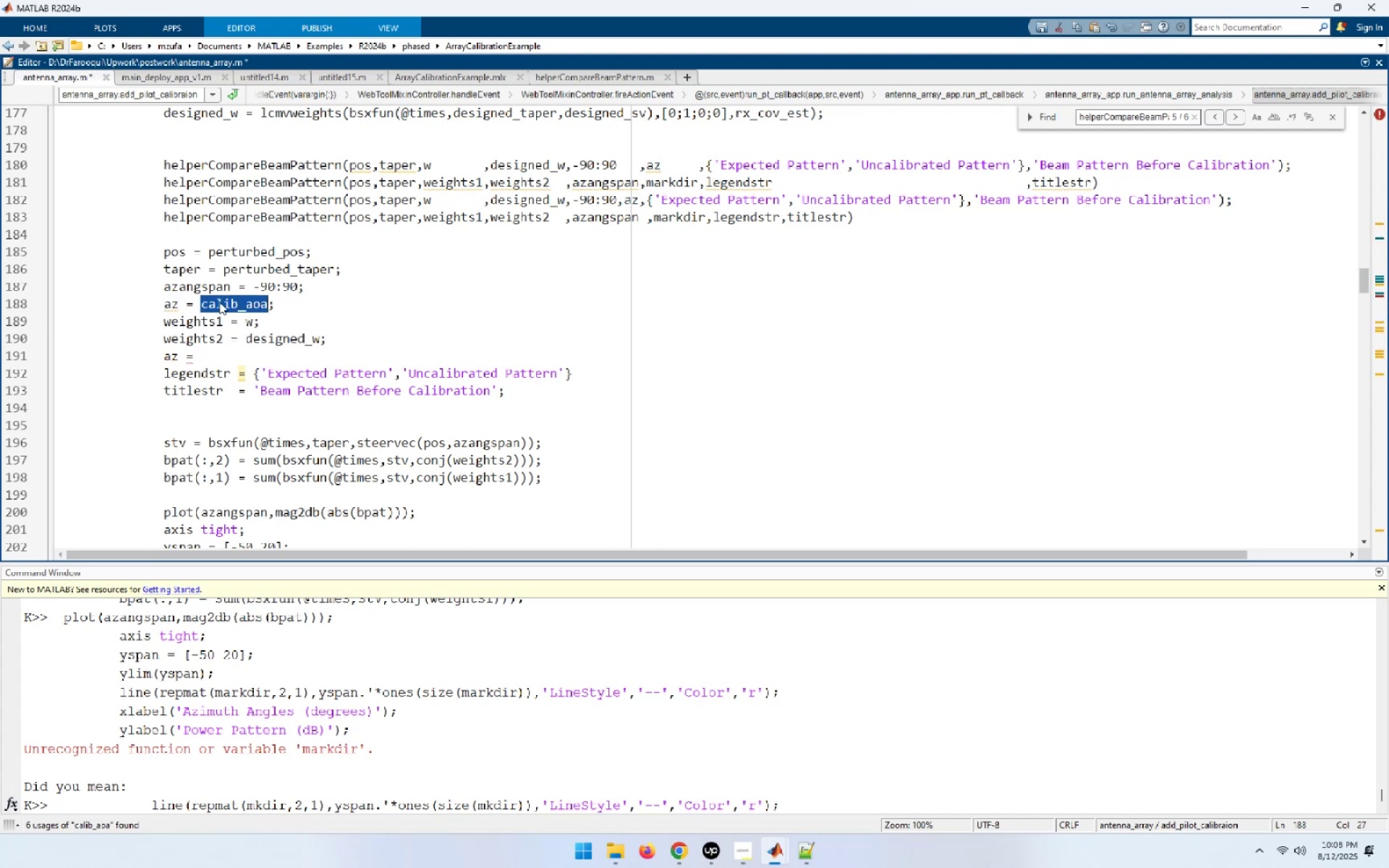 
key(Control+C)
 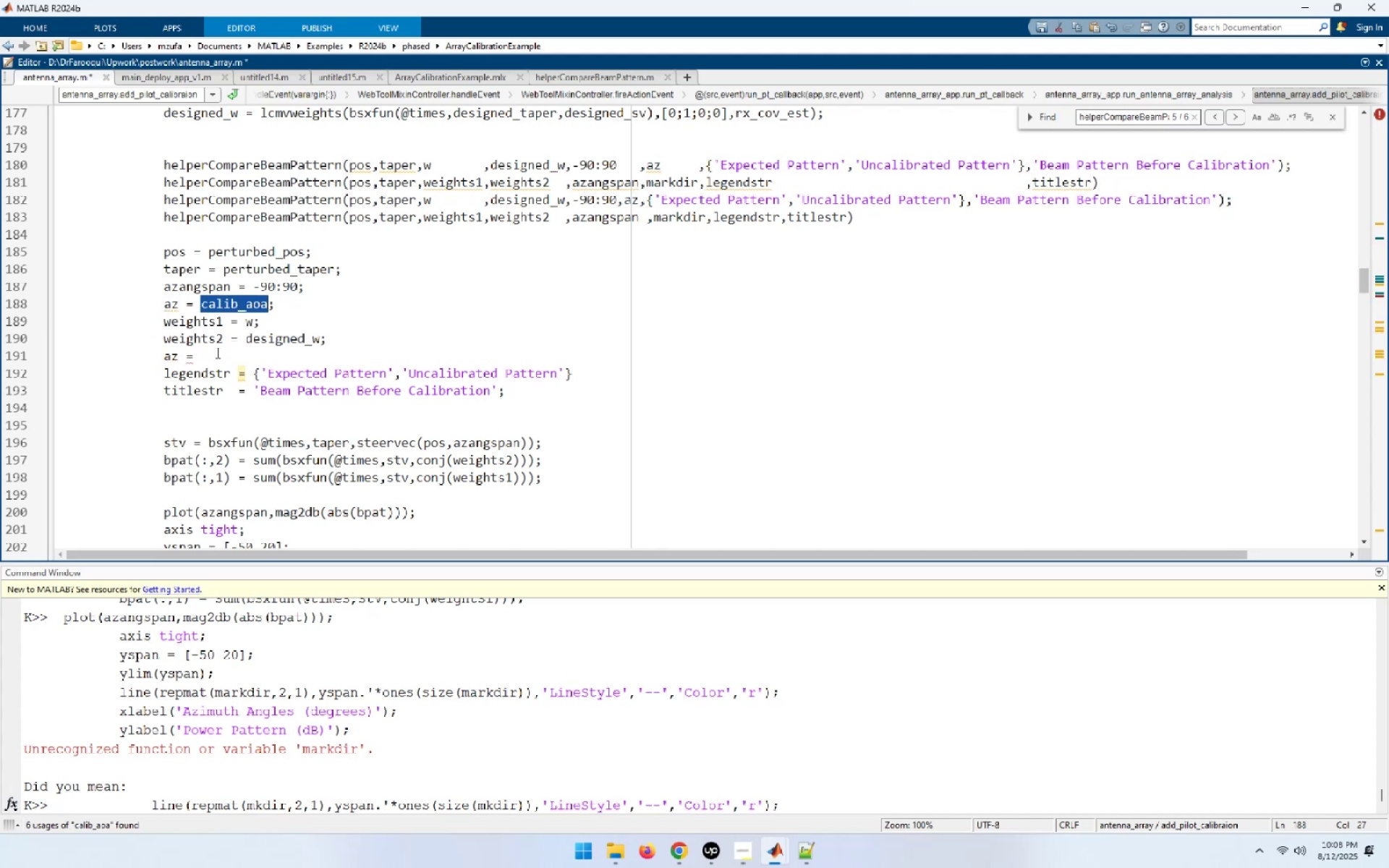 
left_click([216, 352])
 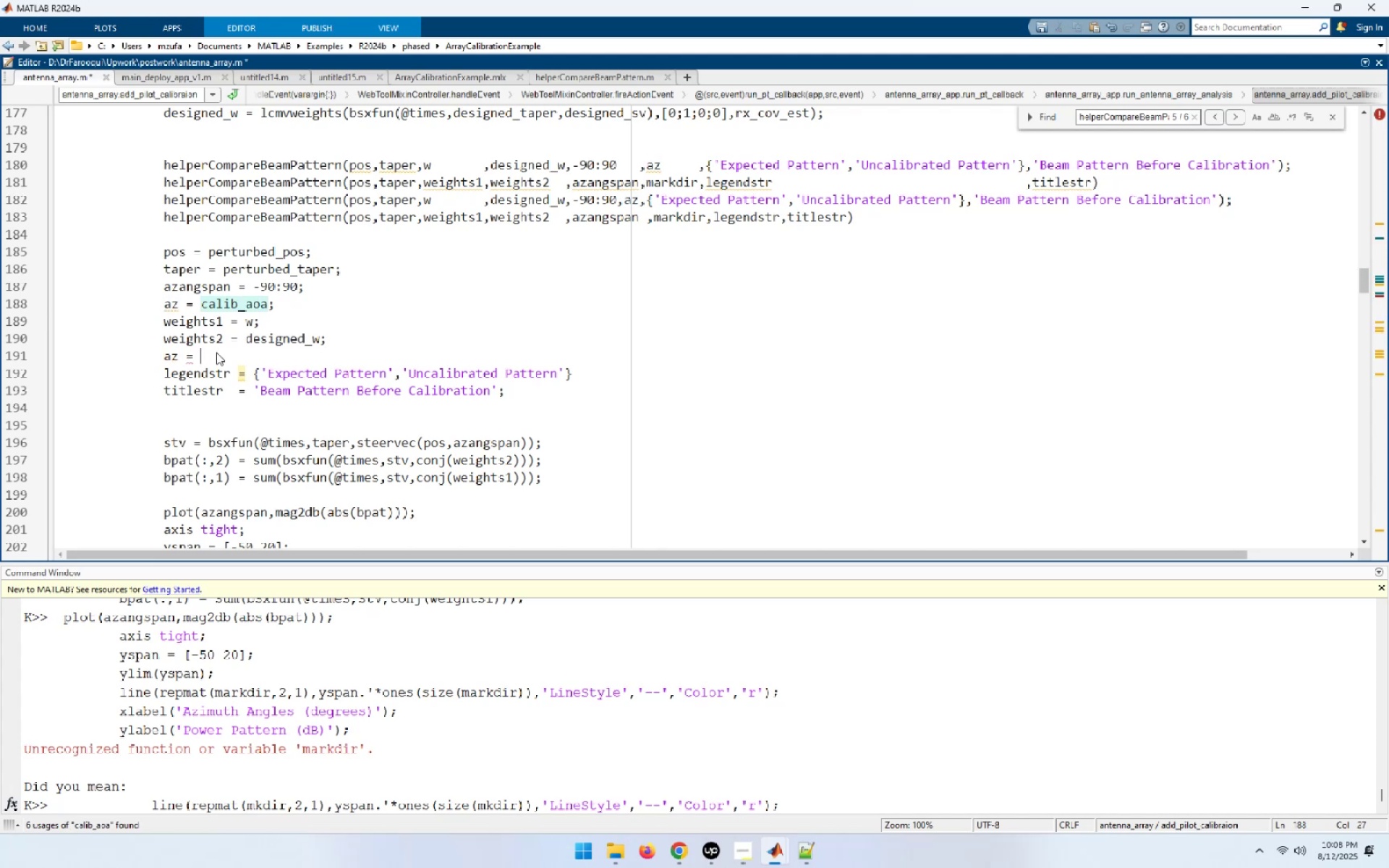 
key(Control+ControlLeft)
 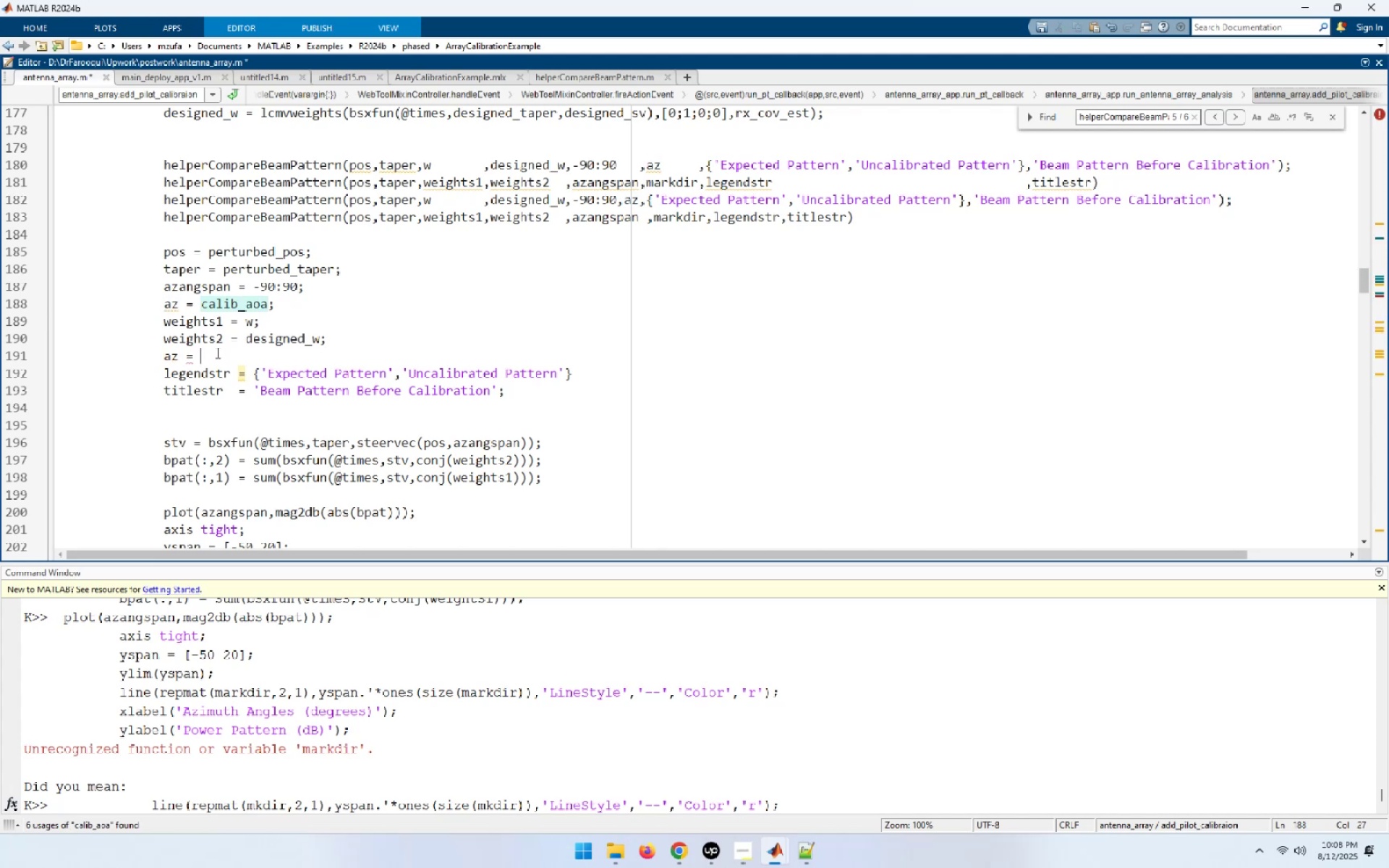 
key(Control+V)
 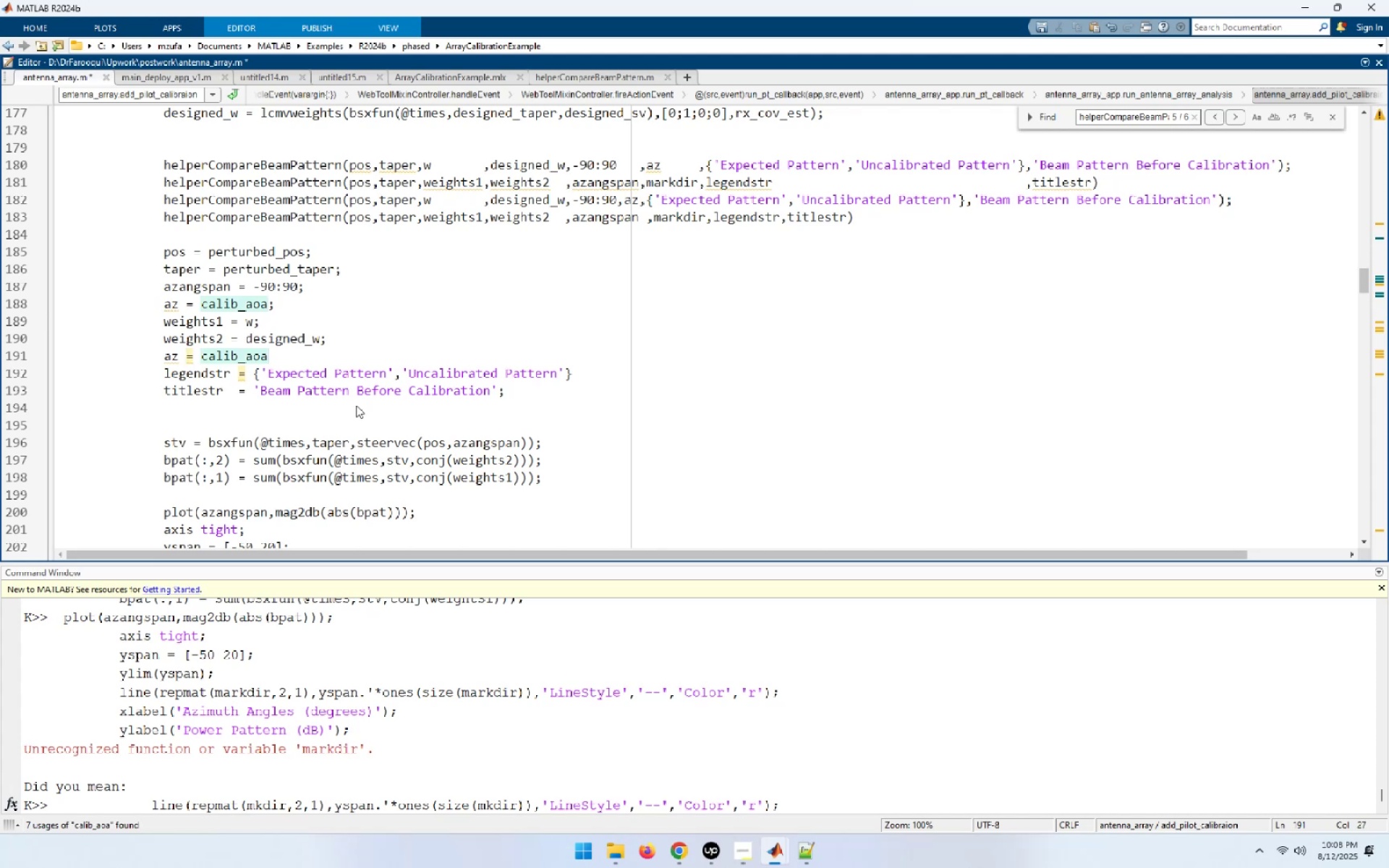 
key(Semicolon)
 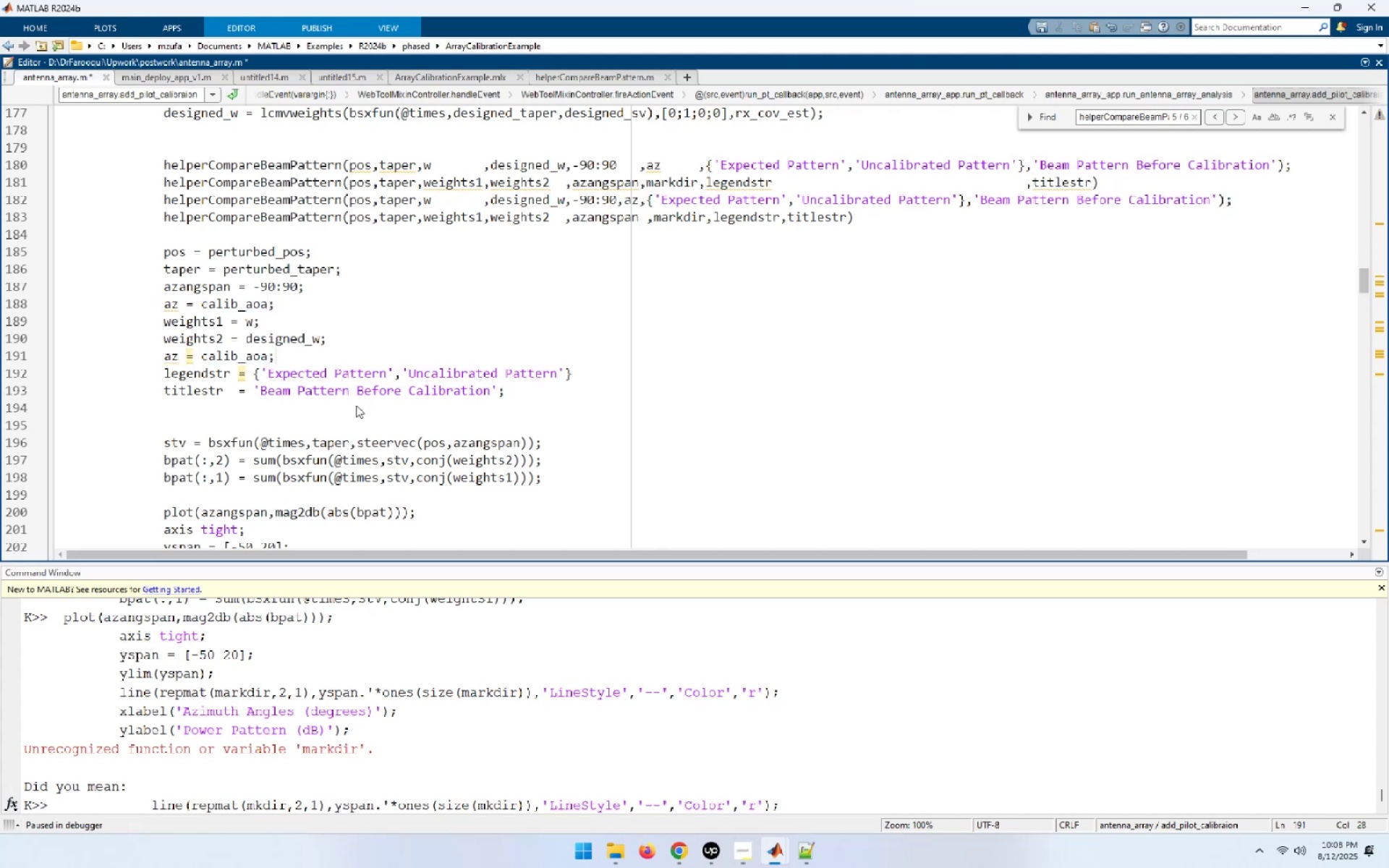 
key(ArrowDown)
 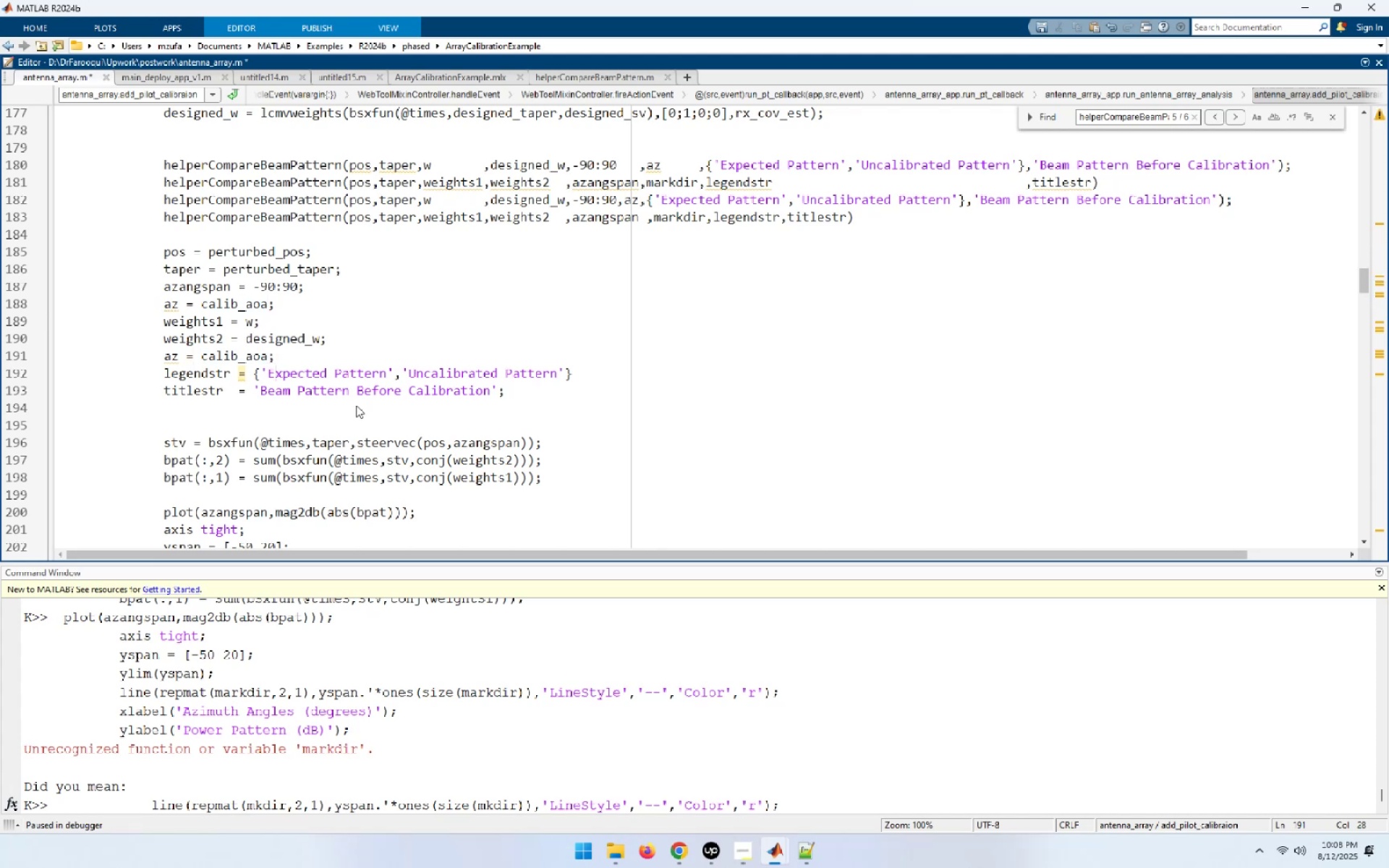 
key(End)
 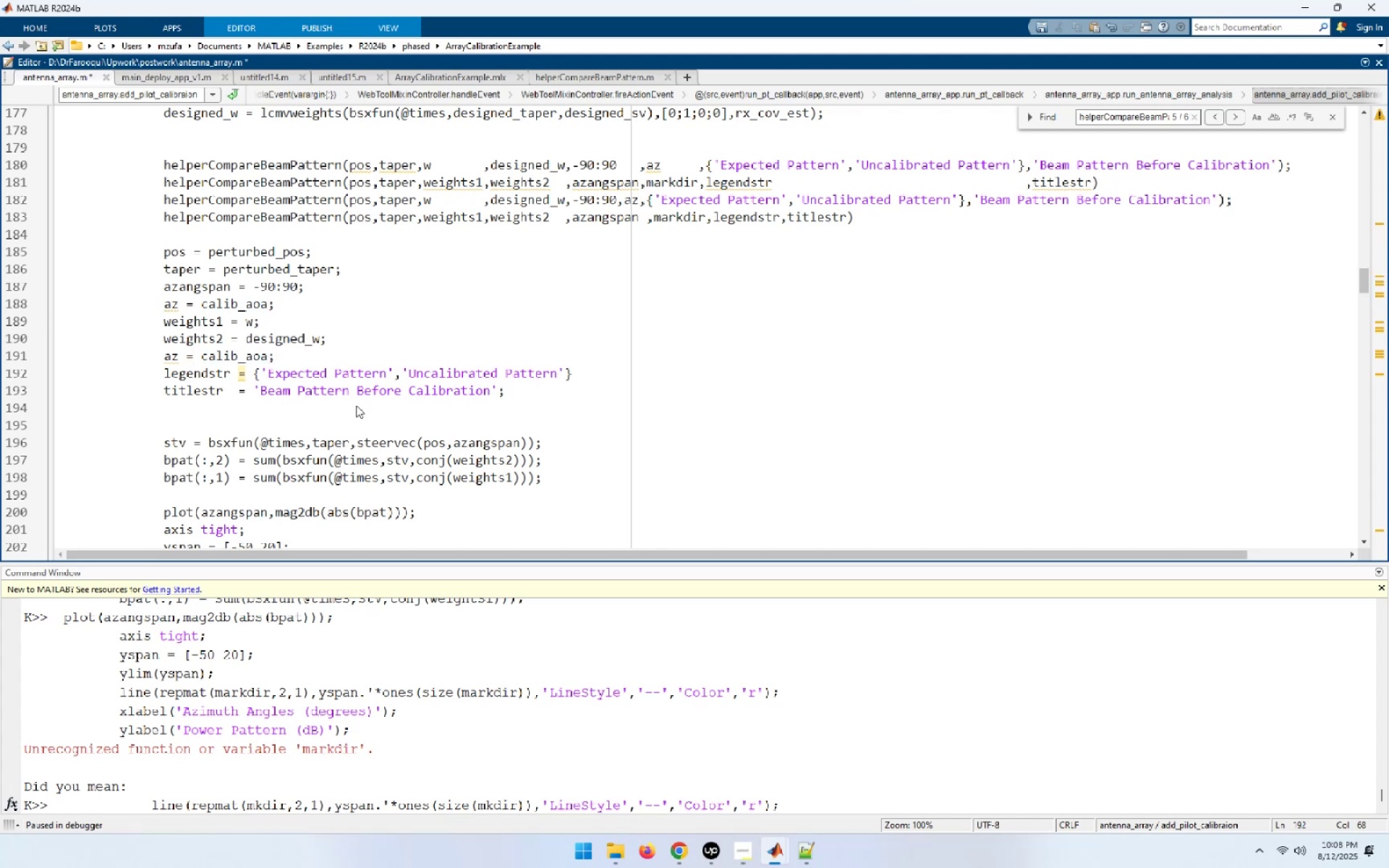 
key(Semicolon)
 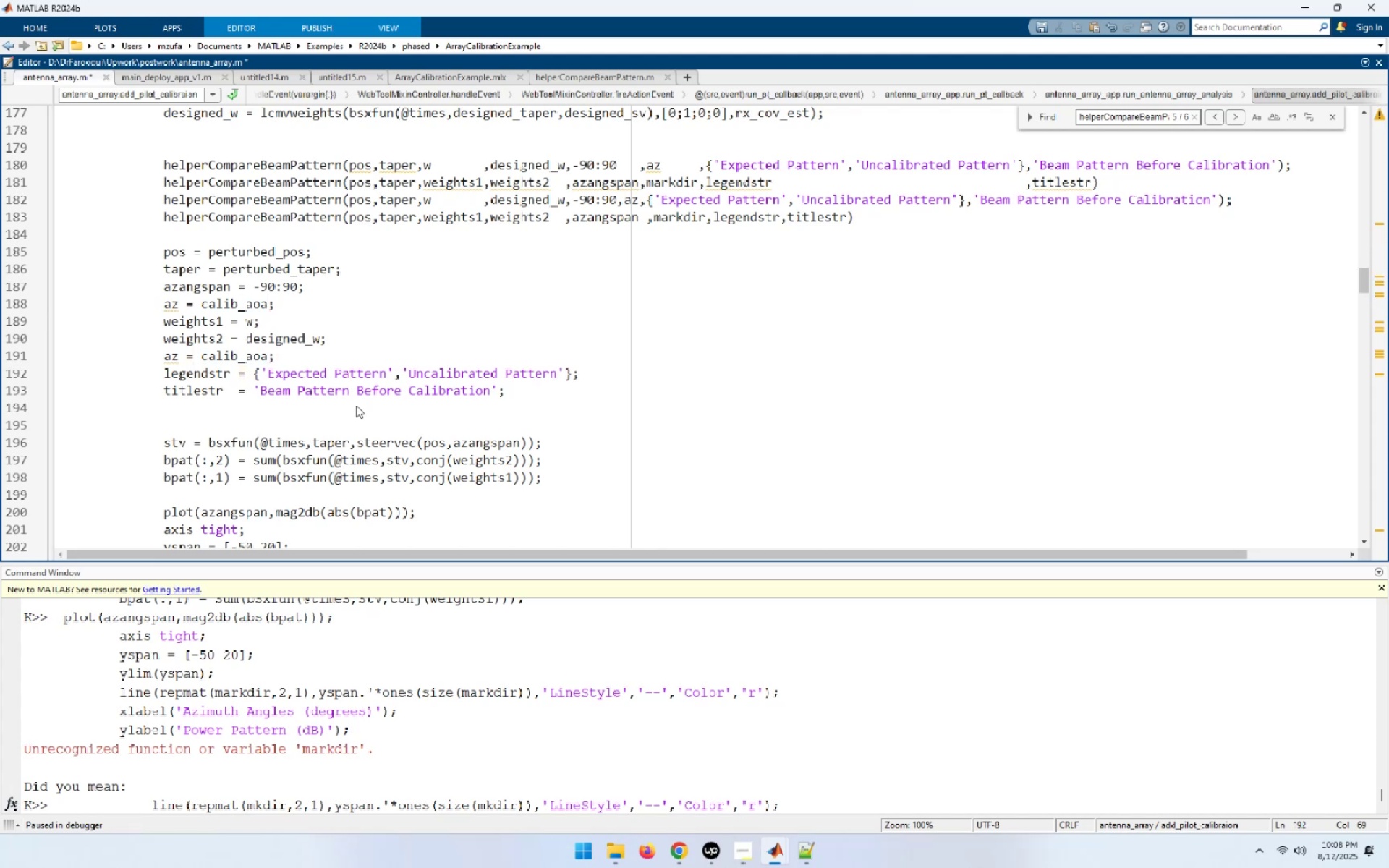 
key(ArrowUp)
 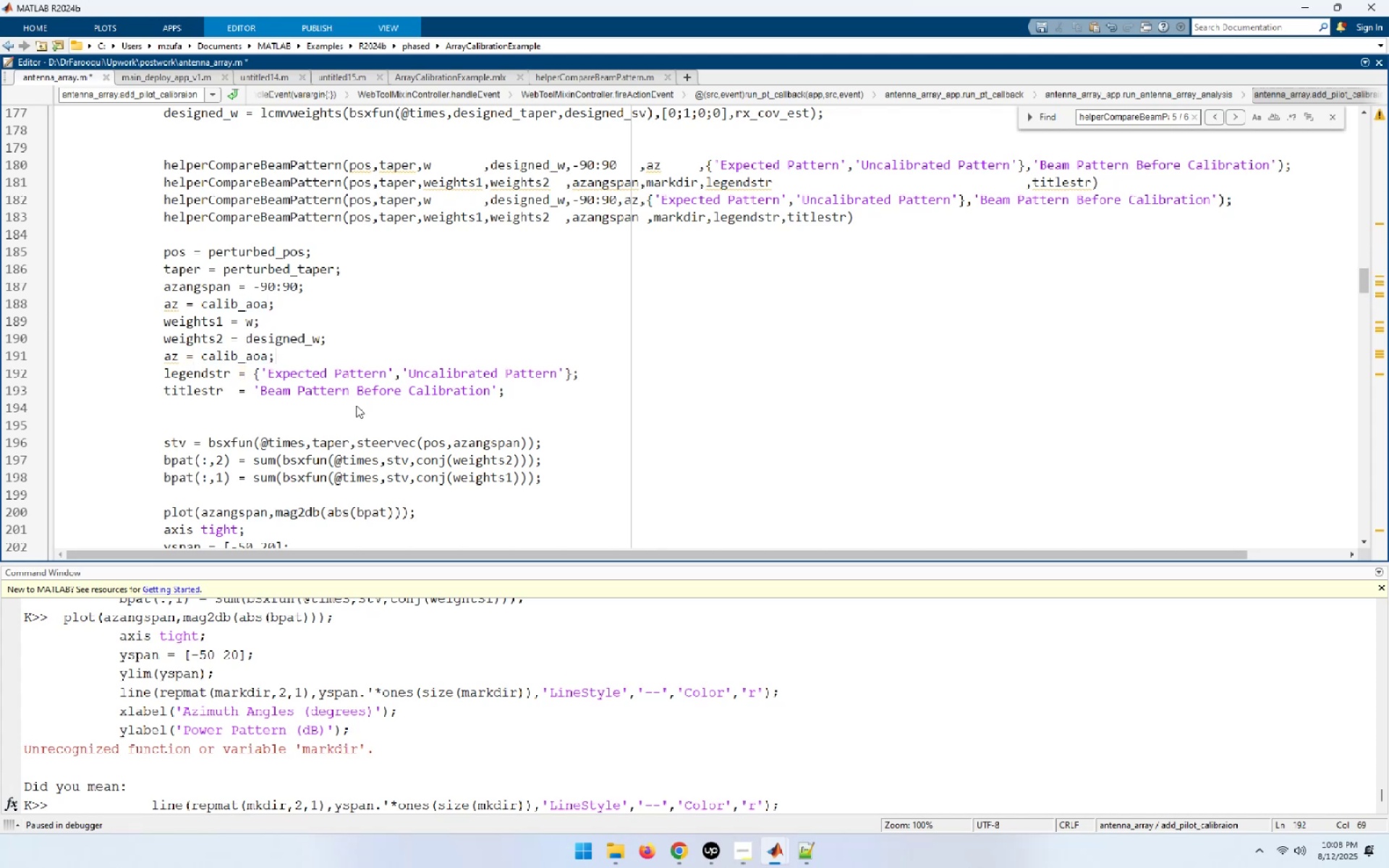 
key(ArrowUp)
 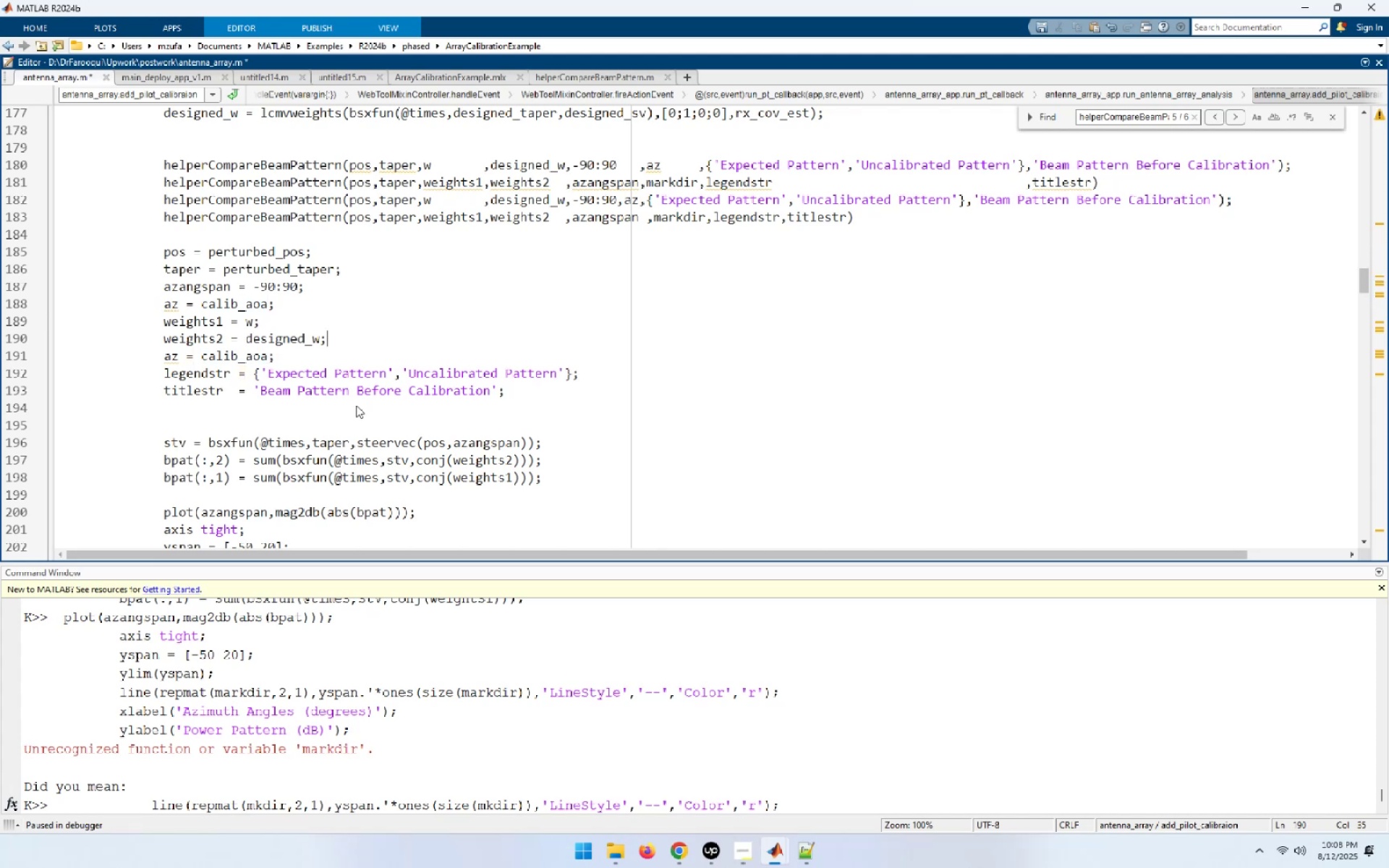 
key(ArrowUp)
 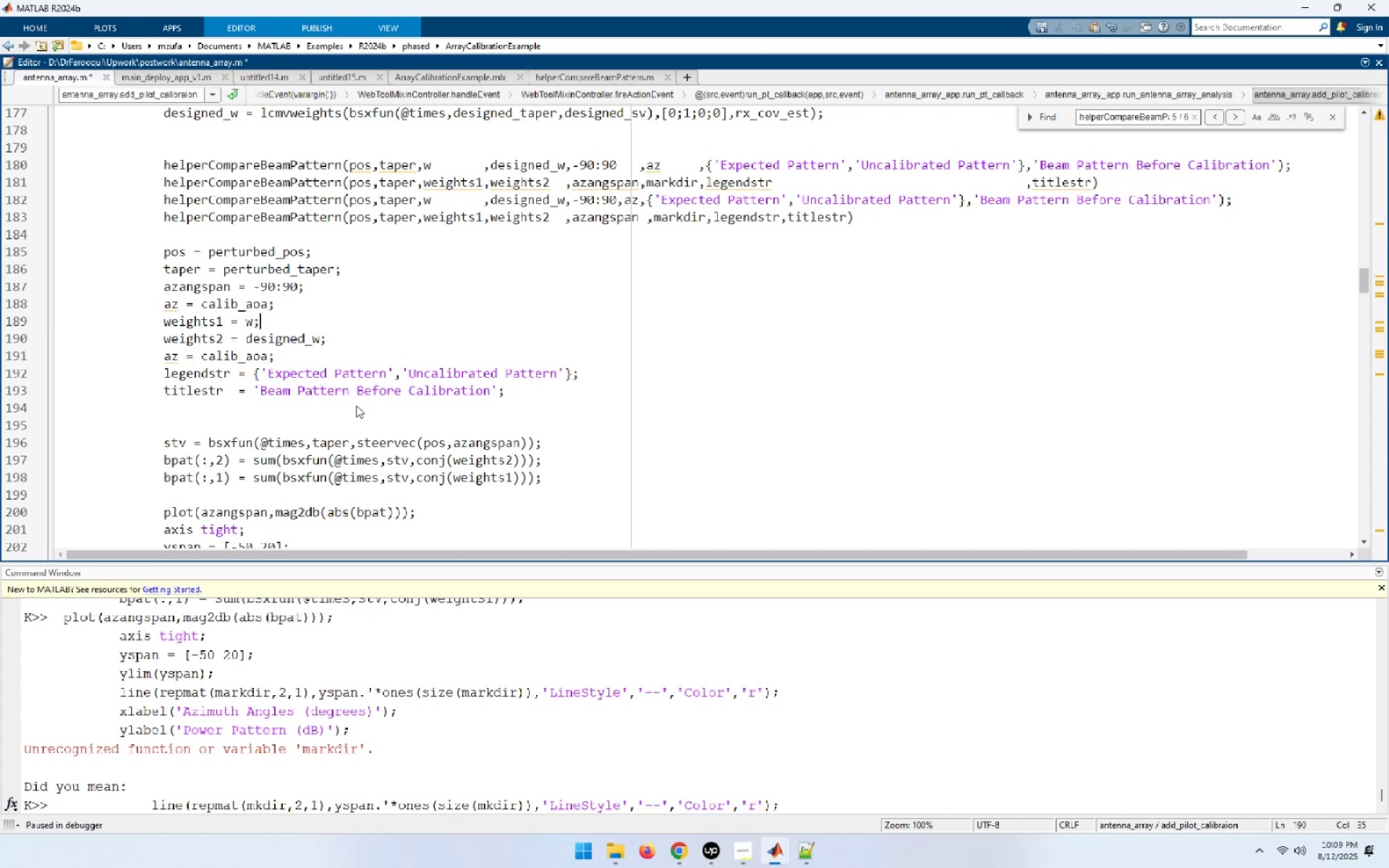 
key(ArrowUp)
 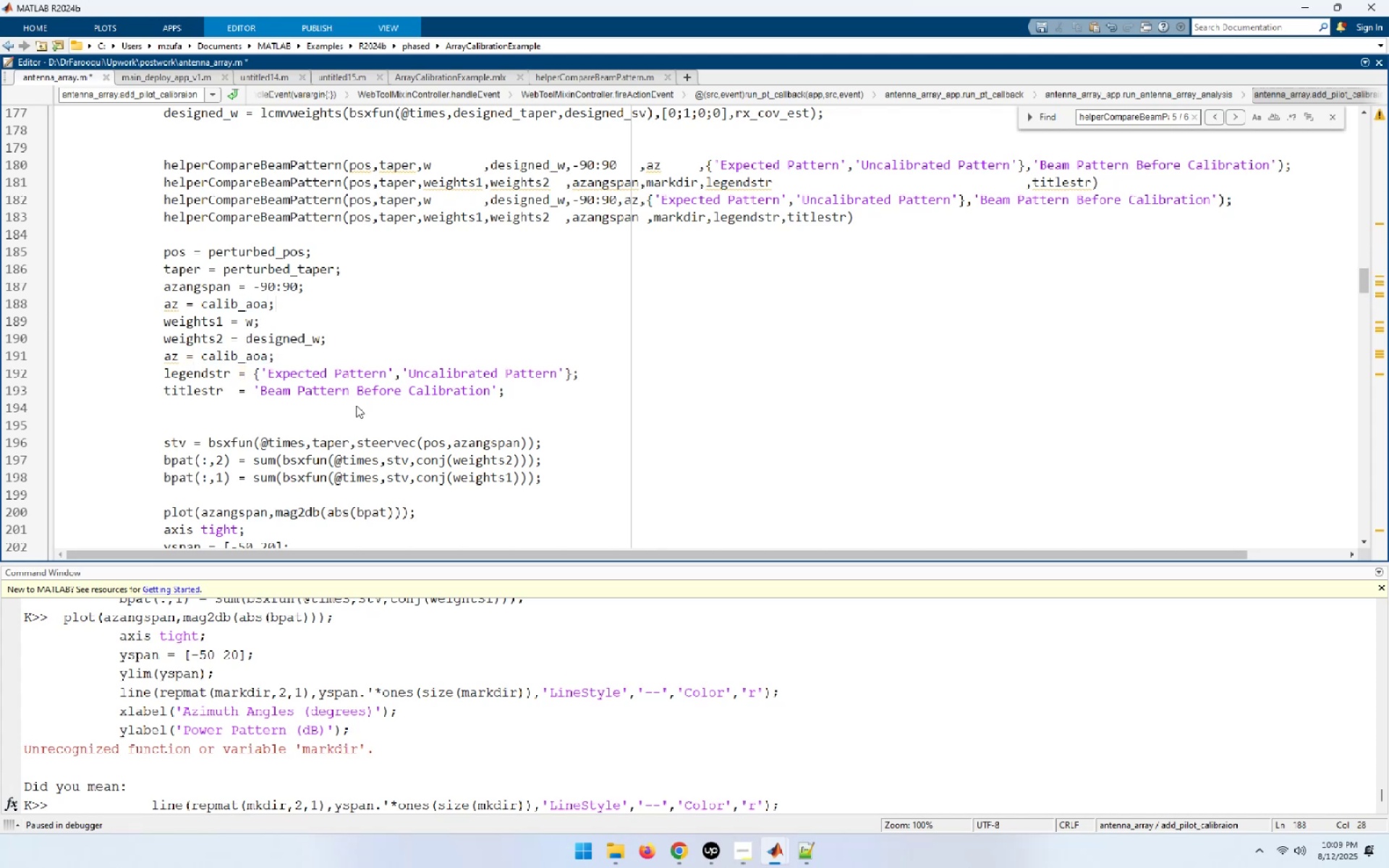 
key(ArrowDown)
 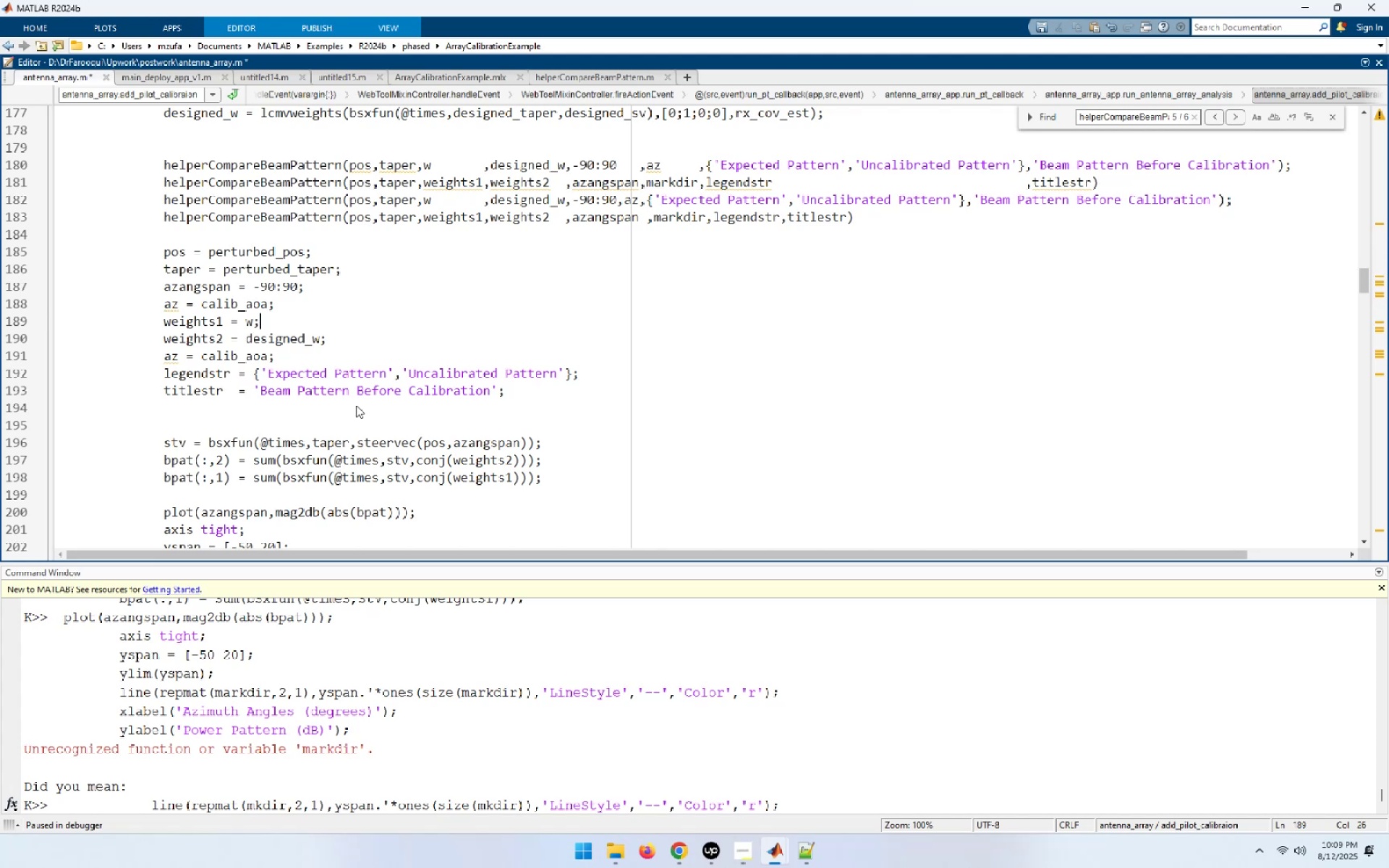 
key(Home)
 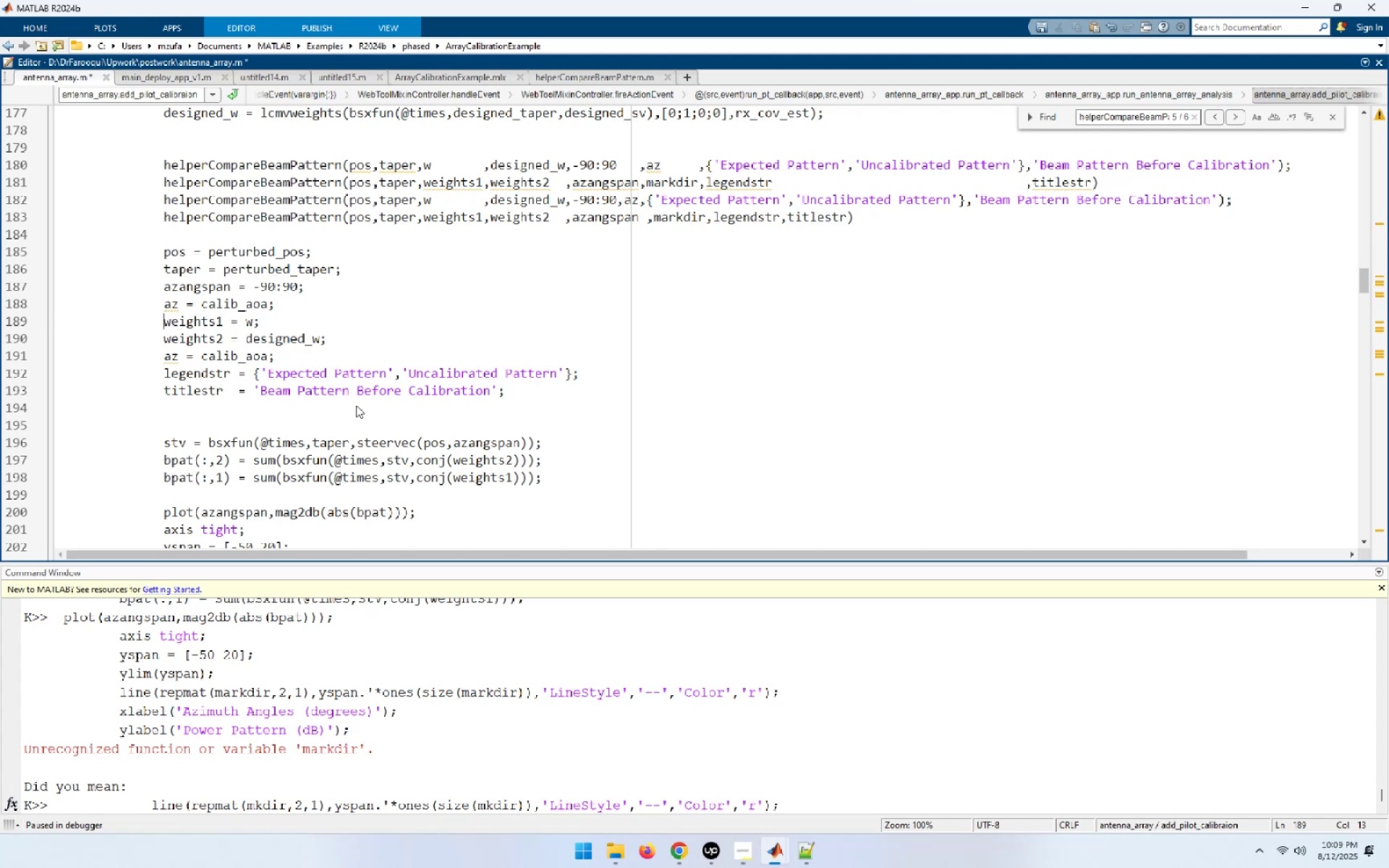 
key(Shift+End)
 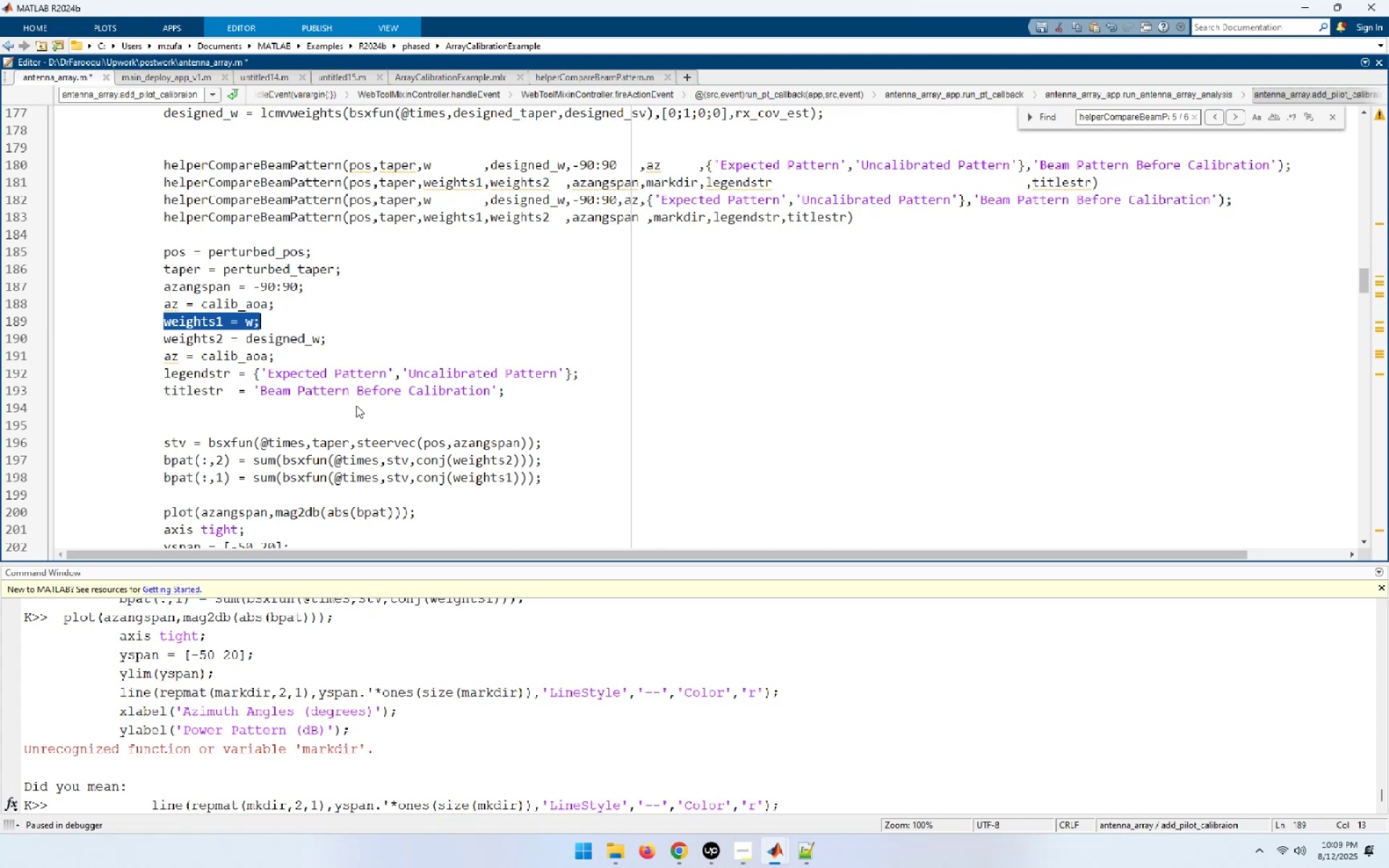 
key(Shift+ArrowDown)
 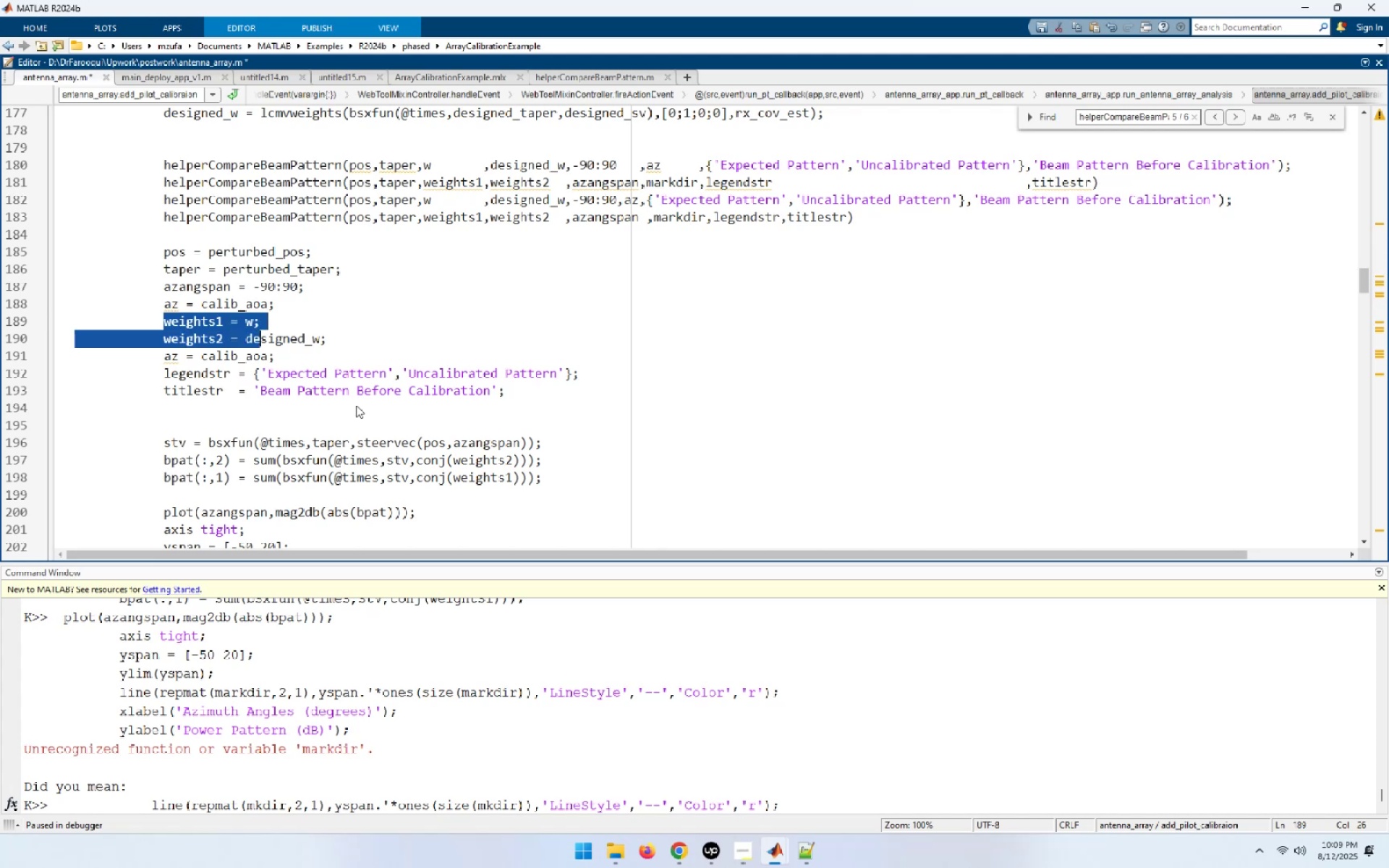 
key(Shift+End)
 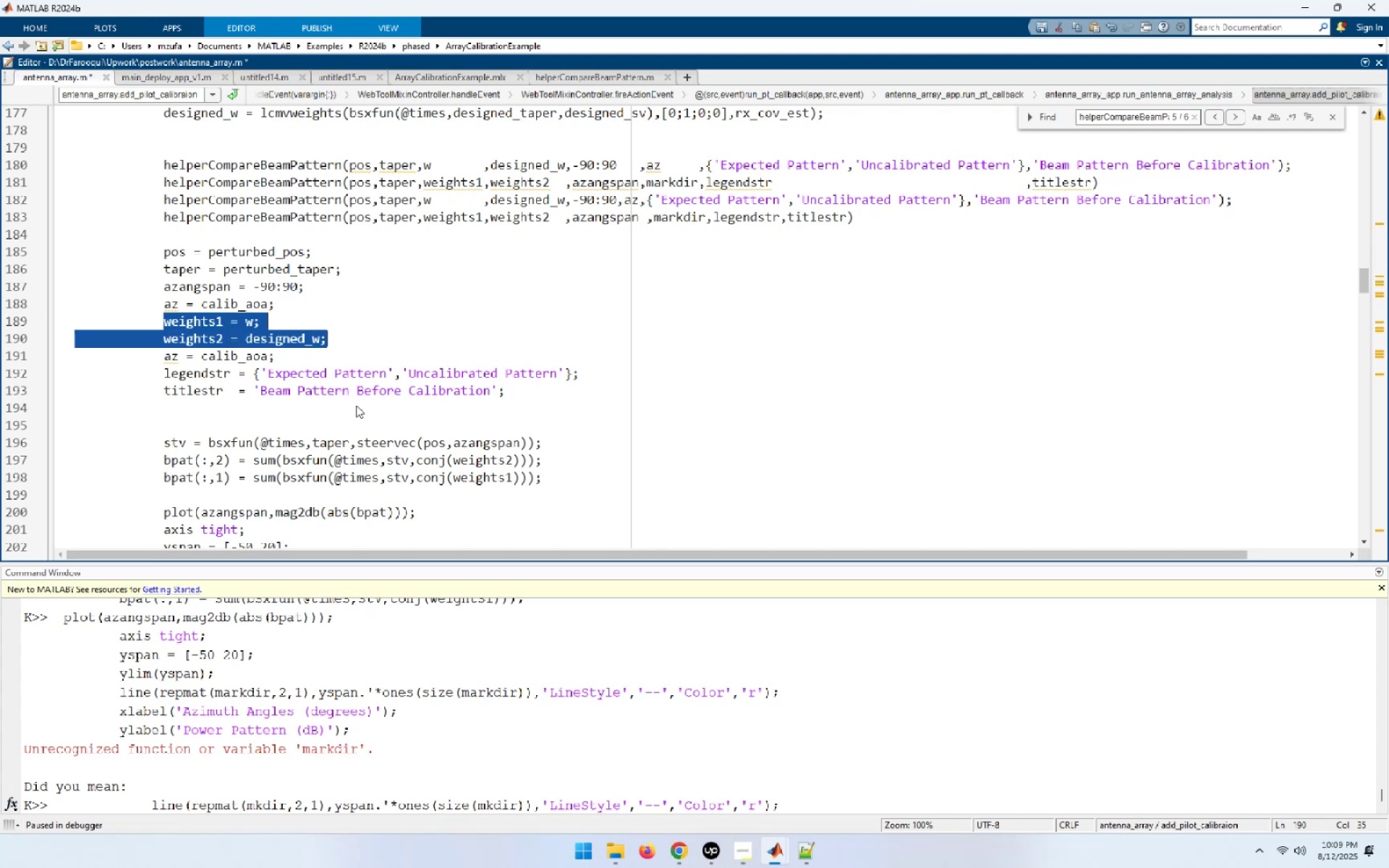 
key(Control+X)
 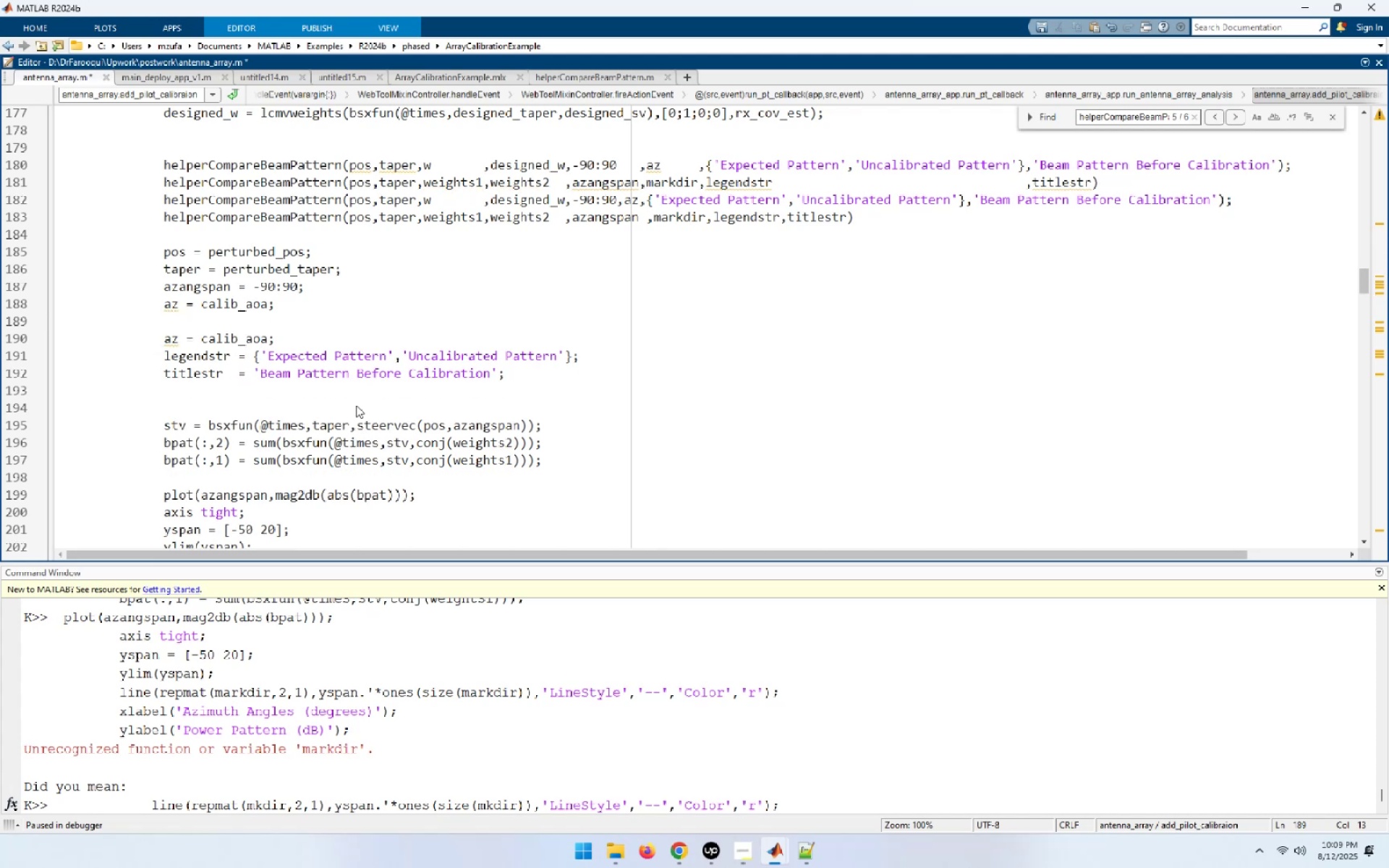 
key(ArrowUp)
 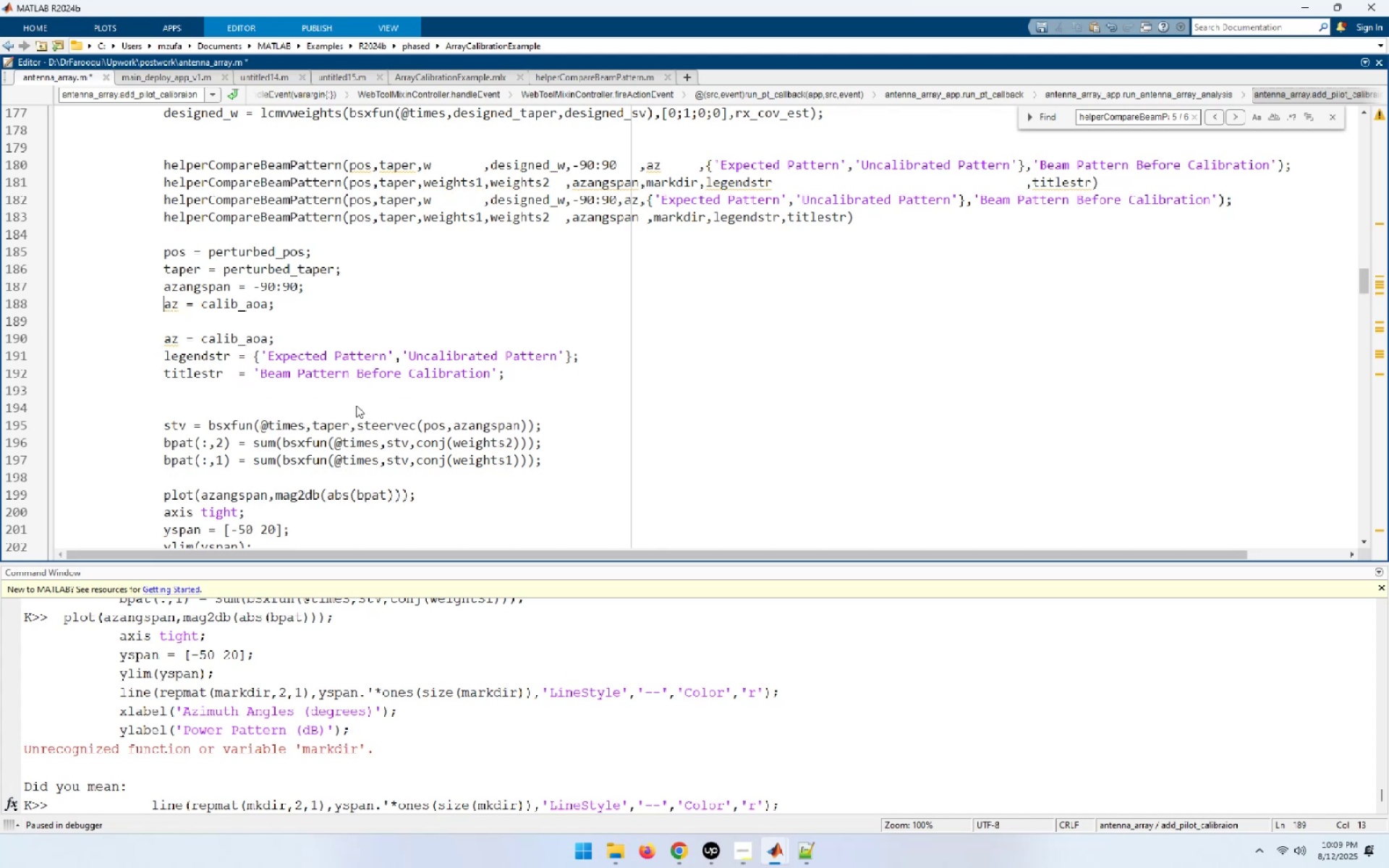 
key(ArrowUp)
 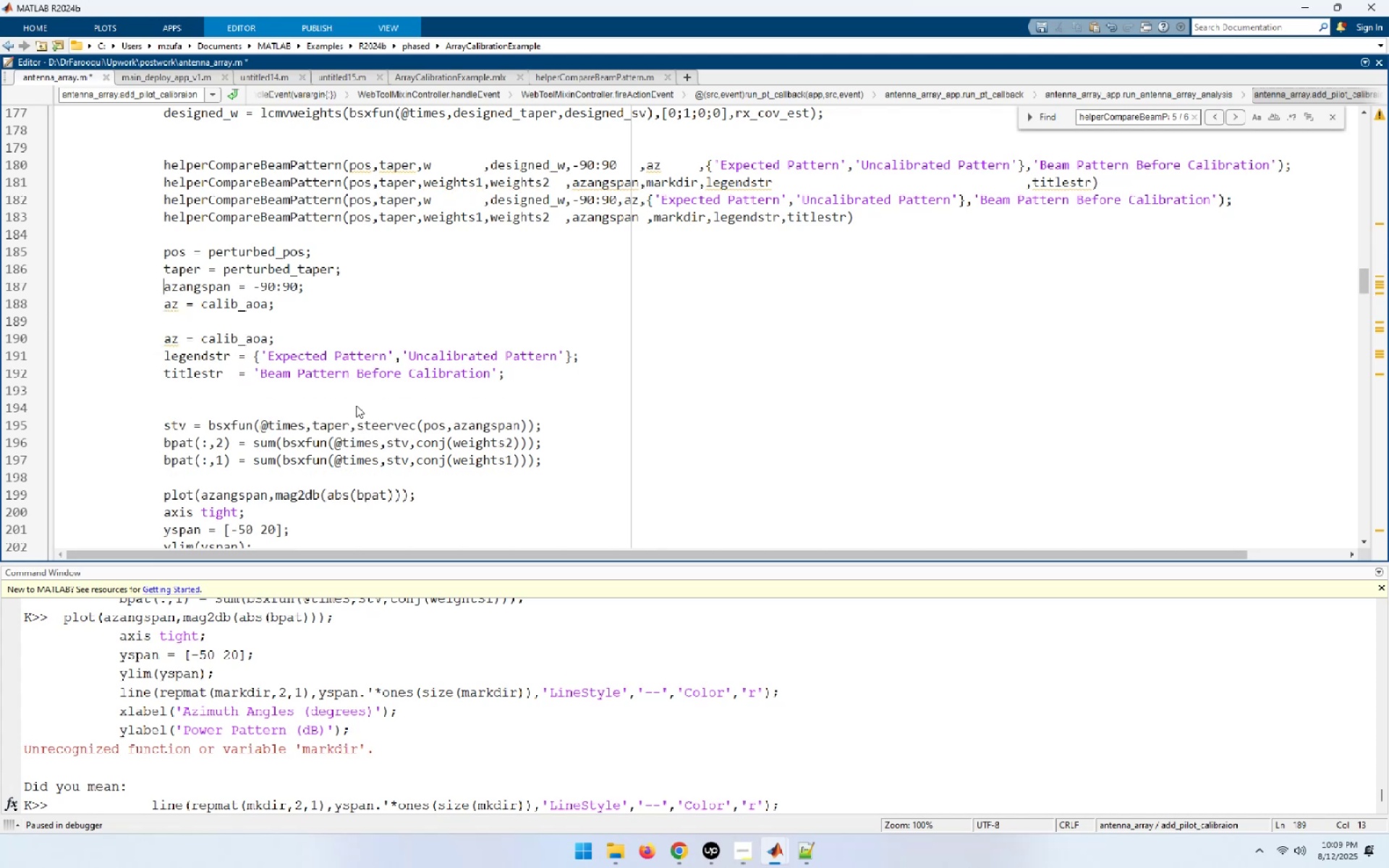 
key(ArrowUp)
 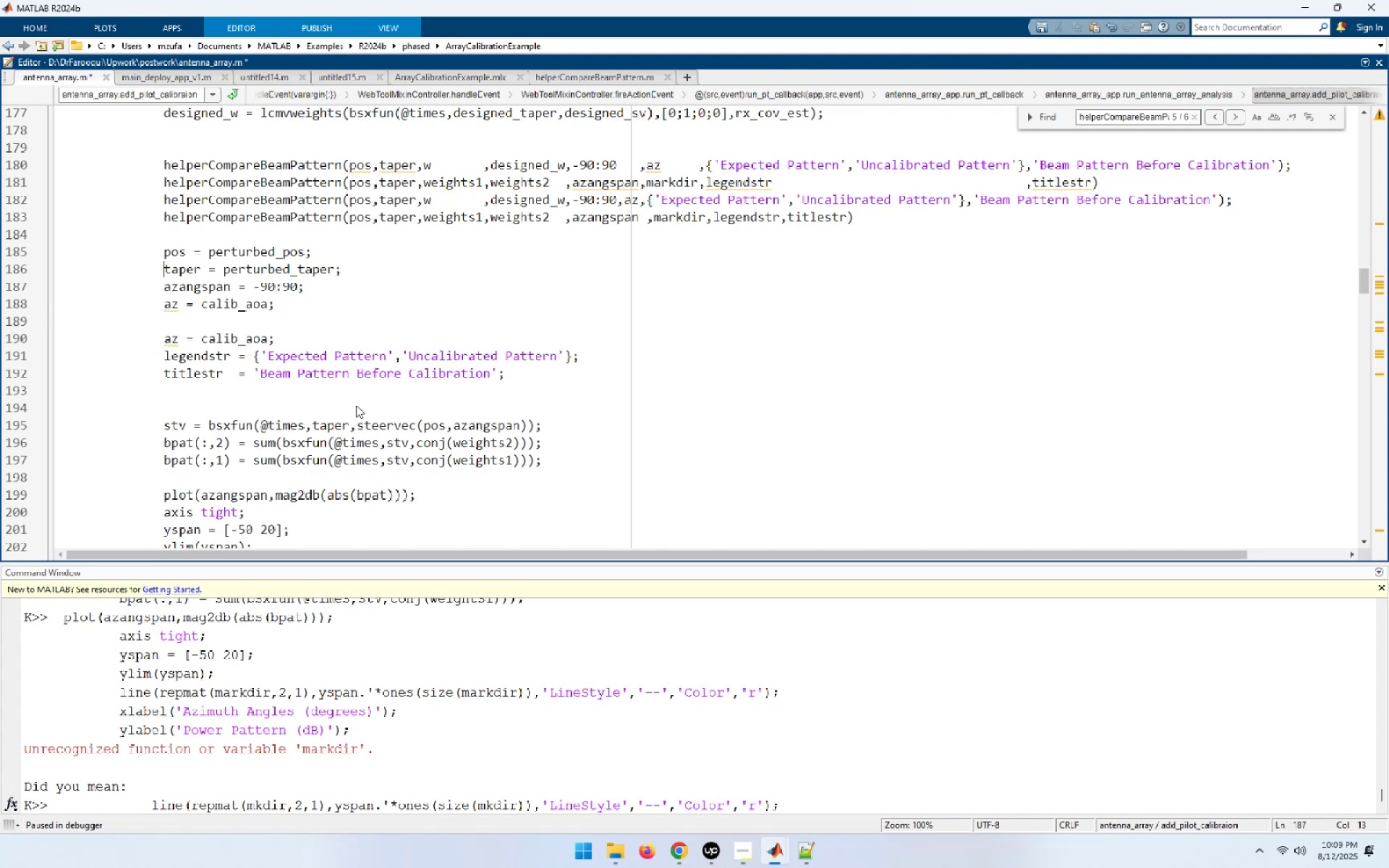 
key(End)
 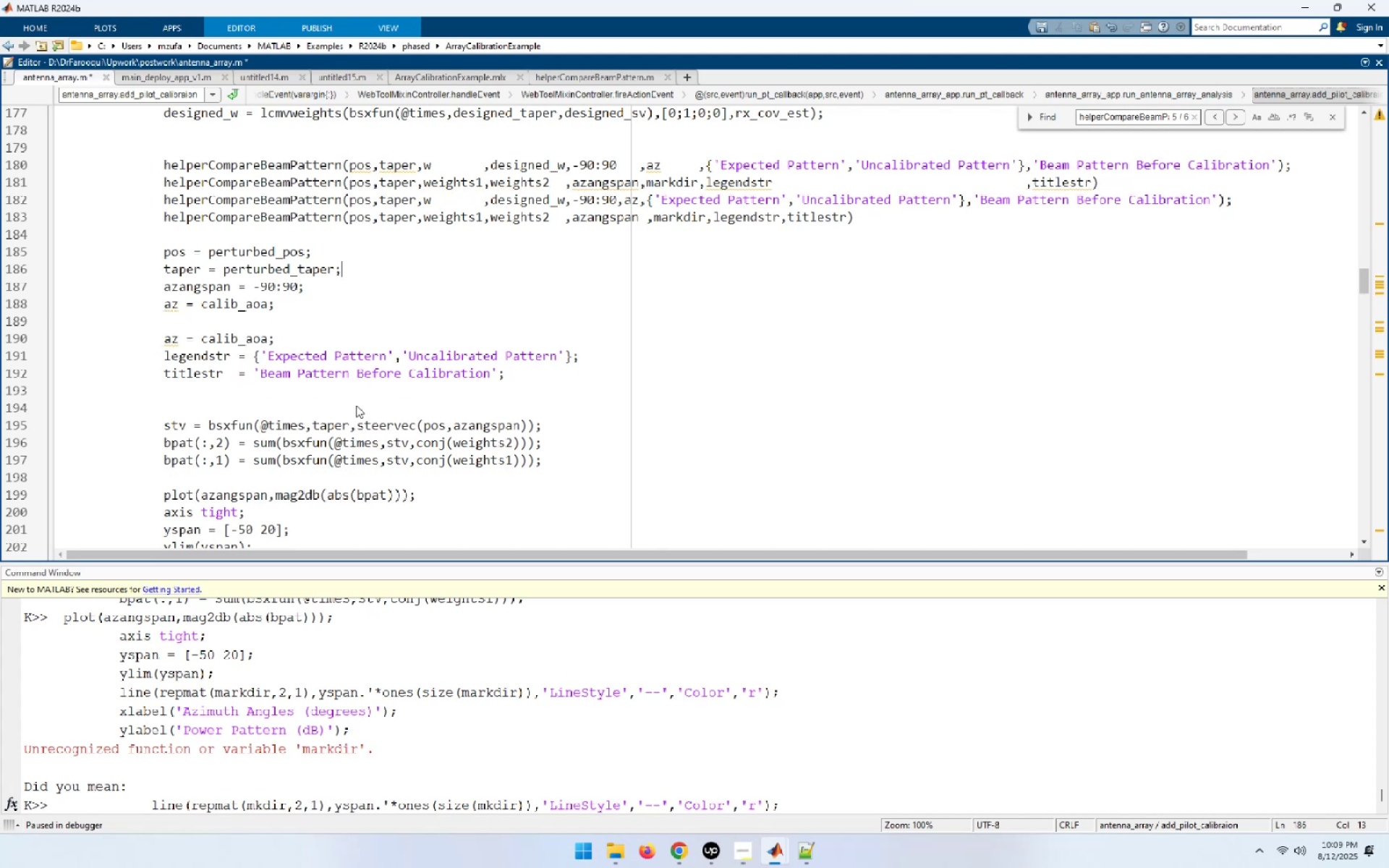 
key(NumpadEnter)
 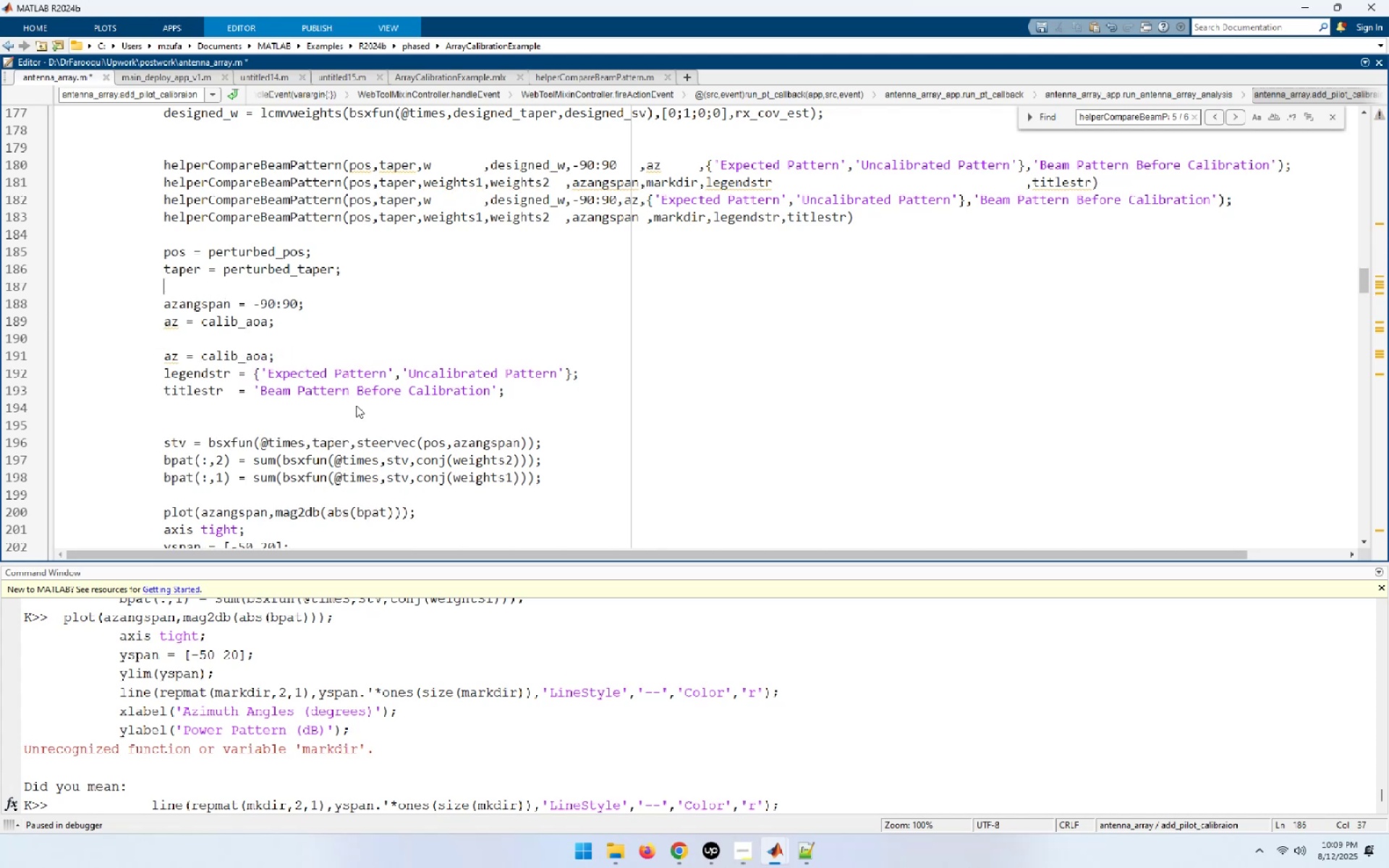 
key(Control+ControlLeft)
 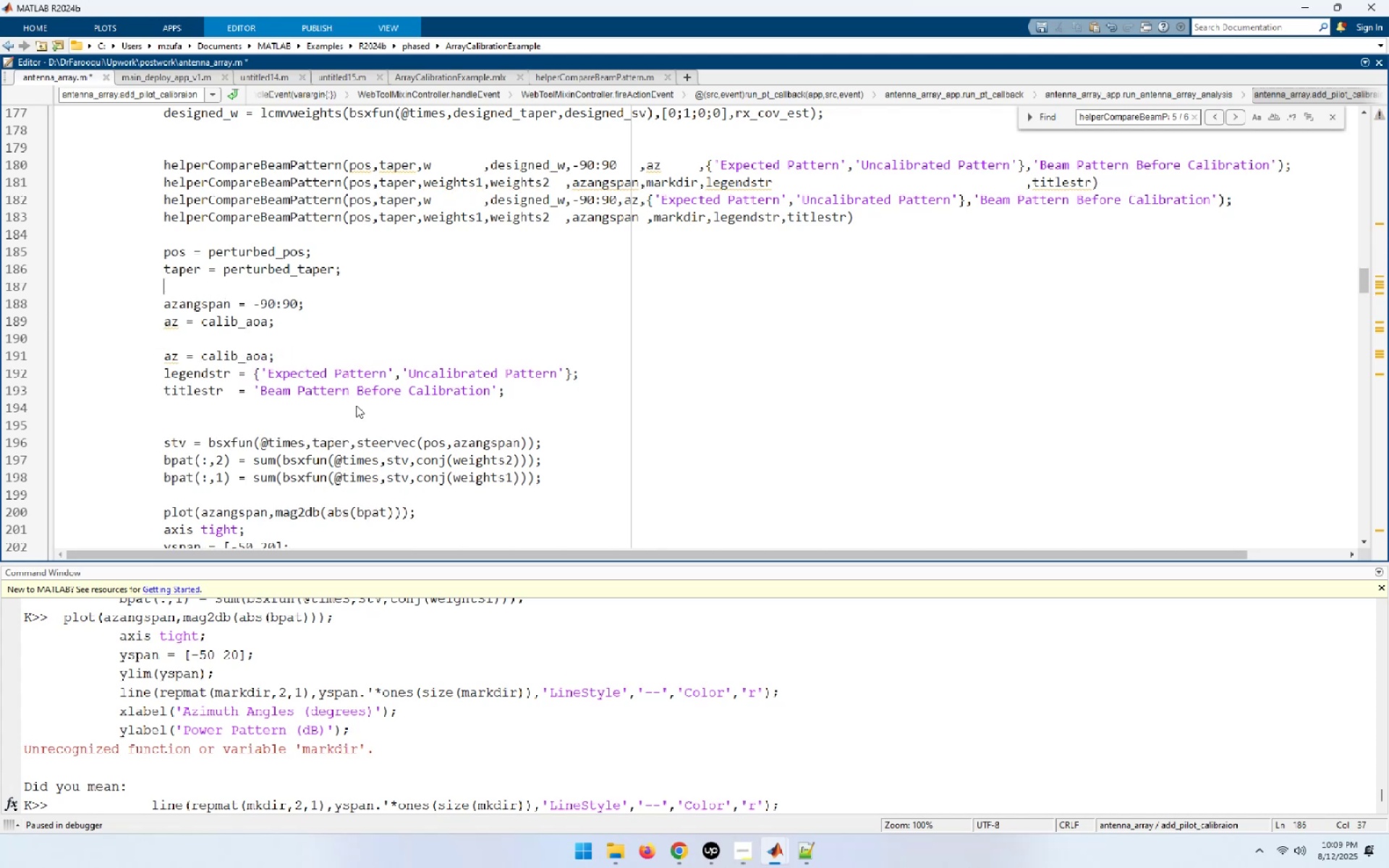 
key(Control+V)
 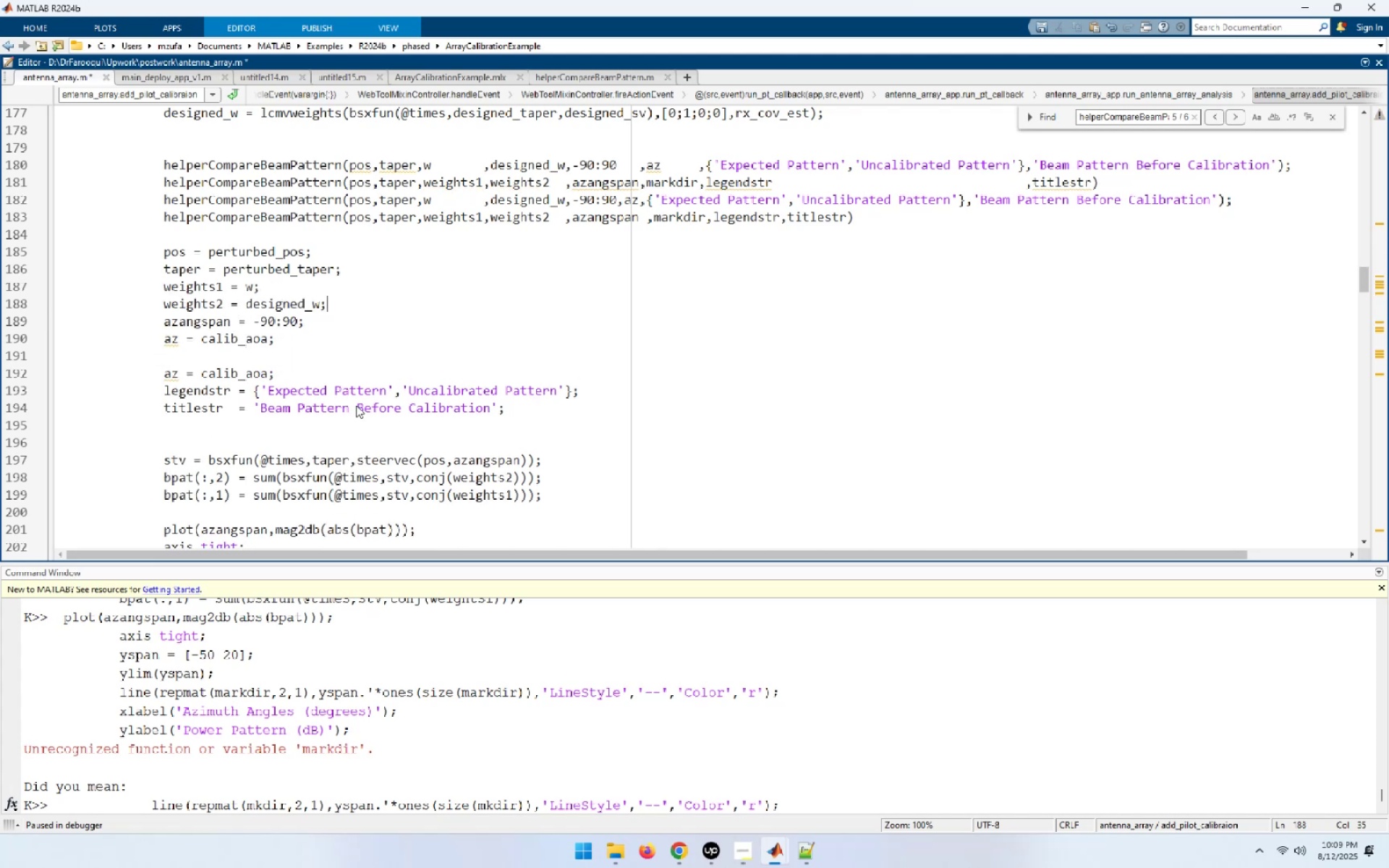 
key(ArrowDown)
 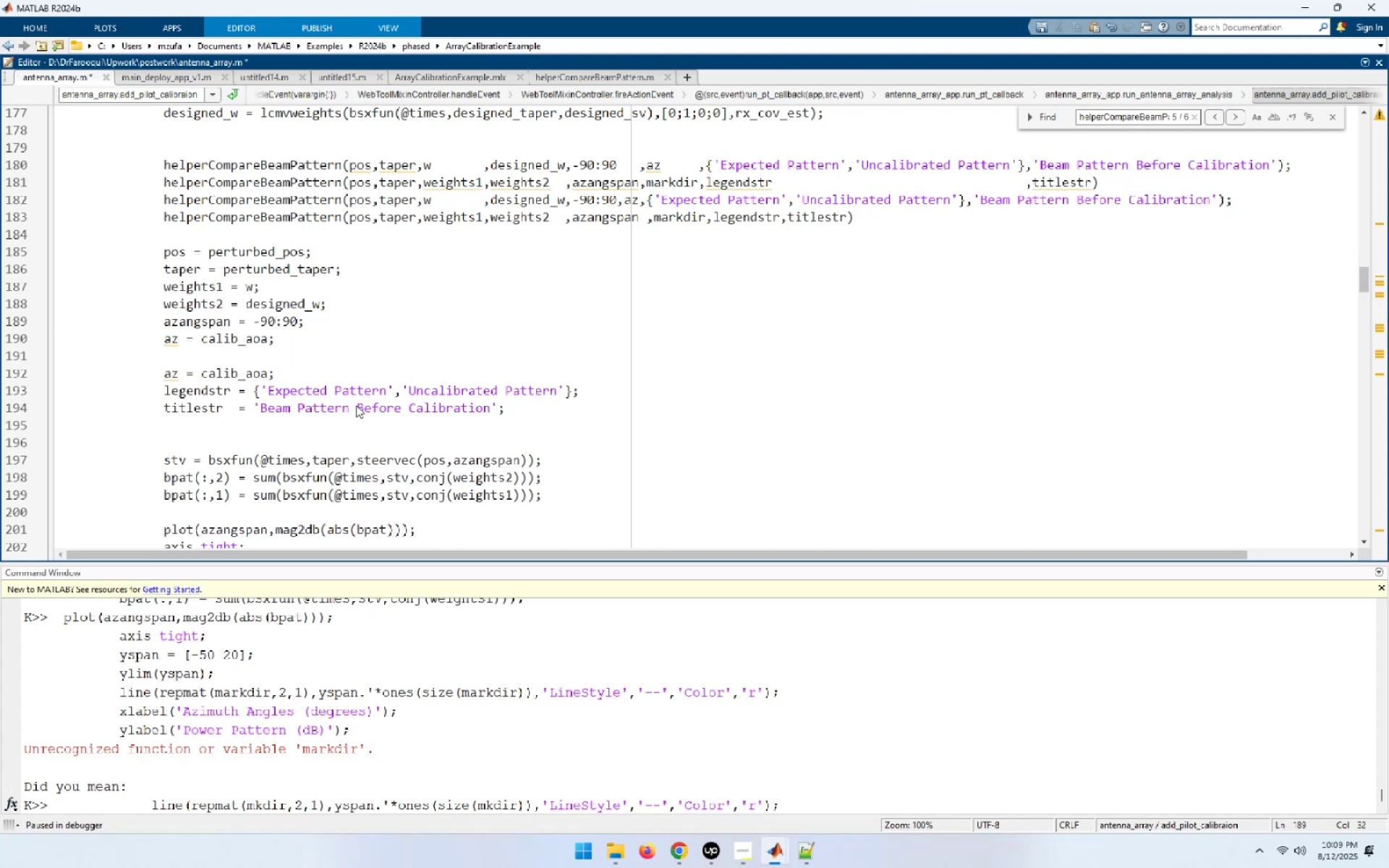 
key(End)
 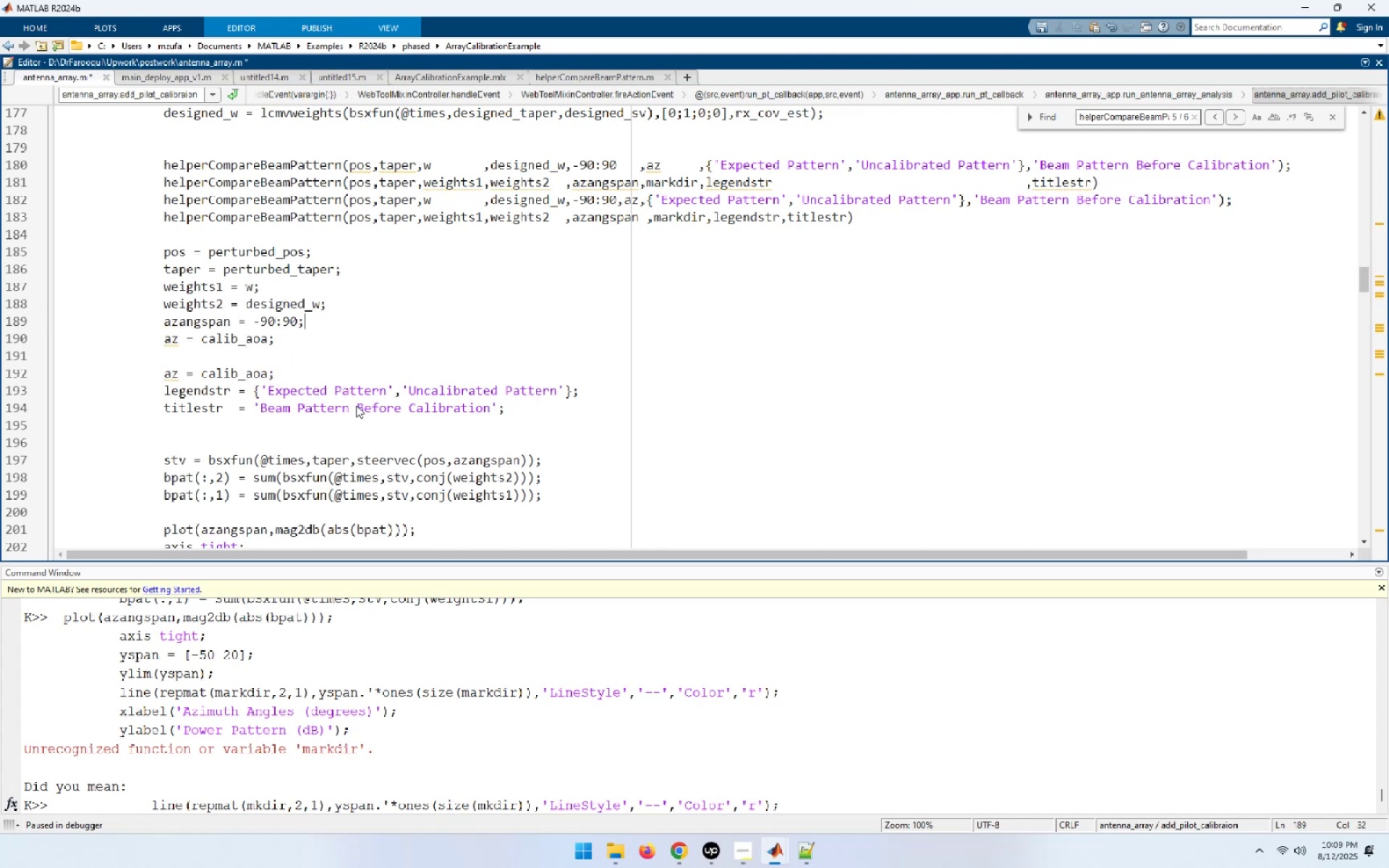 
key(ArrowDown)
 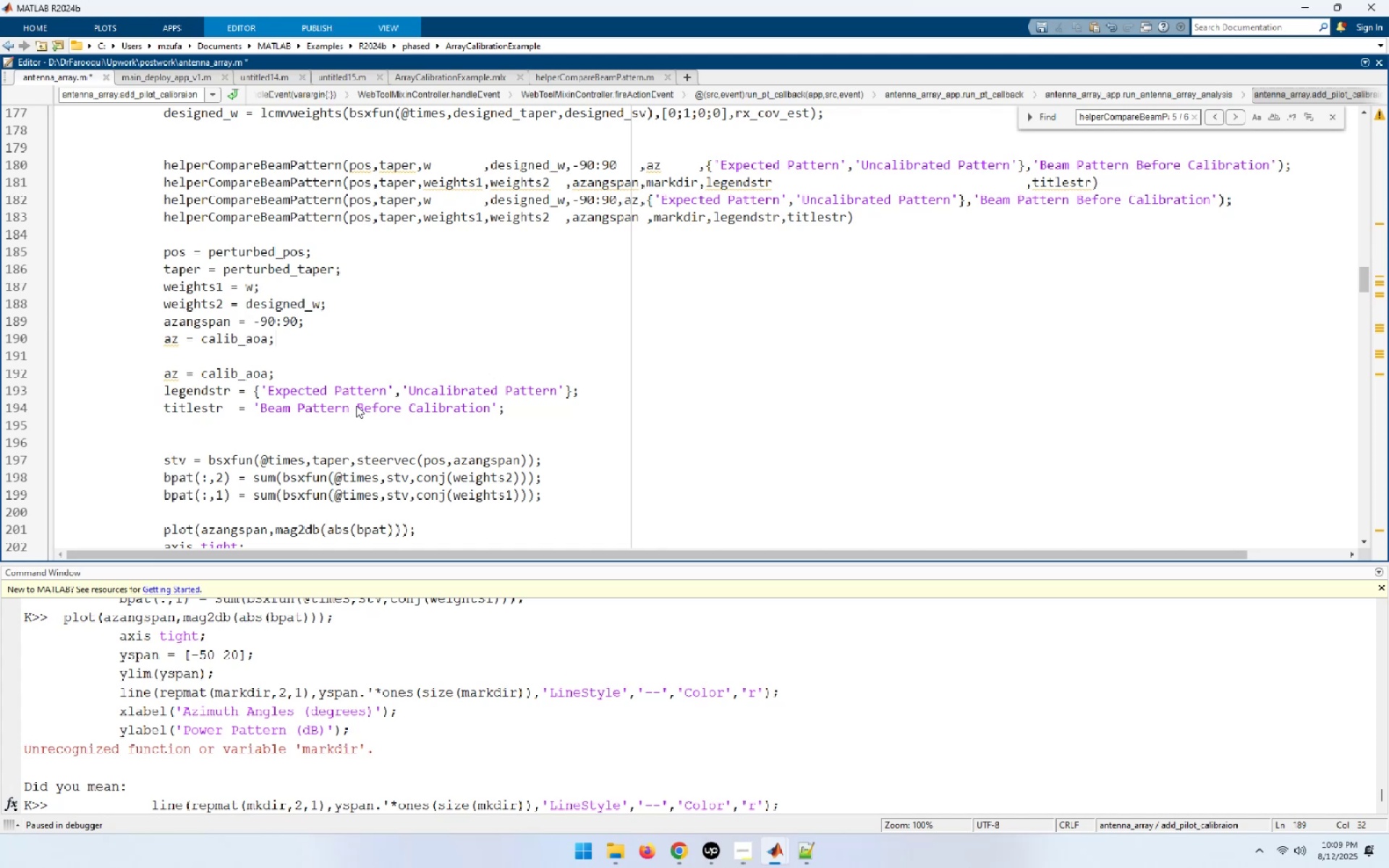 
key(End)
 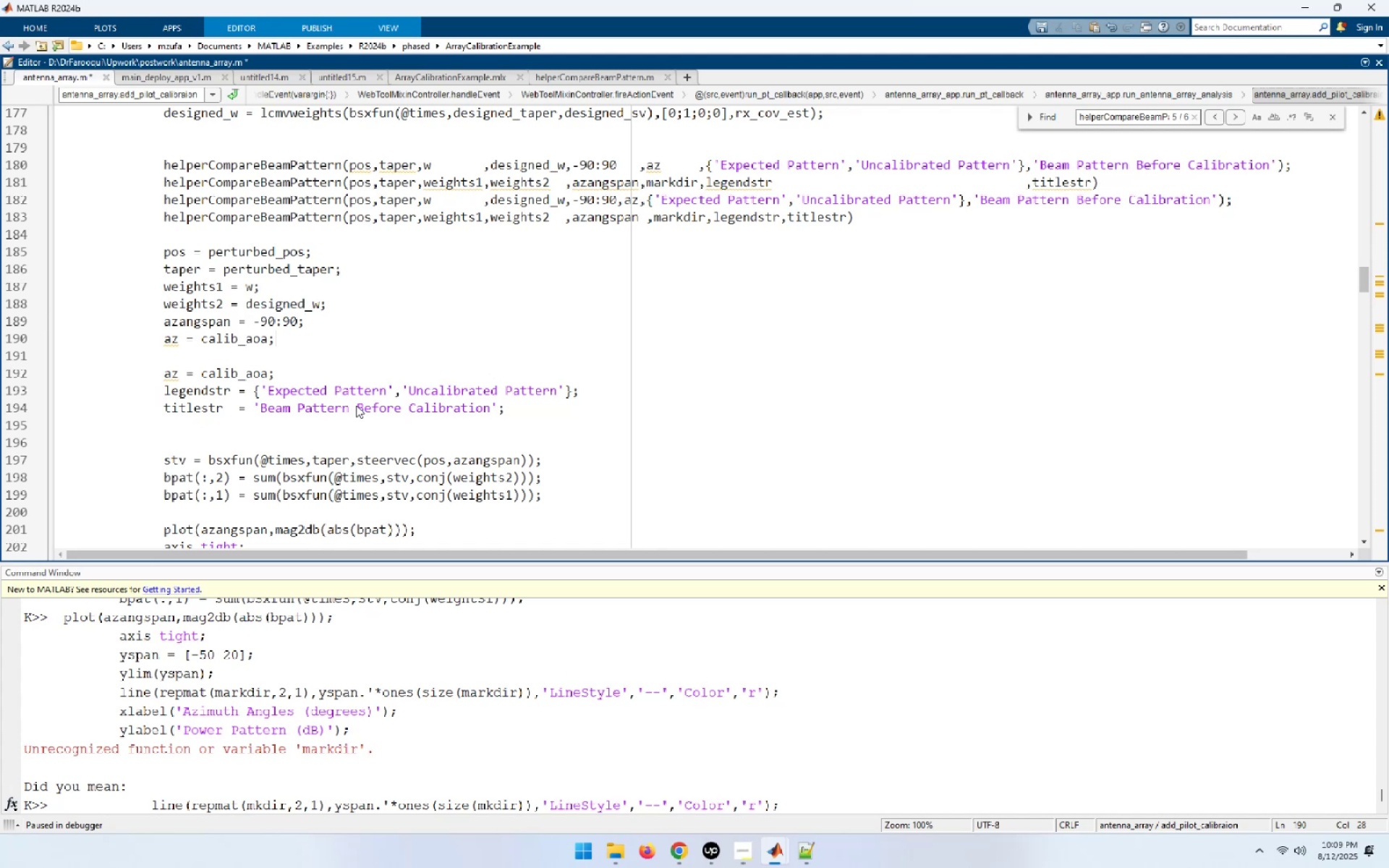 
key(Delete)
 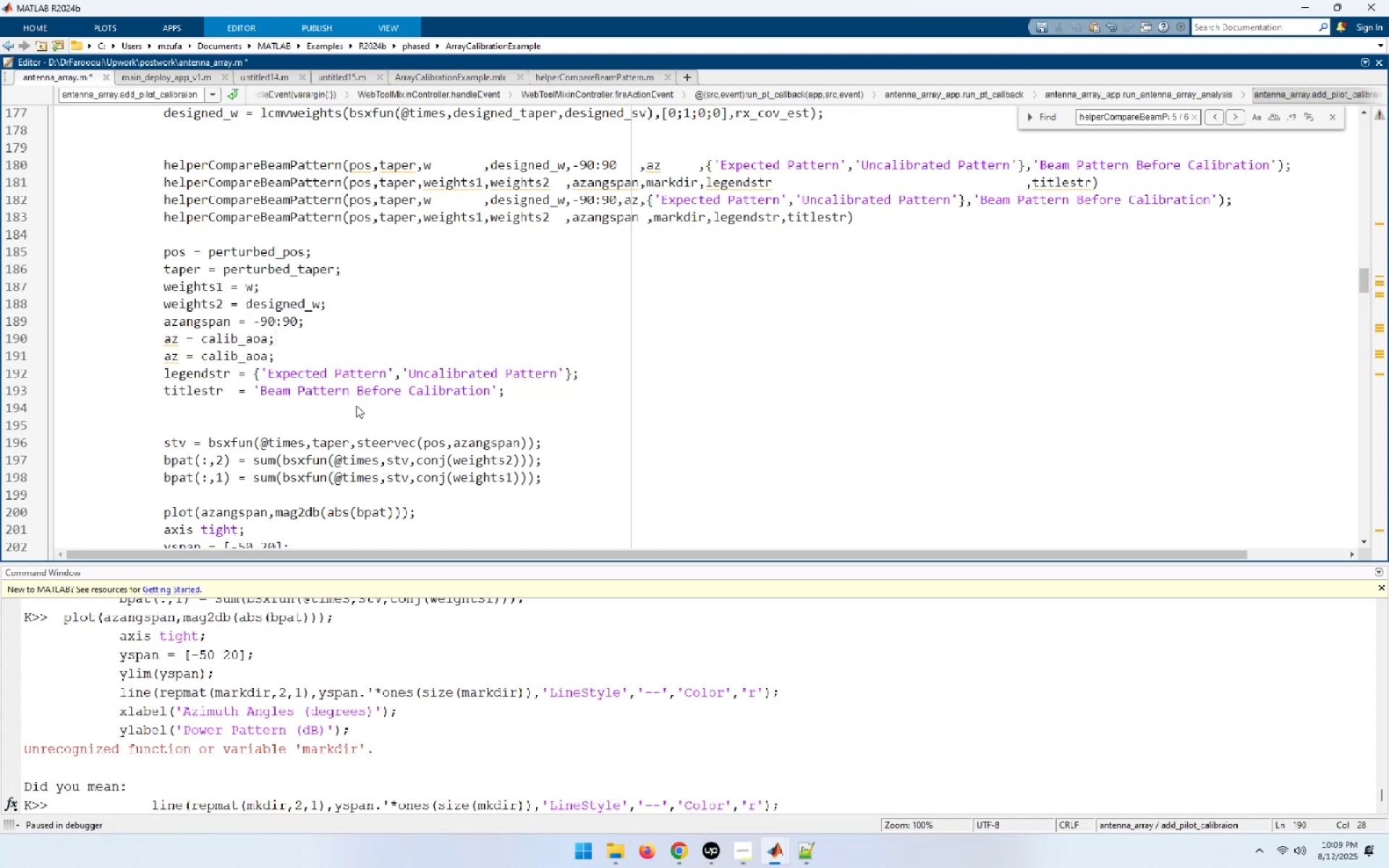 
key(ArrowDown)
 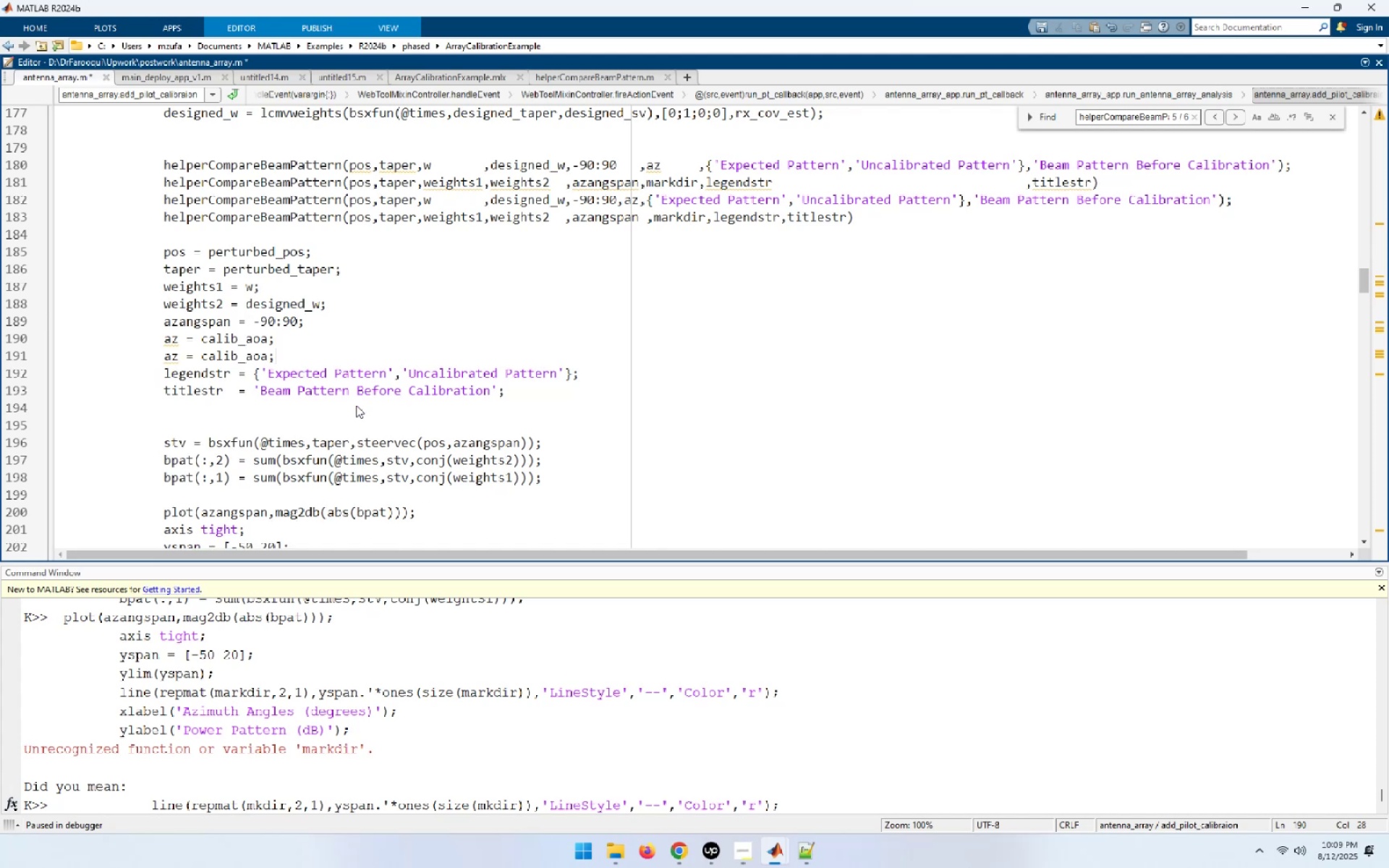 
key(Home)
 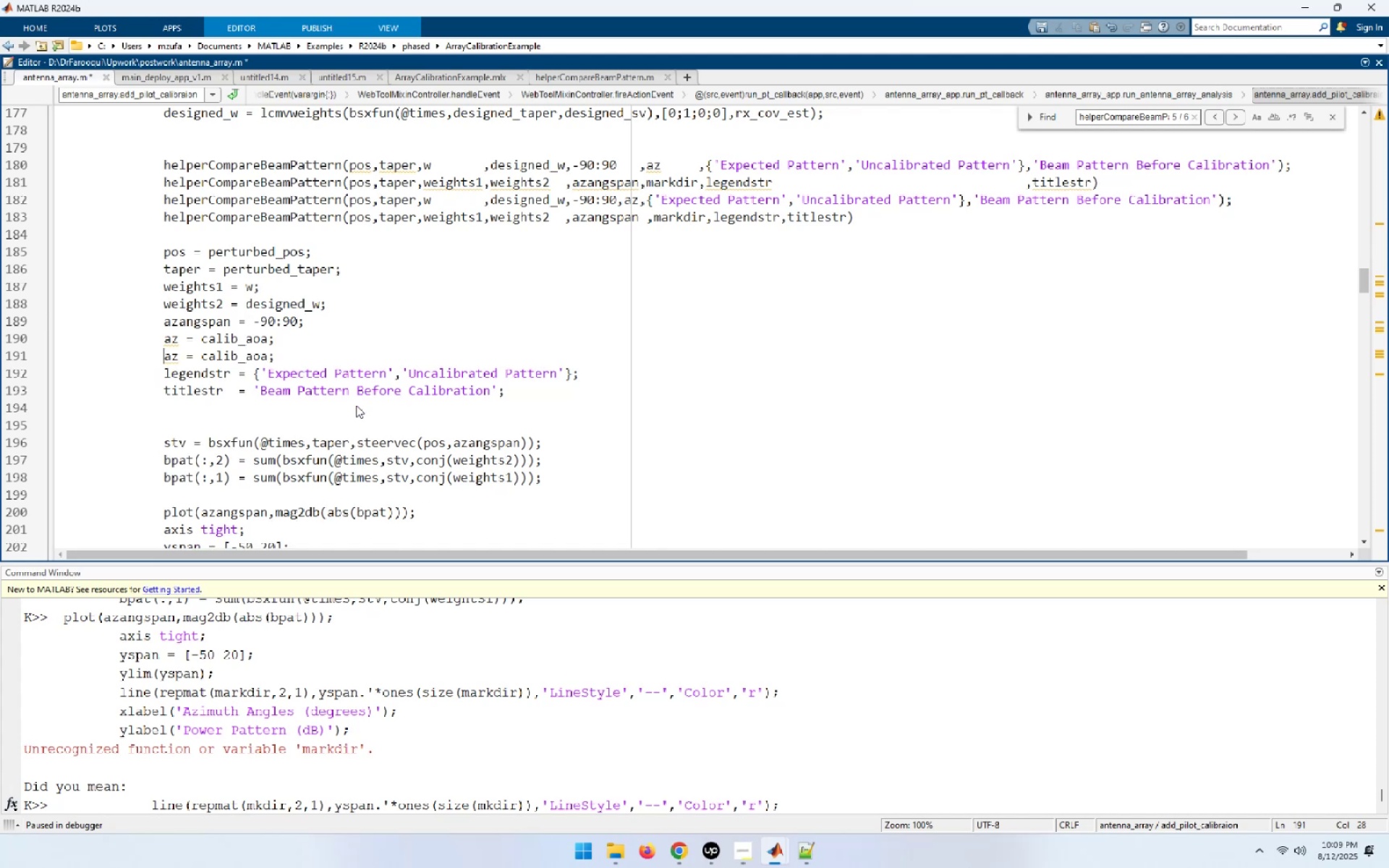 
hold_key(key=ShiftLeft, duration=1.51)
 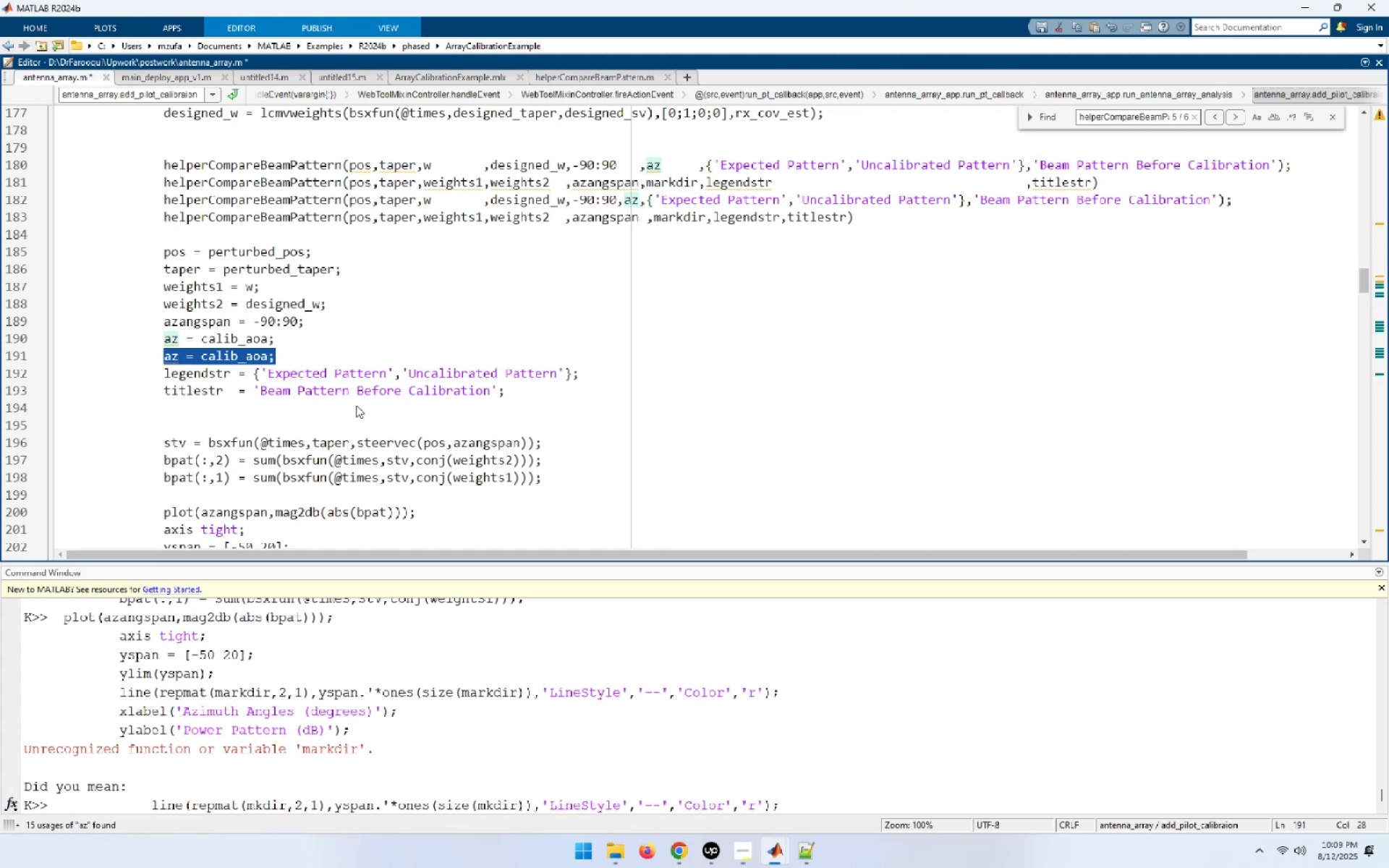 
key(Shift+End)
 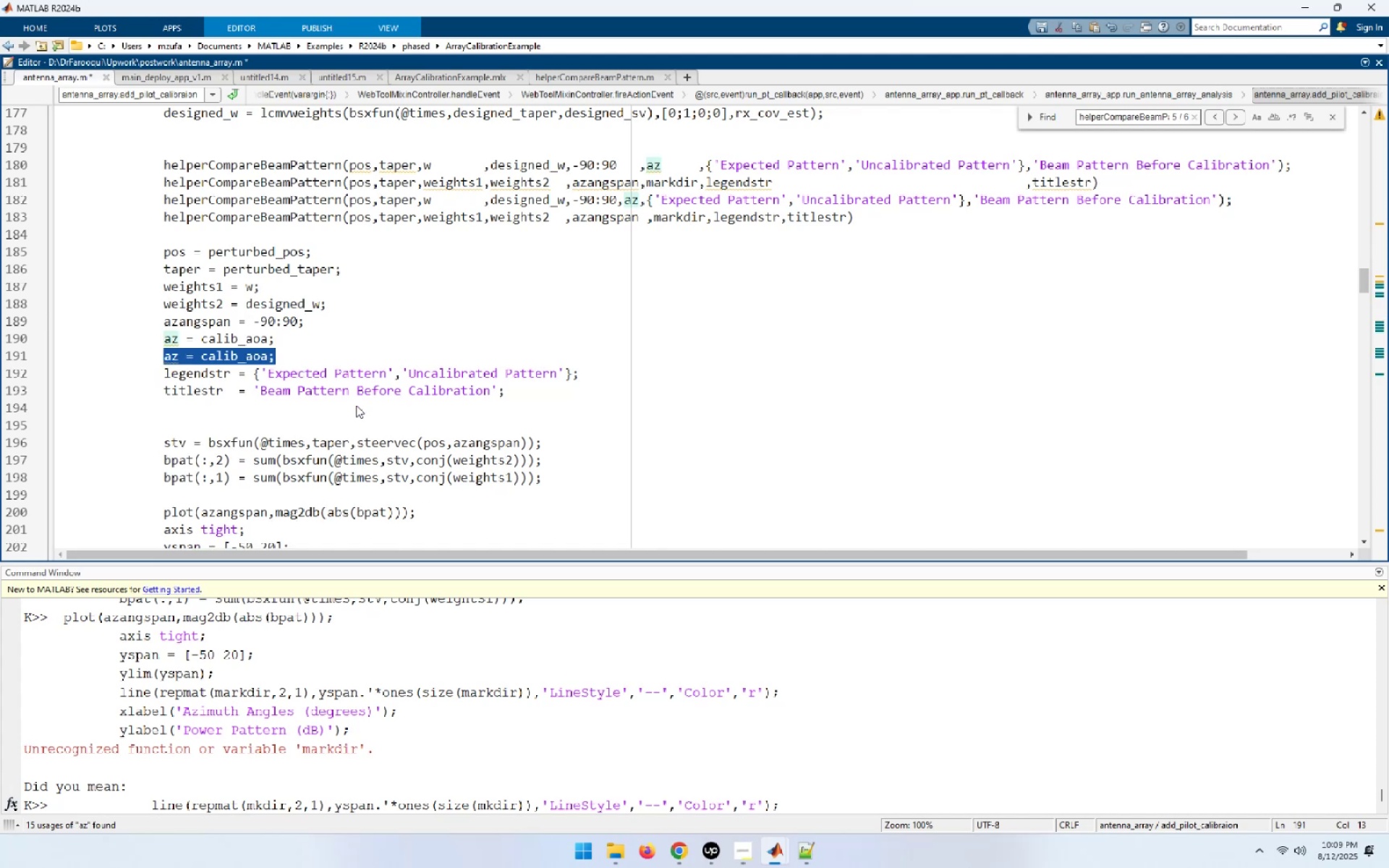 
key(Delete)
 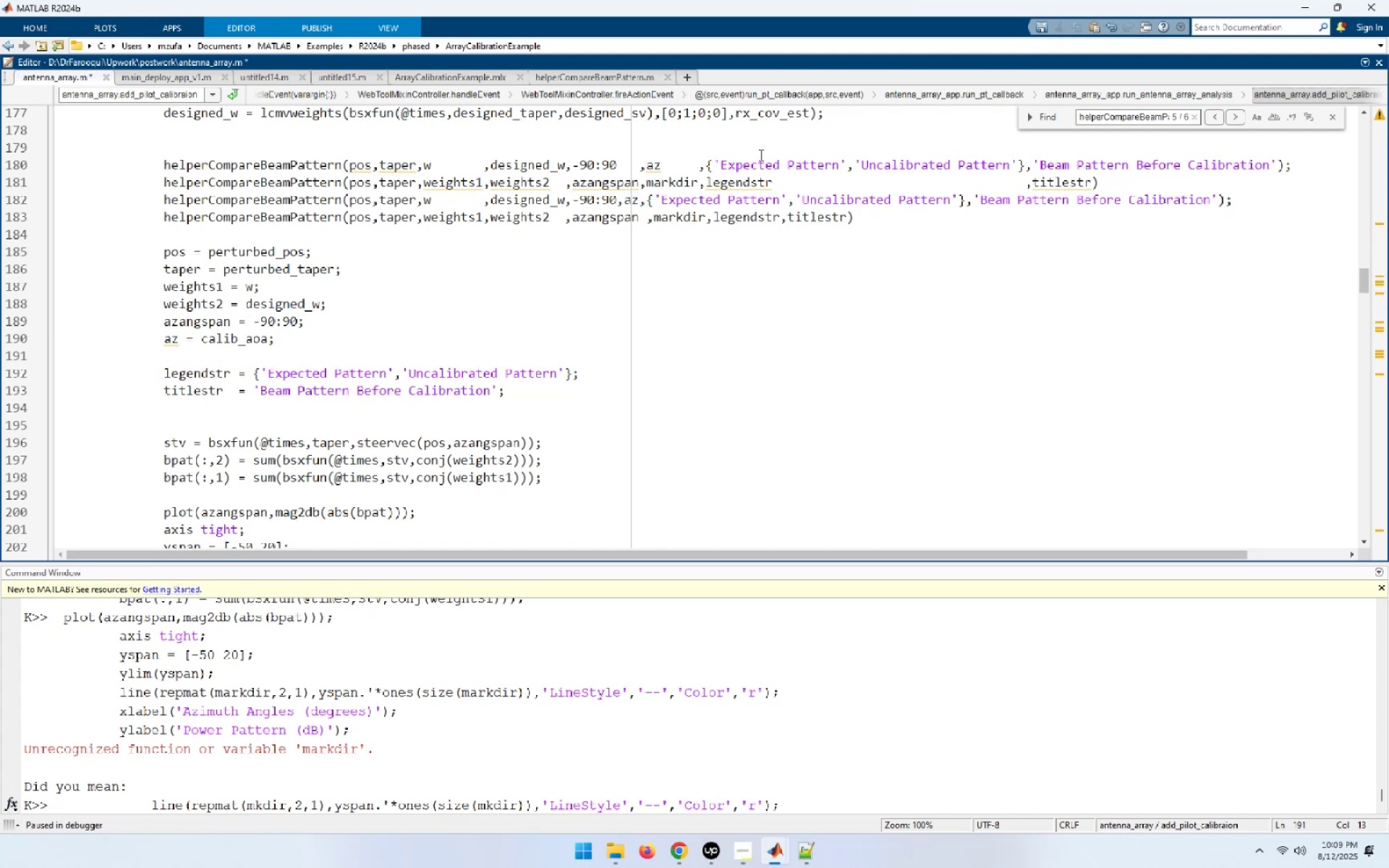 
double_click([677, 176])
 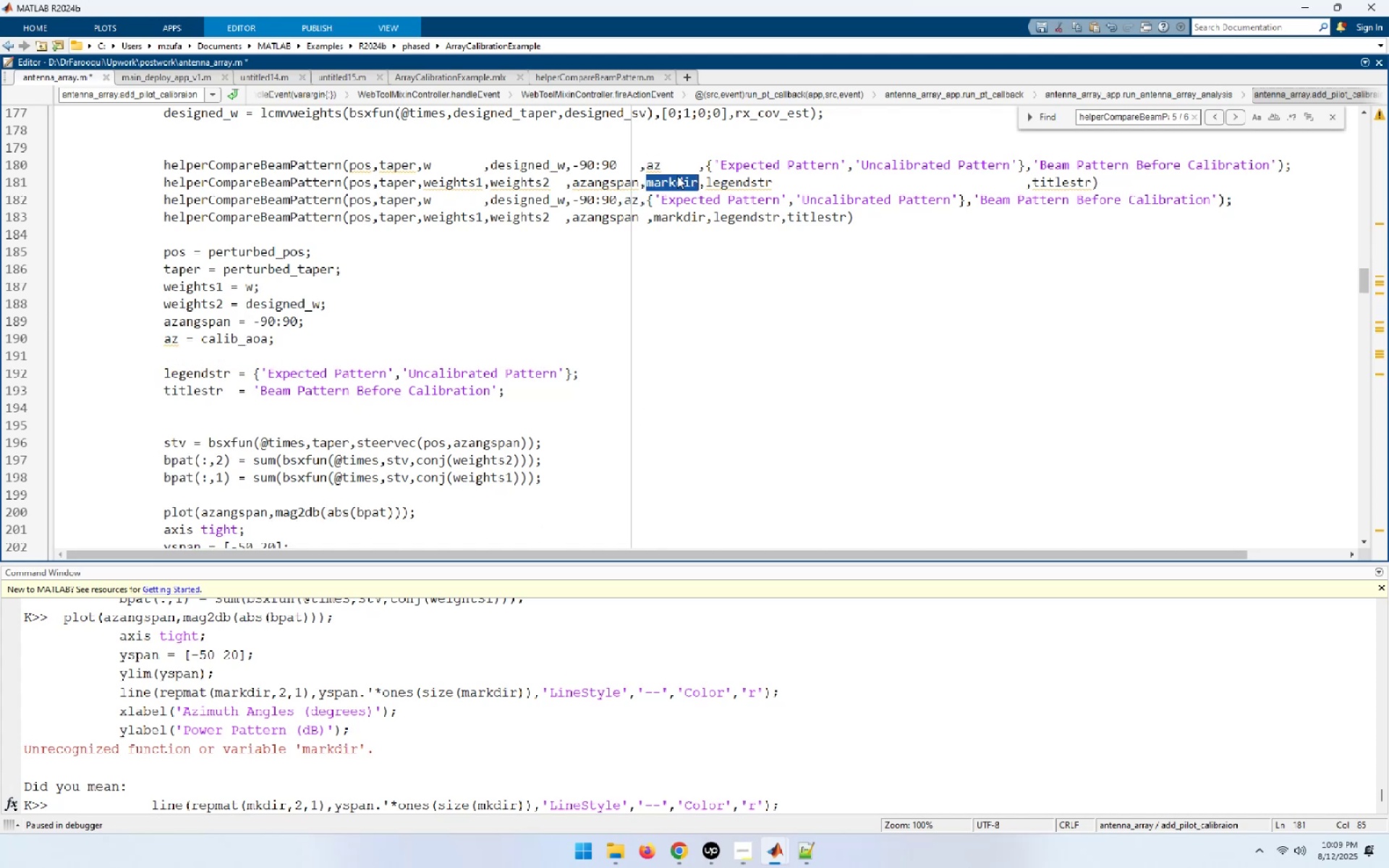 
key(Control+C)
 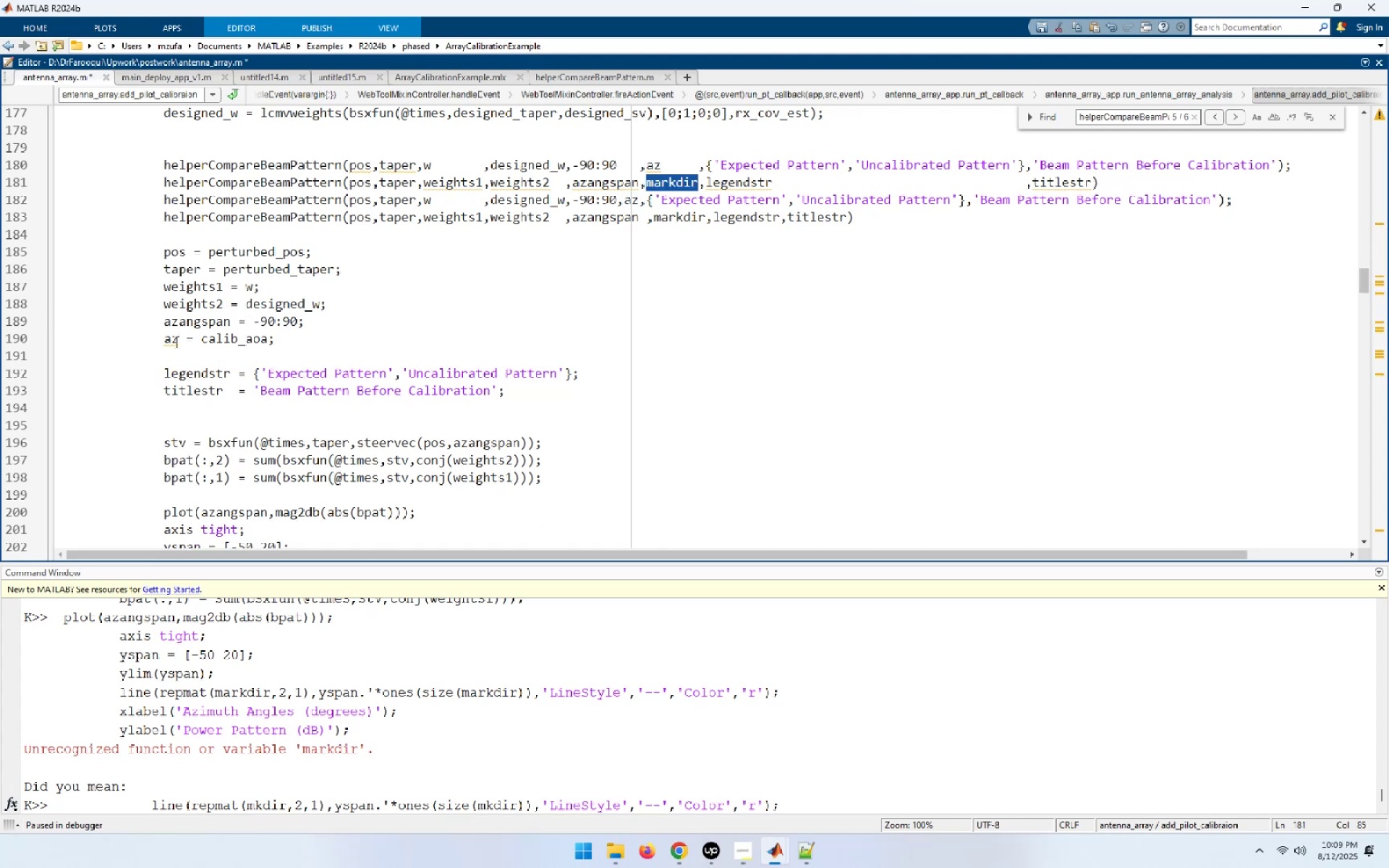 
double_click([172, 341])
 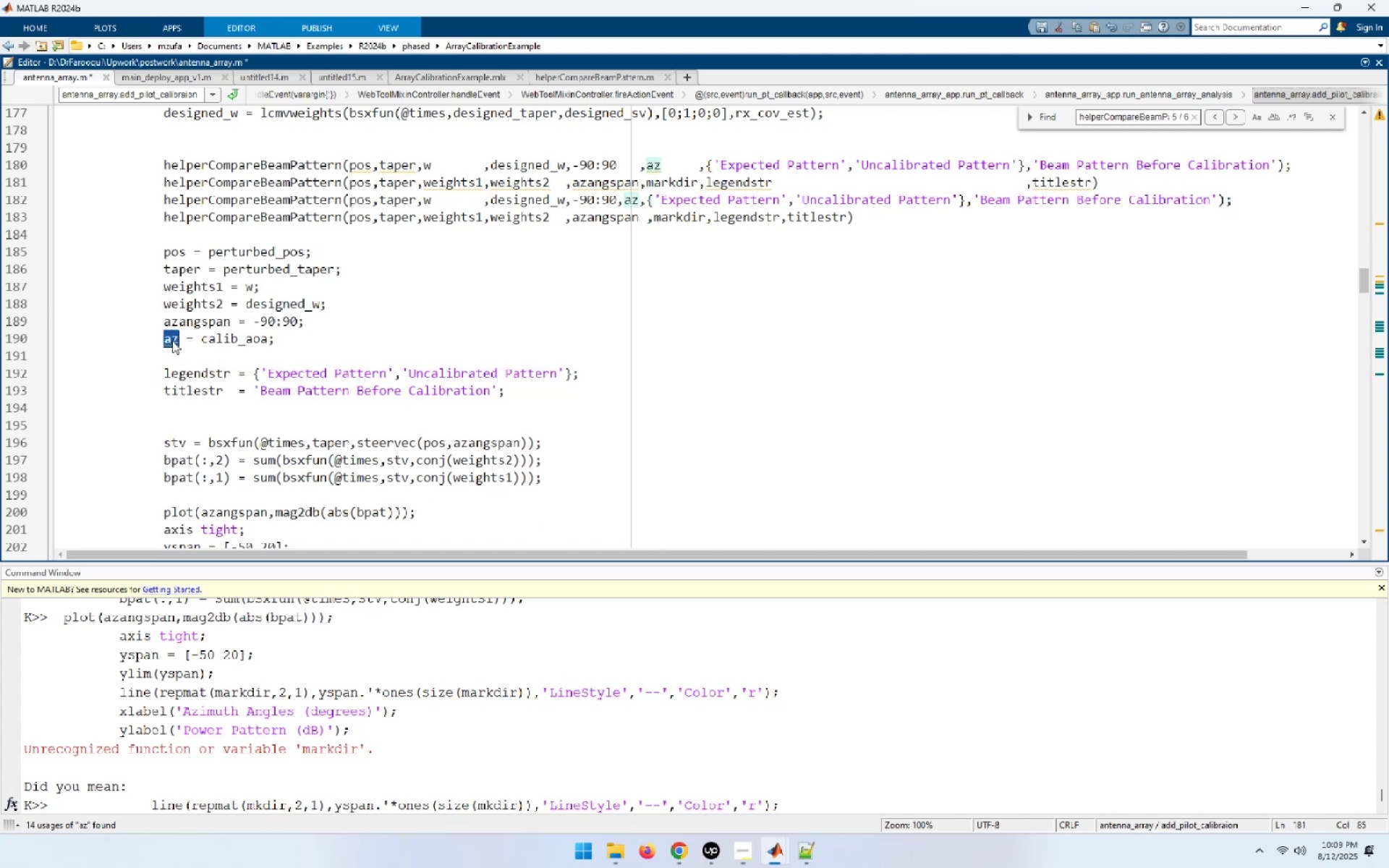 
key(Control+ControlLeft)
 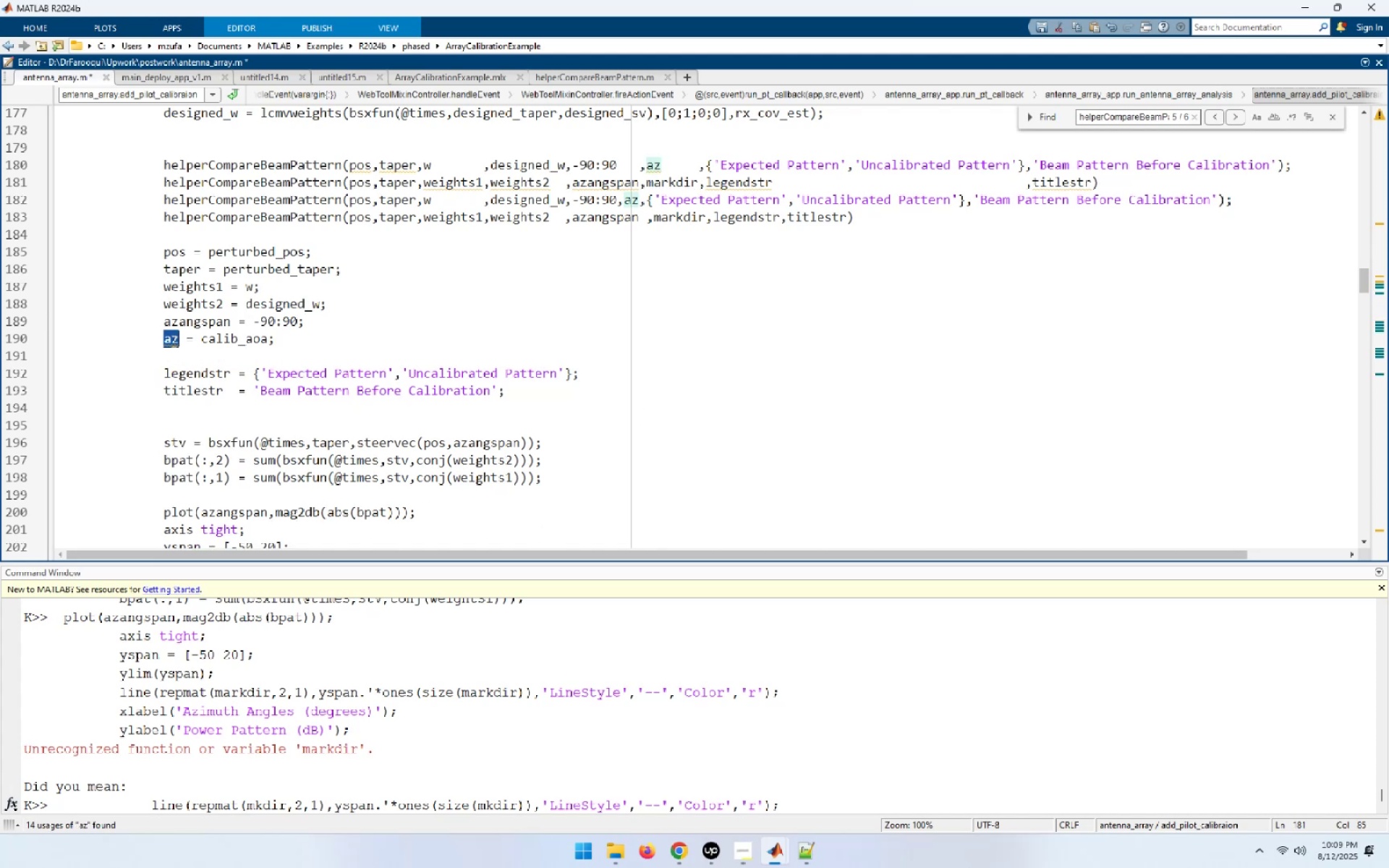 
key(Control+V)
 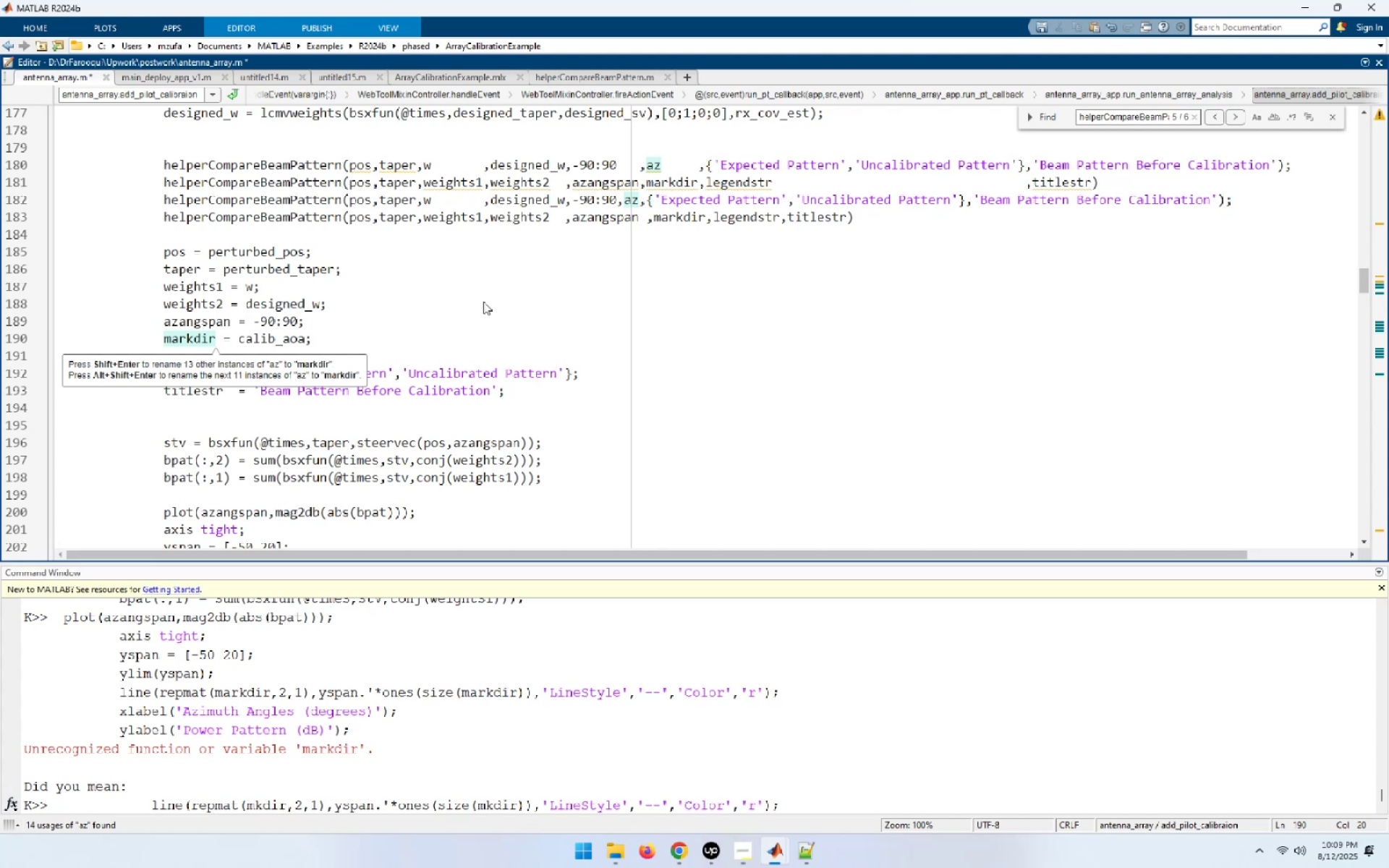 
key(End)
 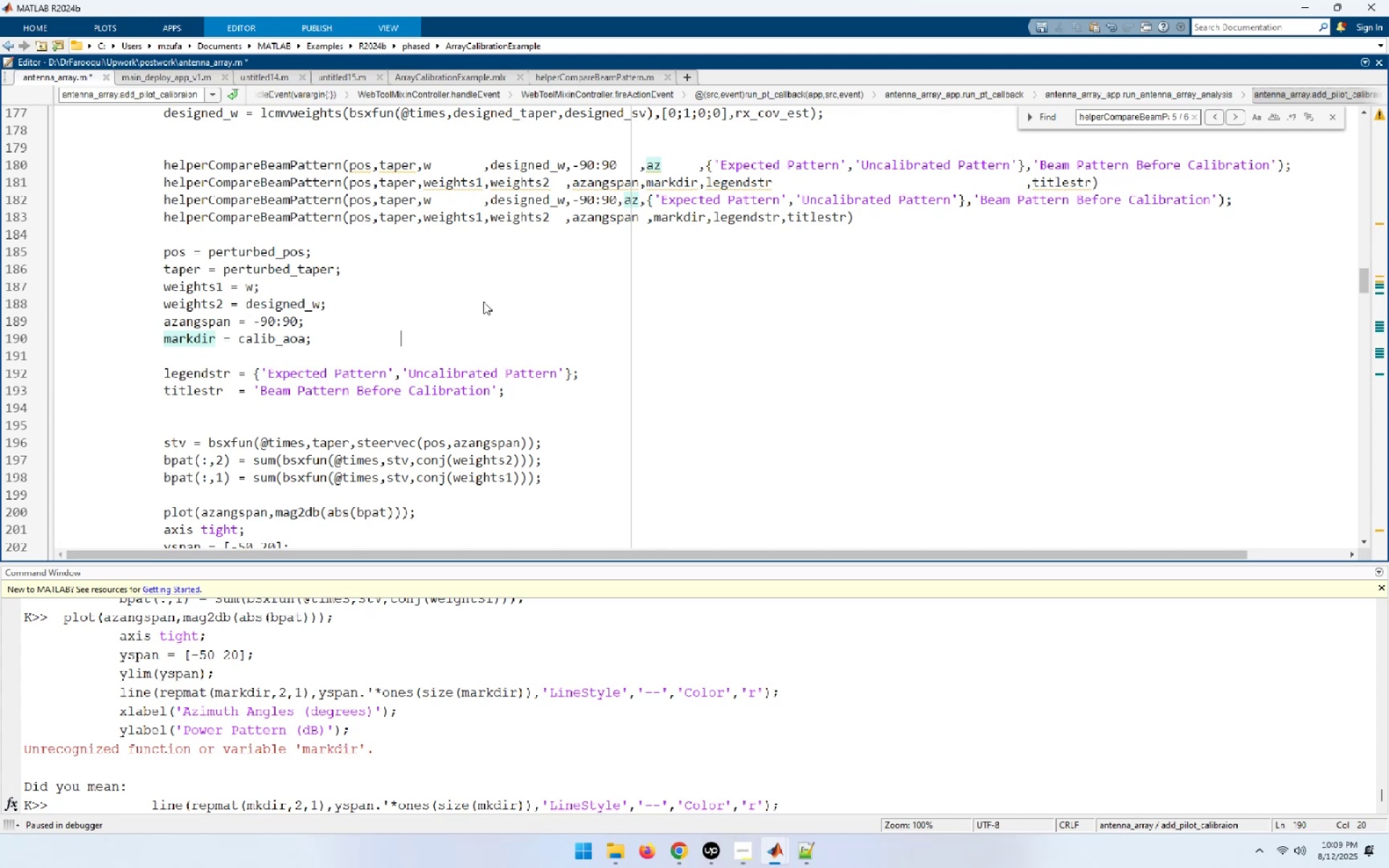 
key(Delete)
 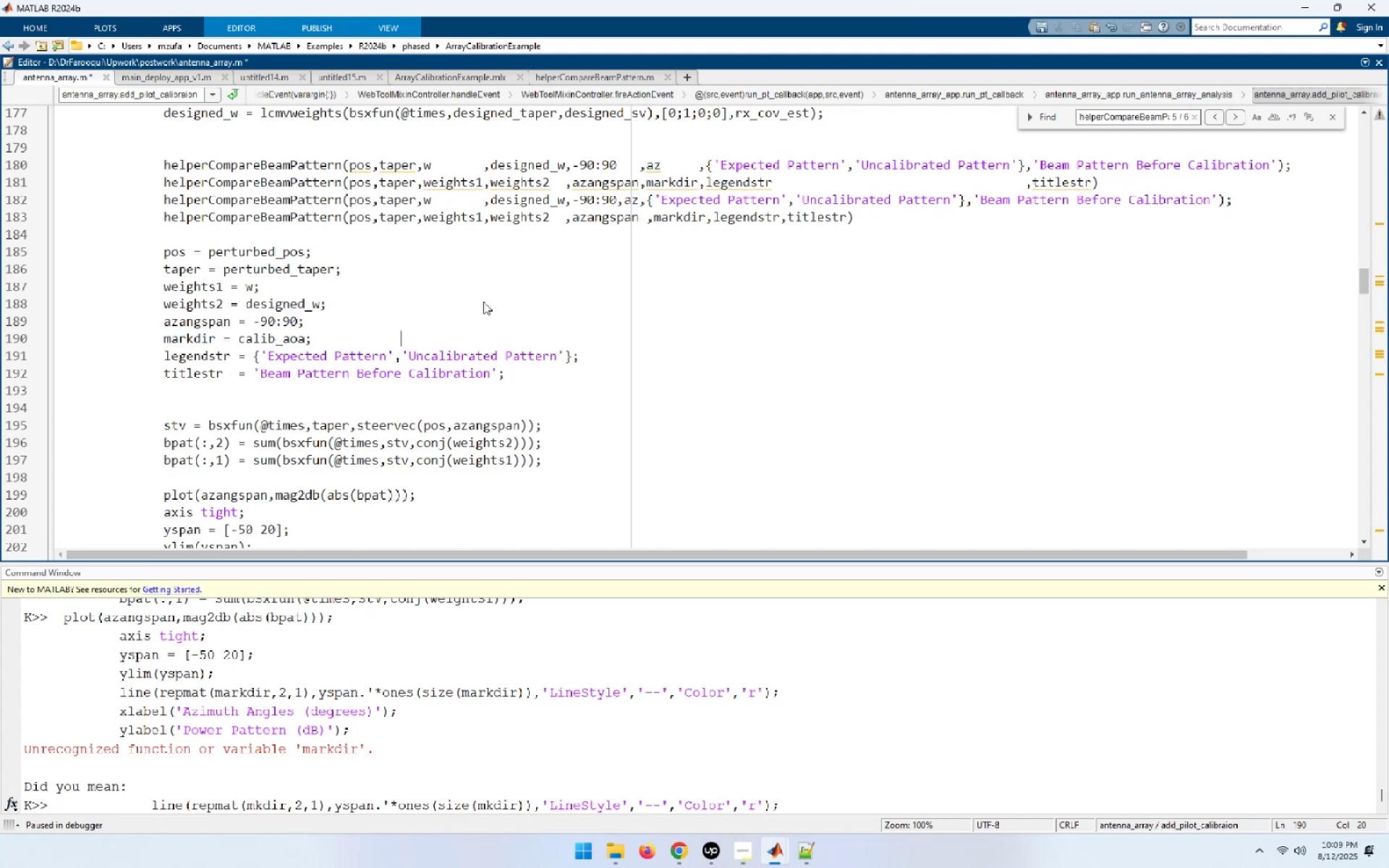 
key(ArrowUp)
 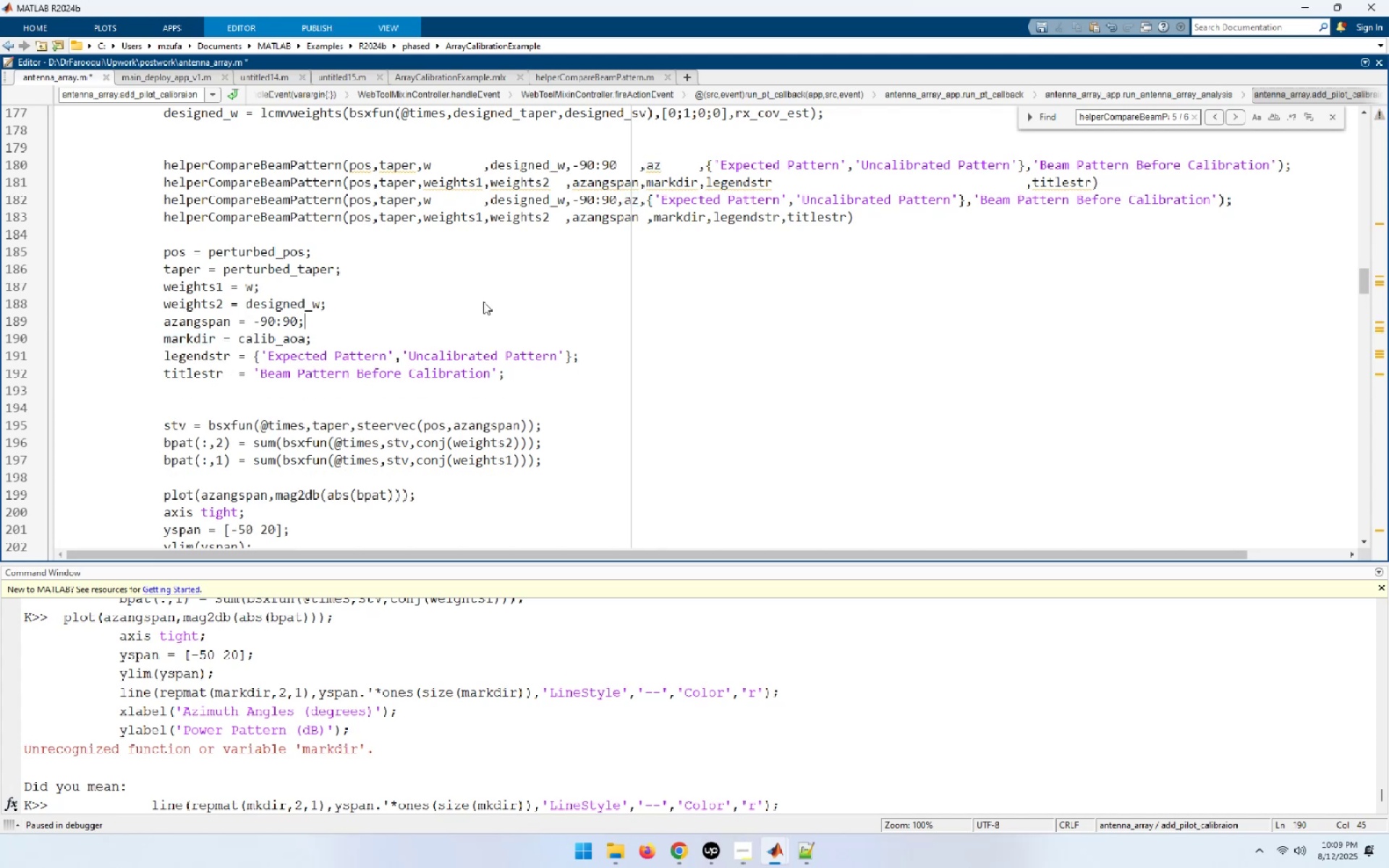 
key(ArrowUp)
 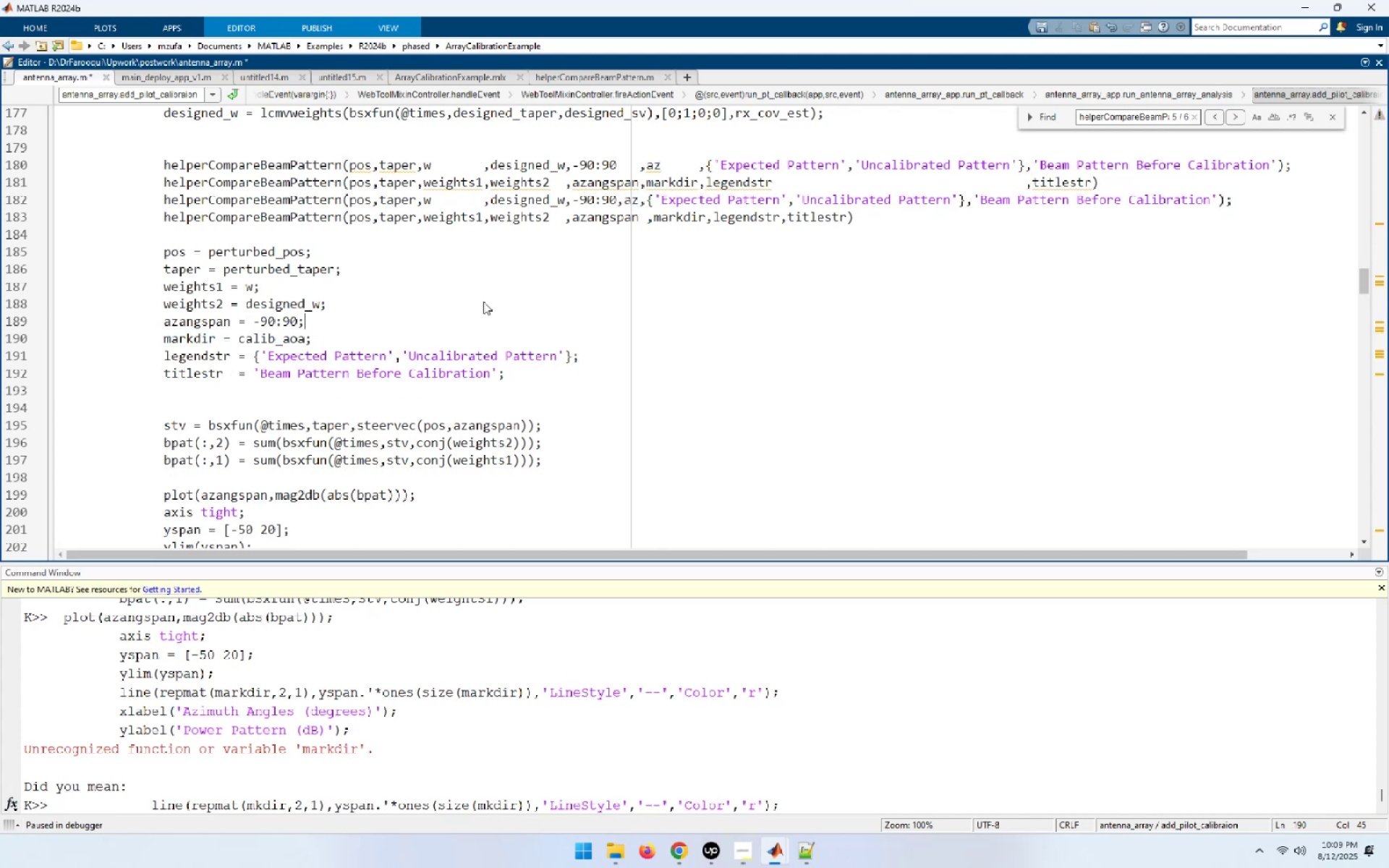 
key(ArrowUp)
 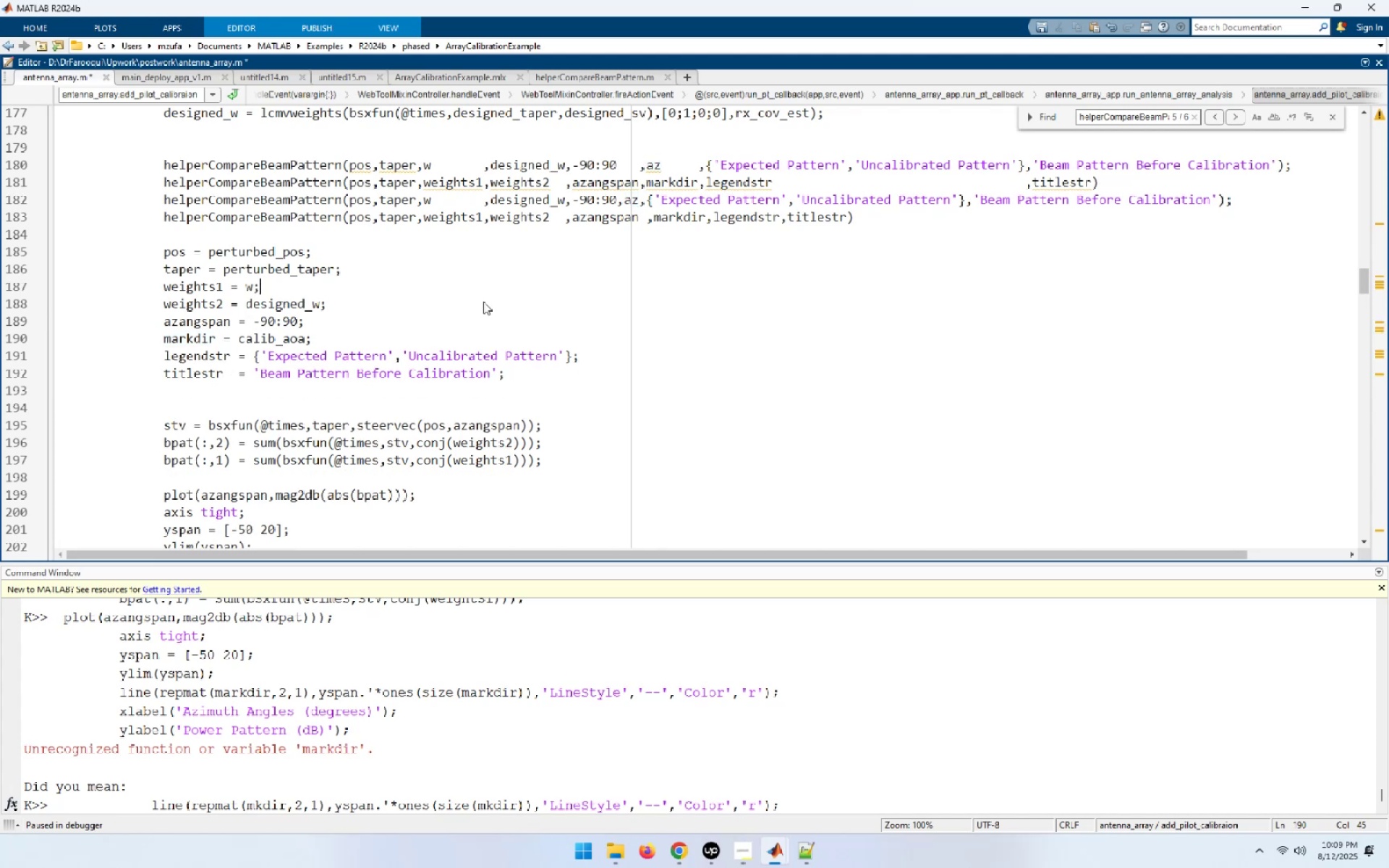 
key(ArrowUp)
 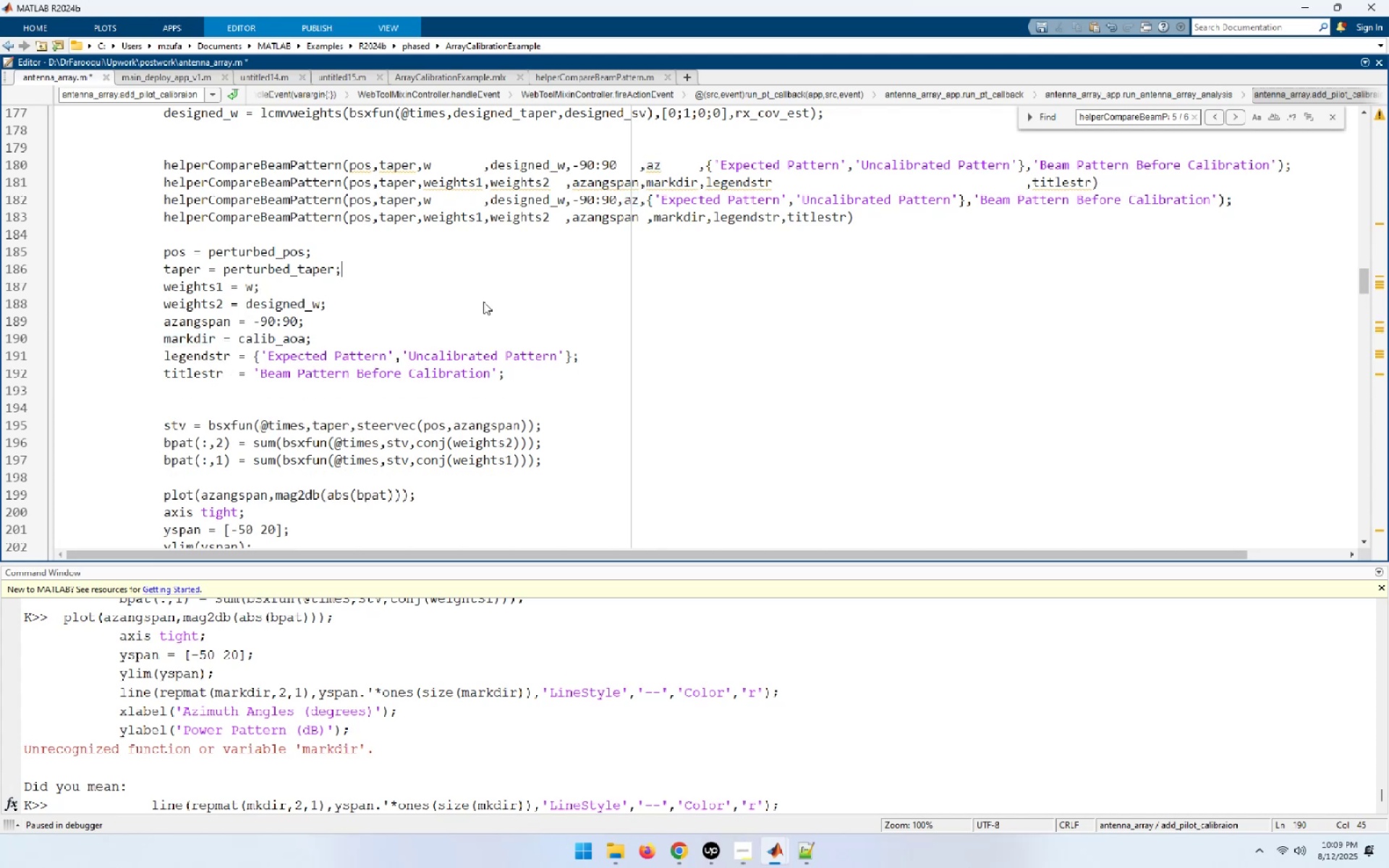 
key(ArrowUp)
 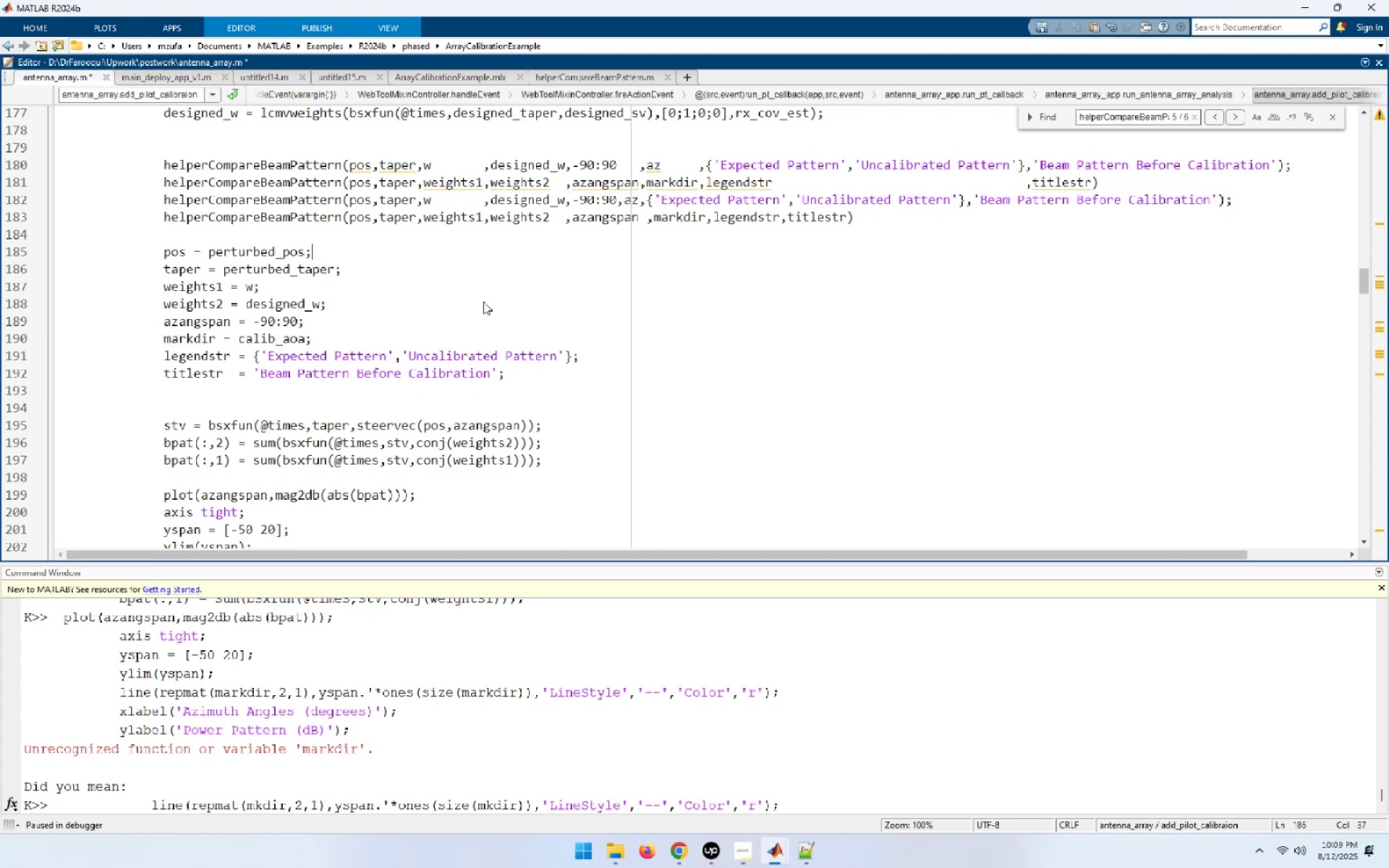 
key(Home)
 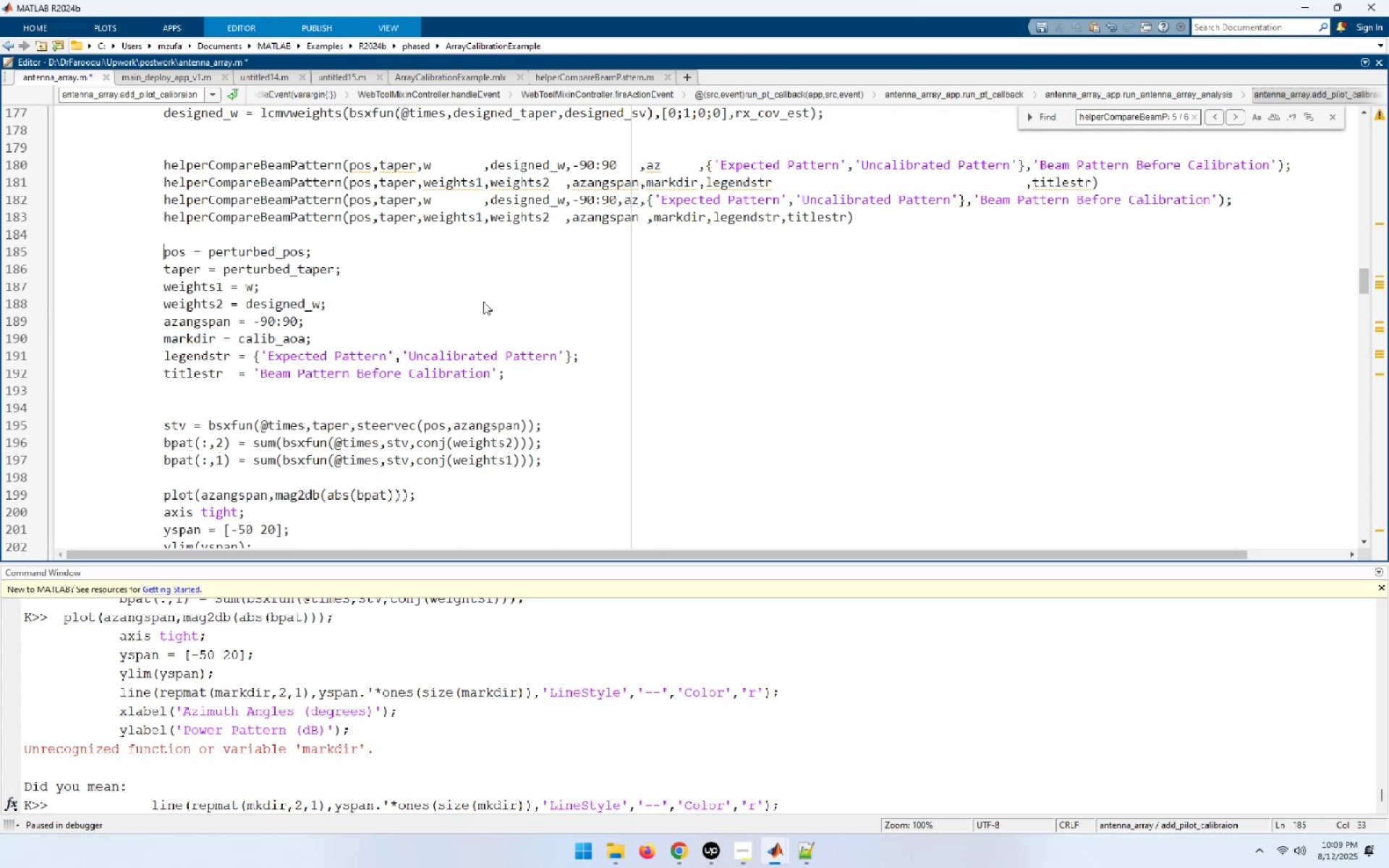 
key(Shift+End)
 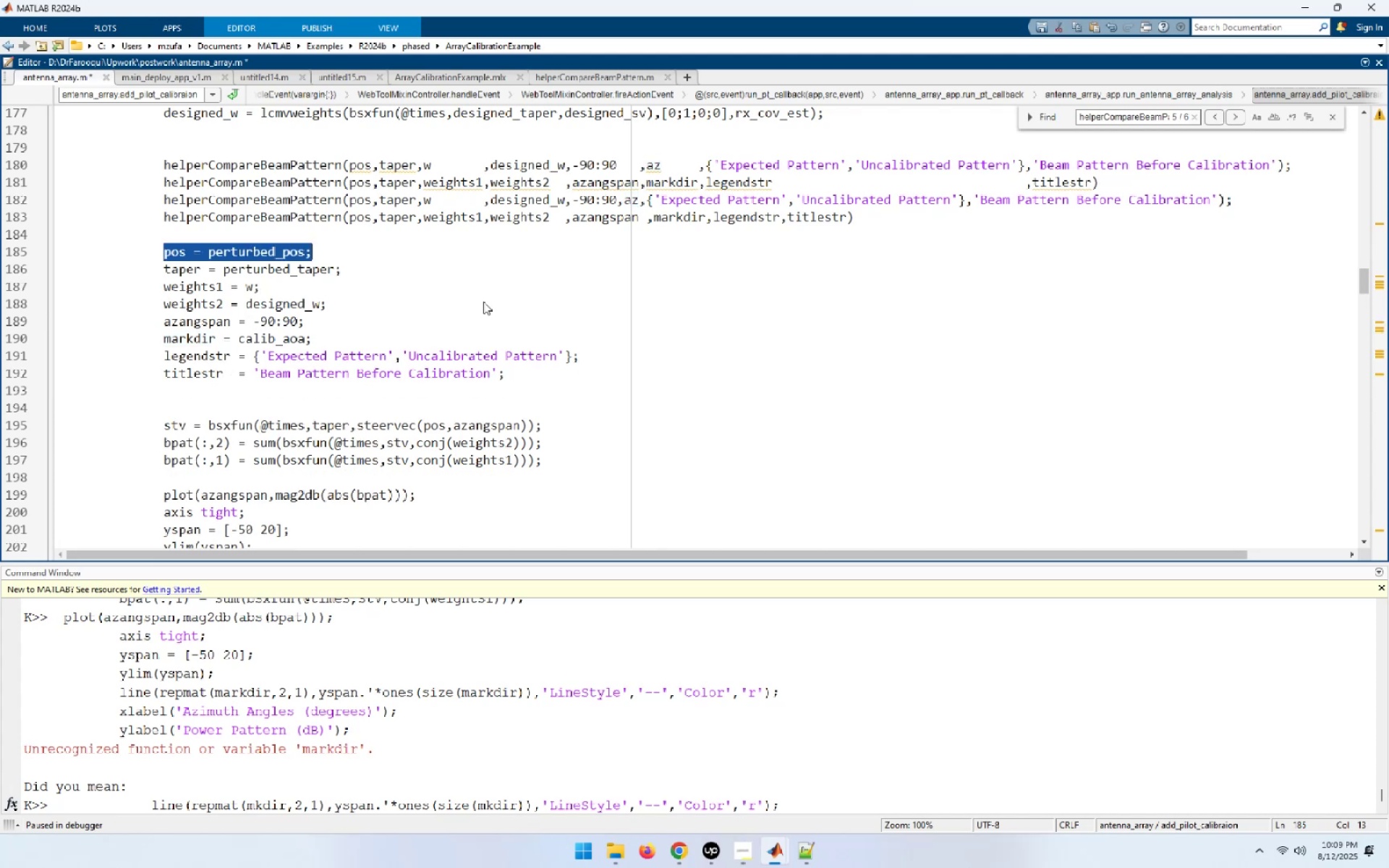 
key(Shift+ArrowDown)
 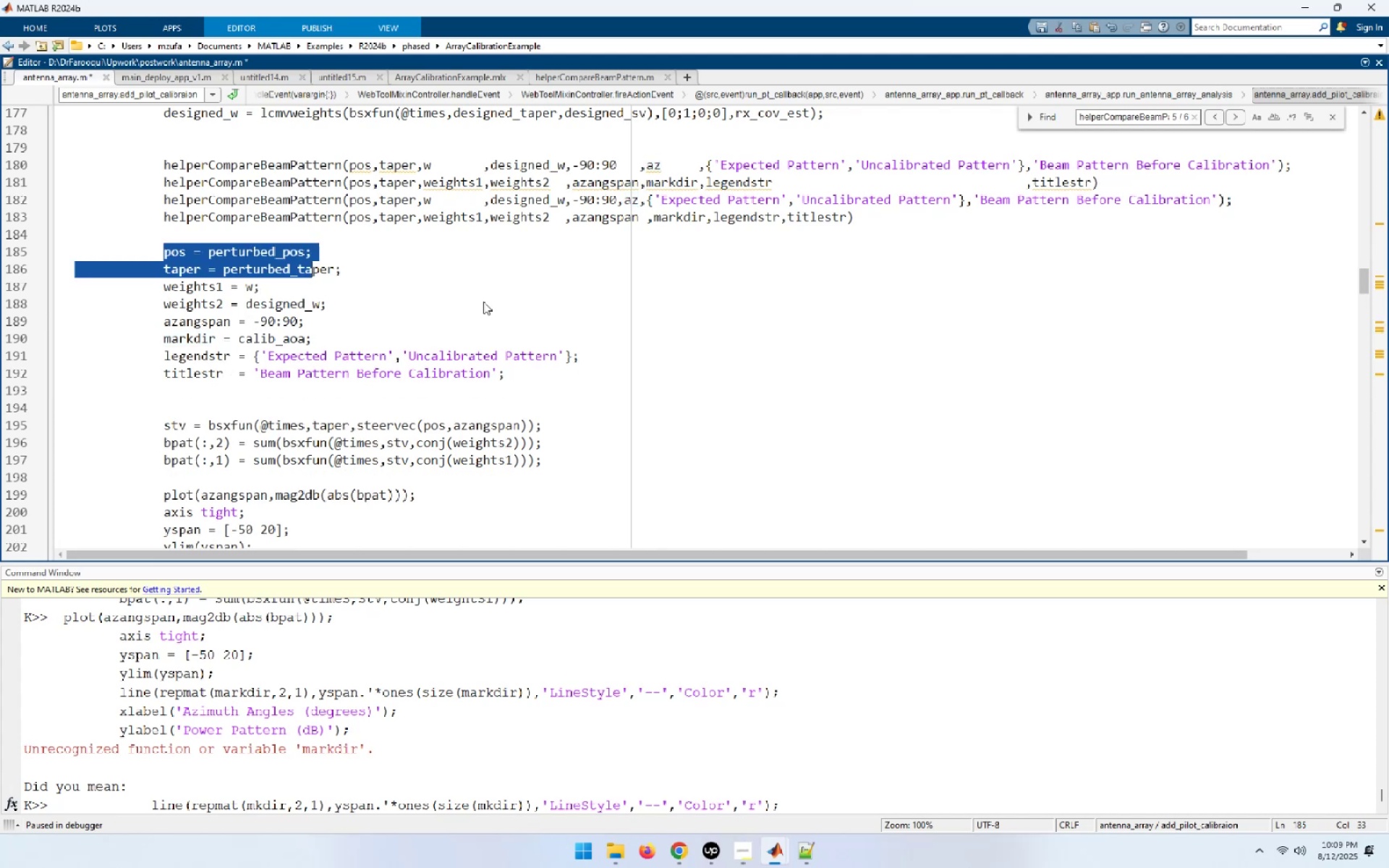 
key(Shift+ArrowDown)
 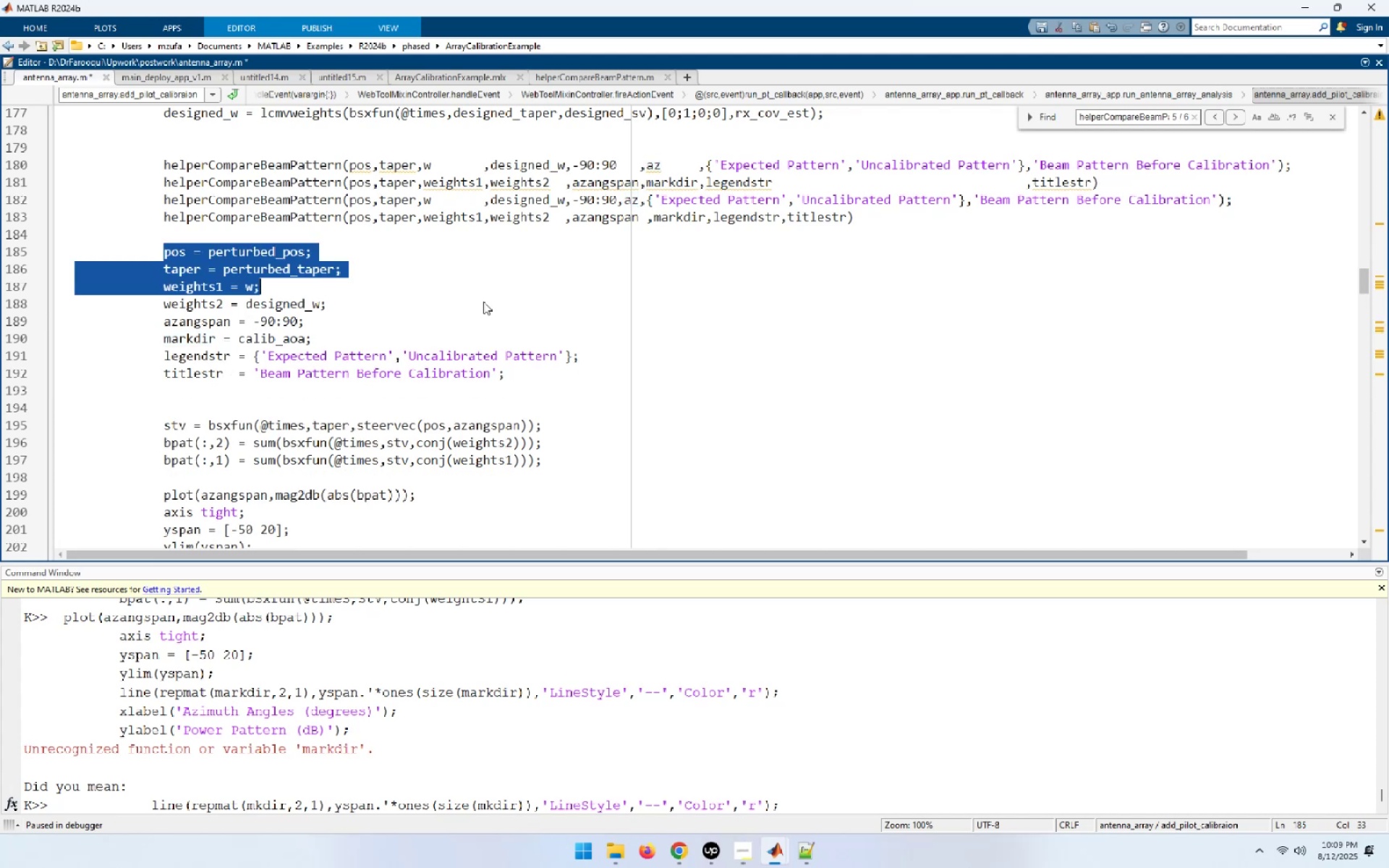 
key(Shift+ArrowDown)
 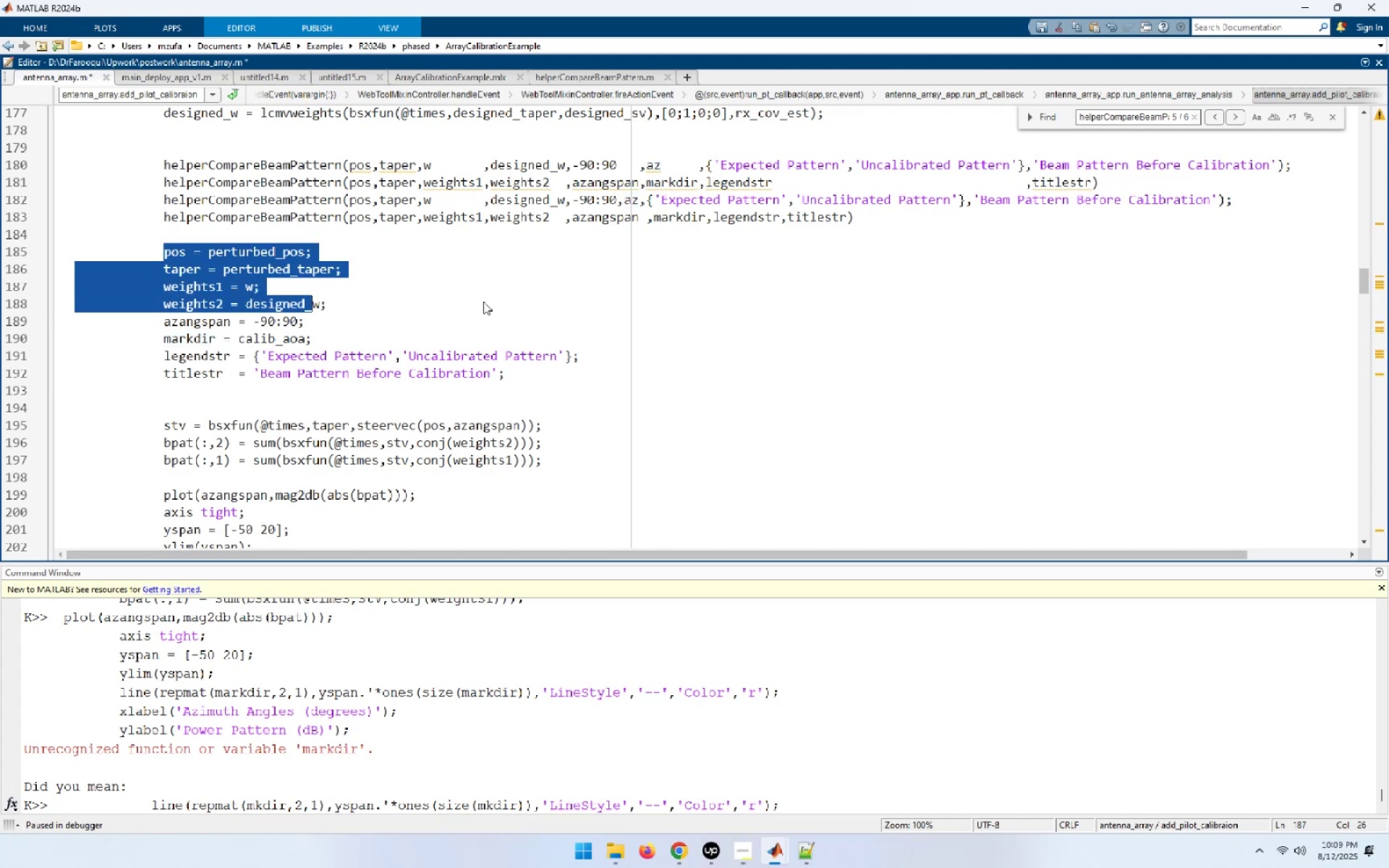 
key(Shift+ArrowDown)
 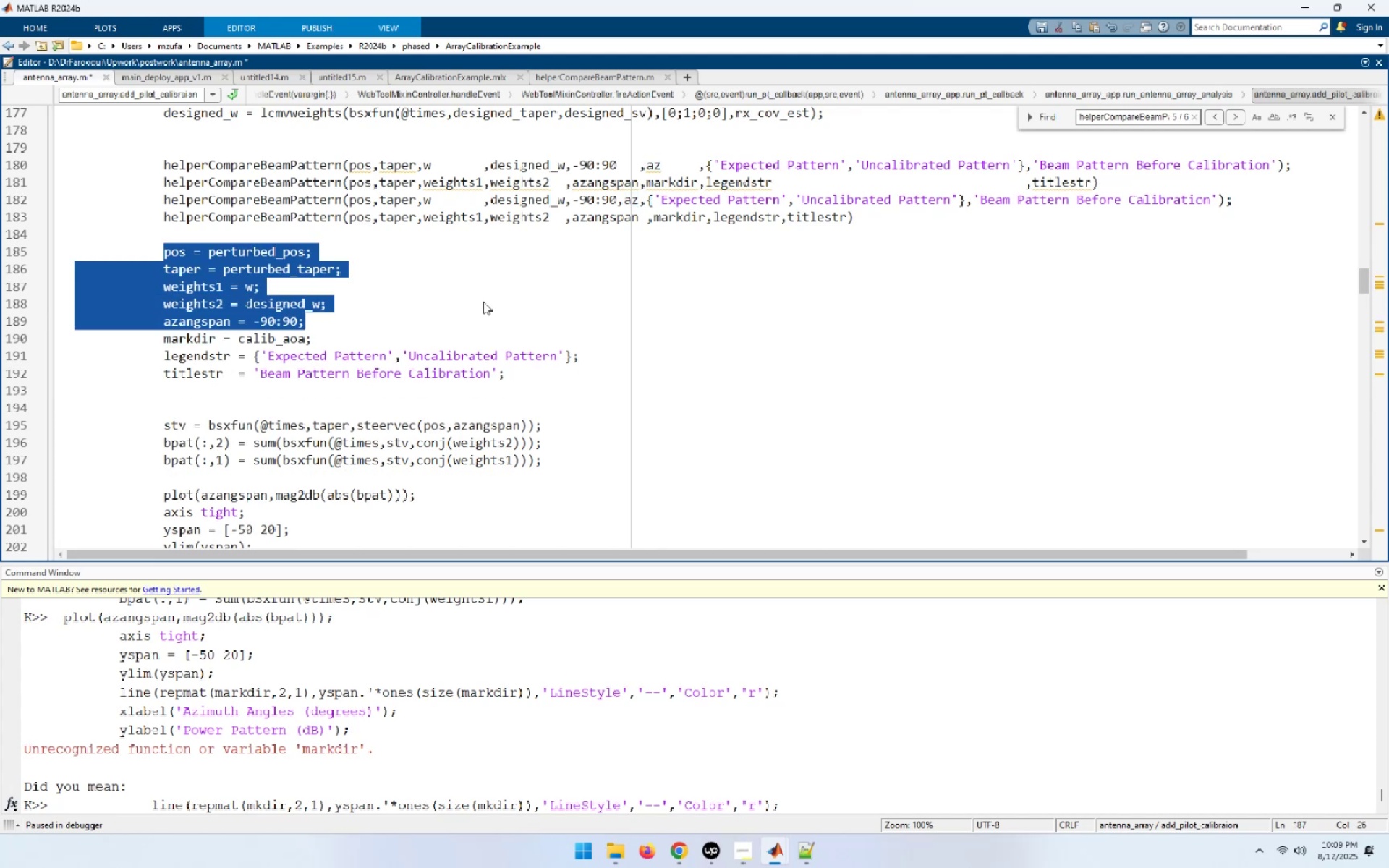 
key(Shift+ArrowDown)
 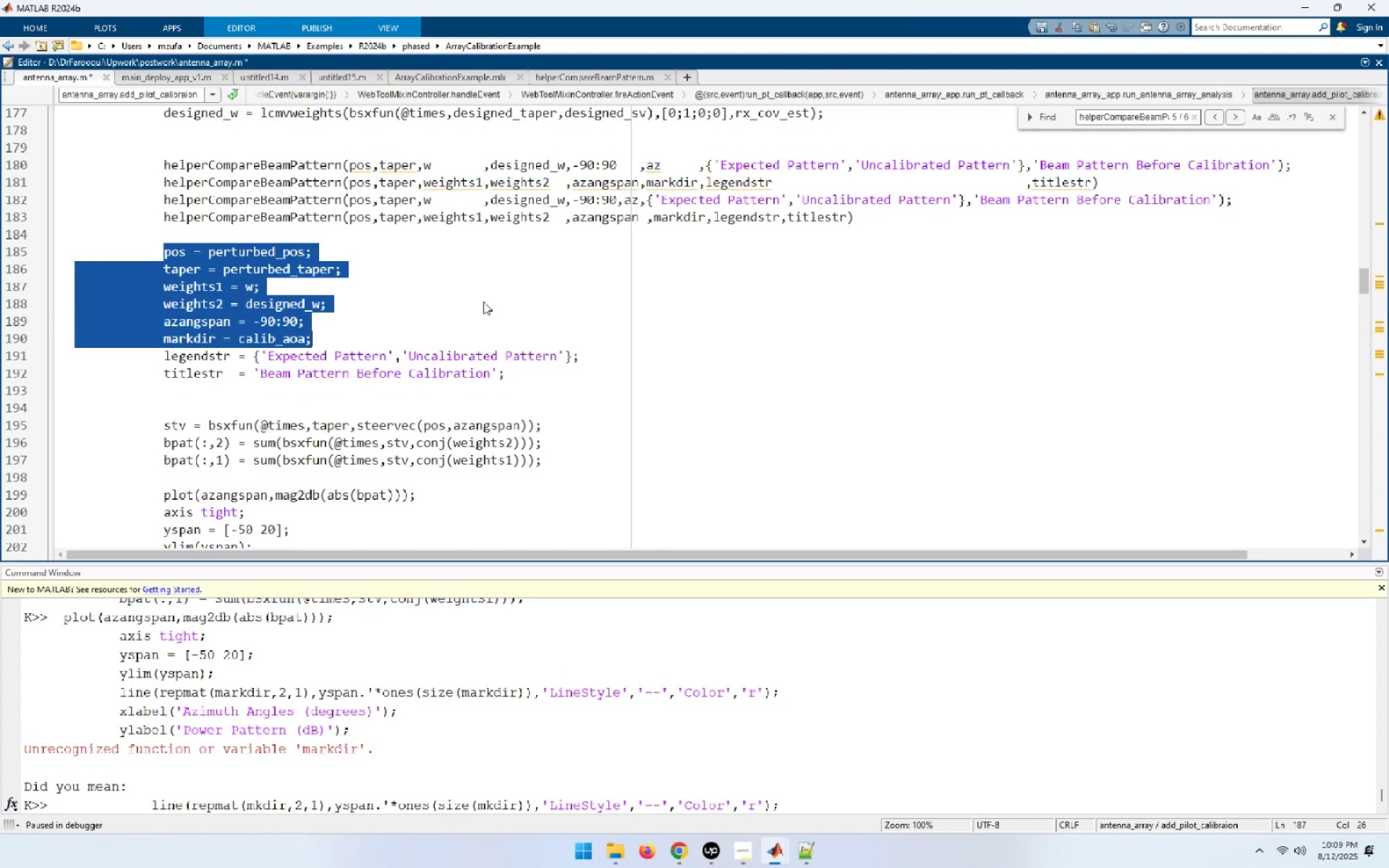 
key(Shift+ArrowDown)
 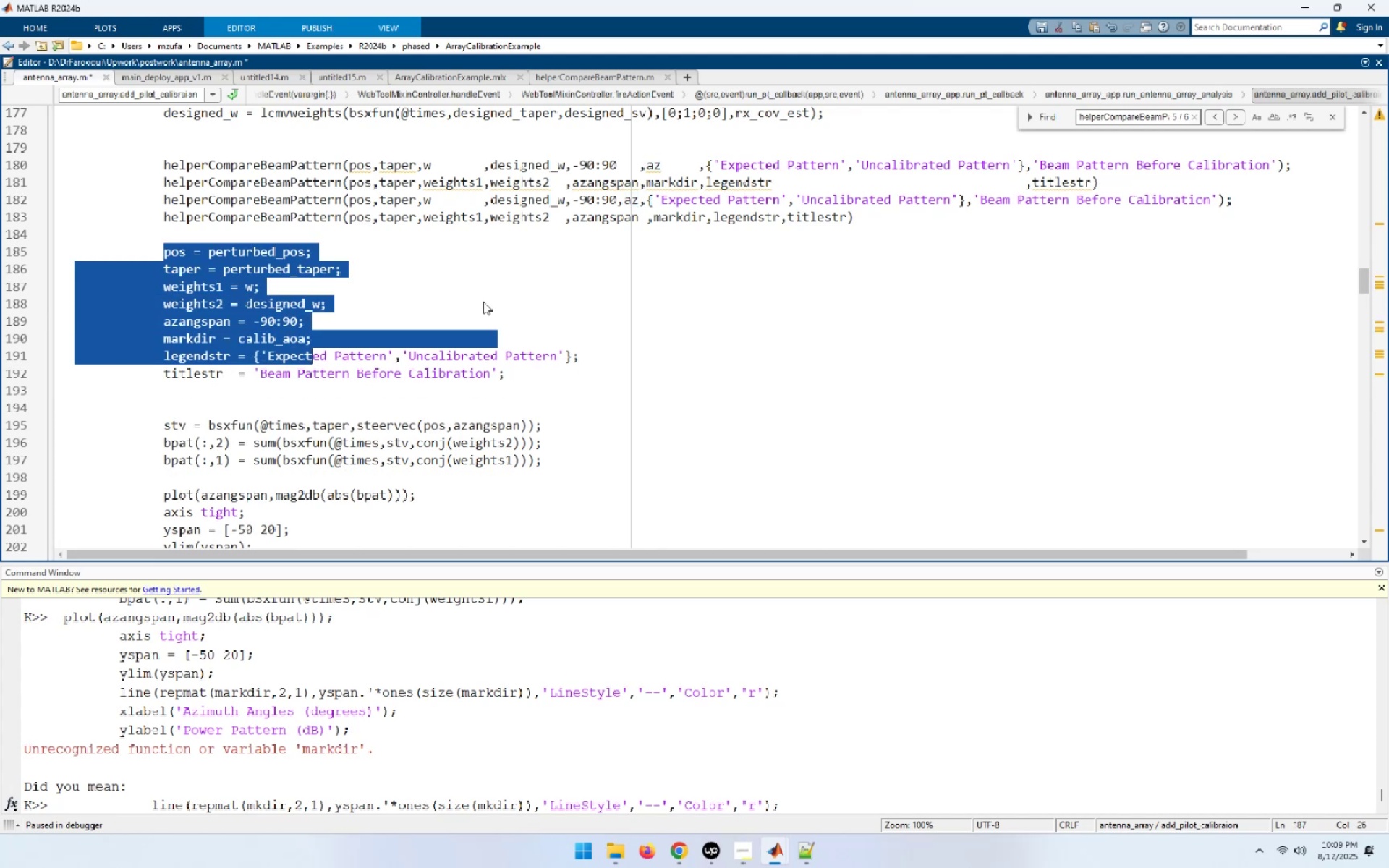 
key(Shift+ArrowDown)
 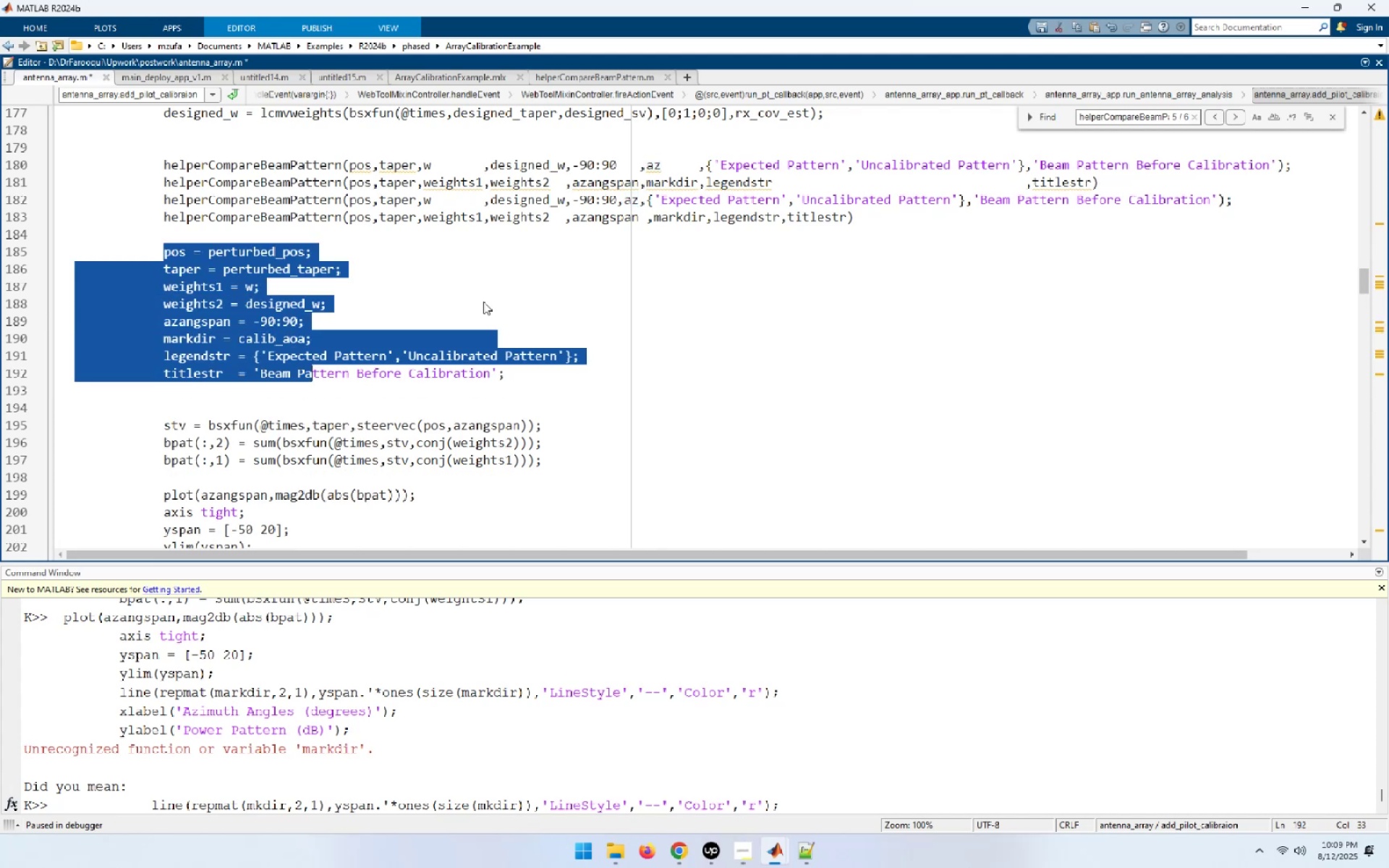 
key(Shift+End)
 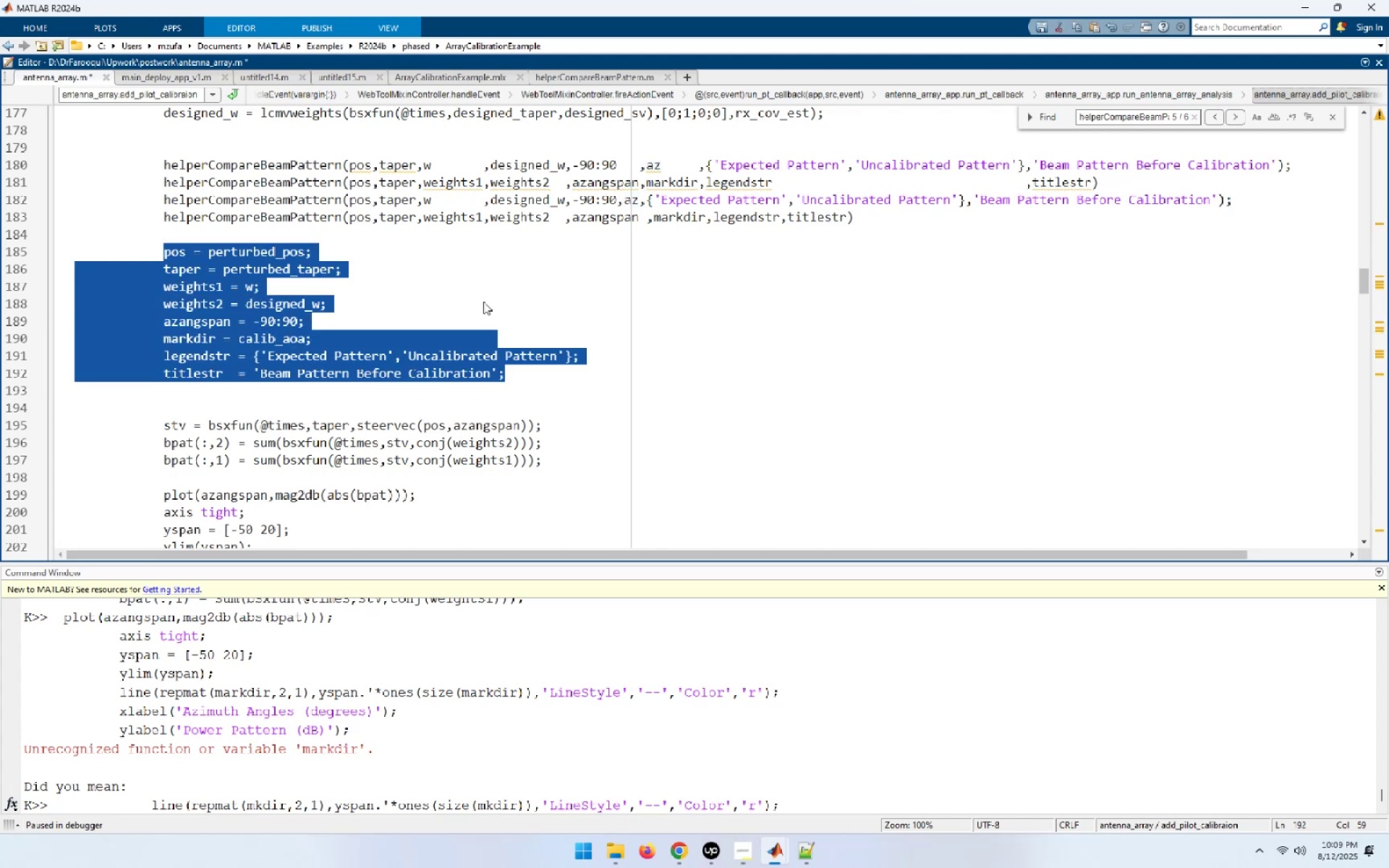 
key(F9)
 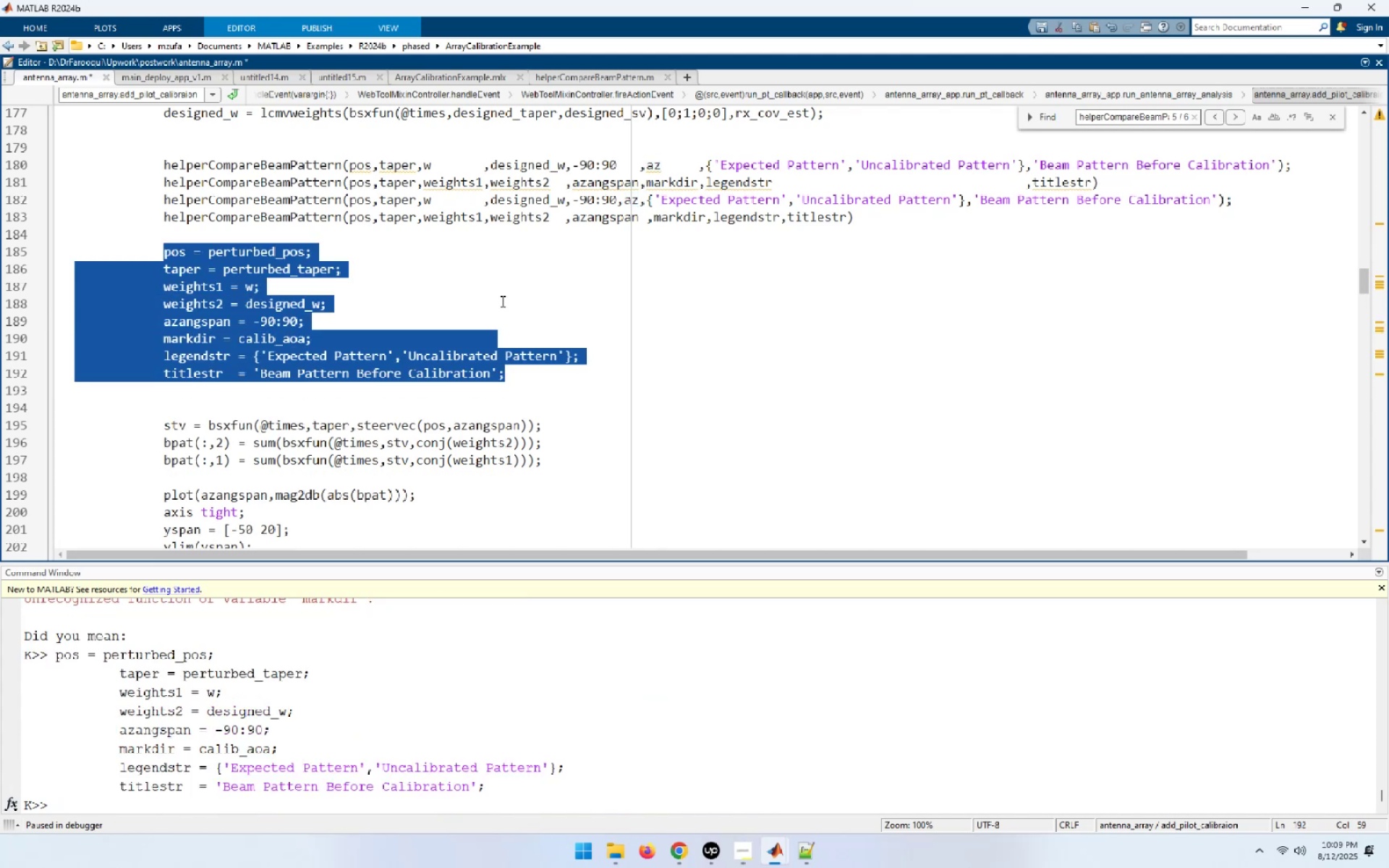 
scroll: coordinate [597, 362], scroll_direction: down, amount: 2.0
 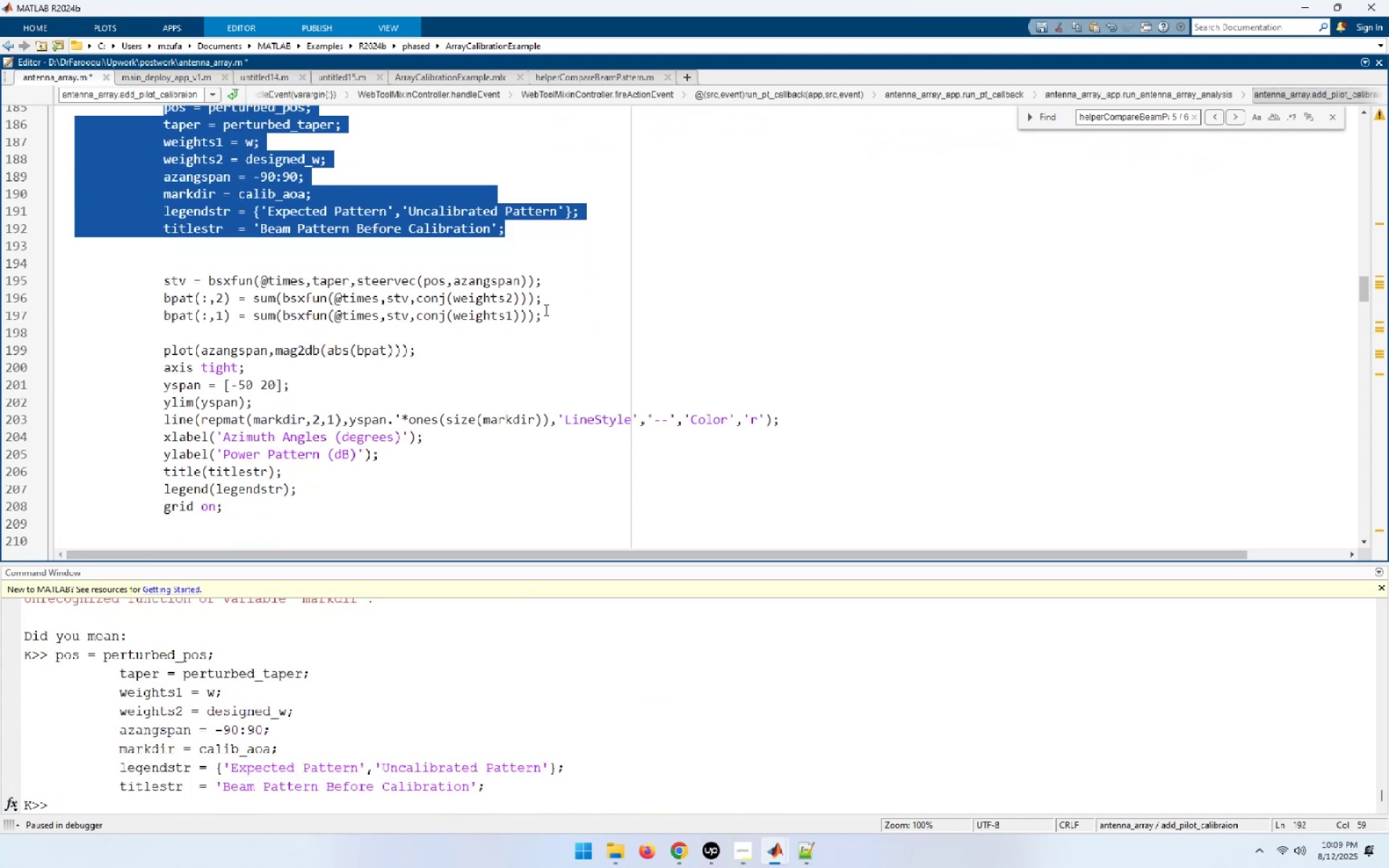 
left_click_drag(start_coordinate=[549, 316], to_coordinate=[85, 287])
 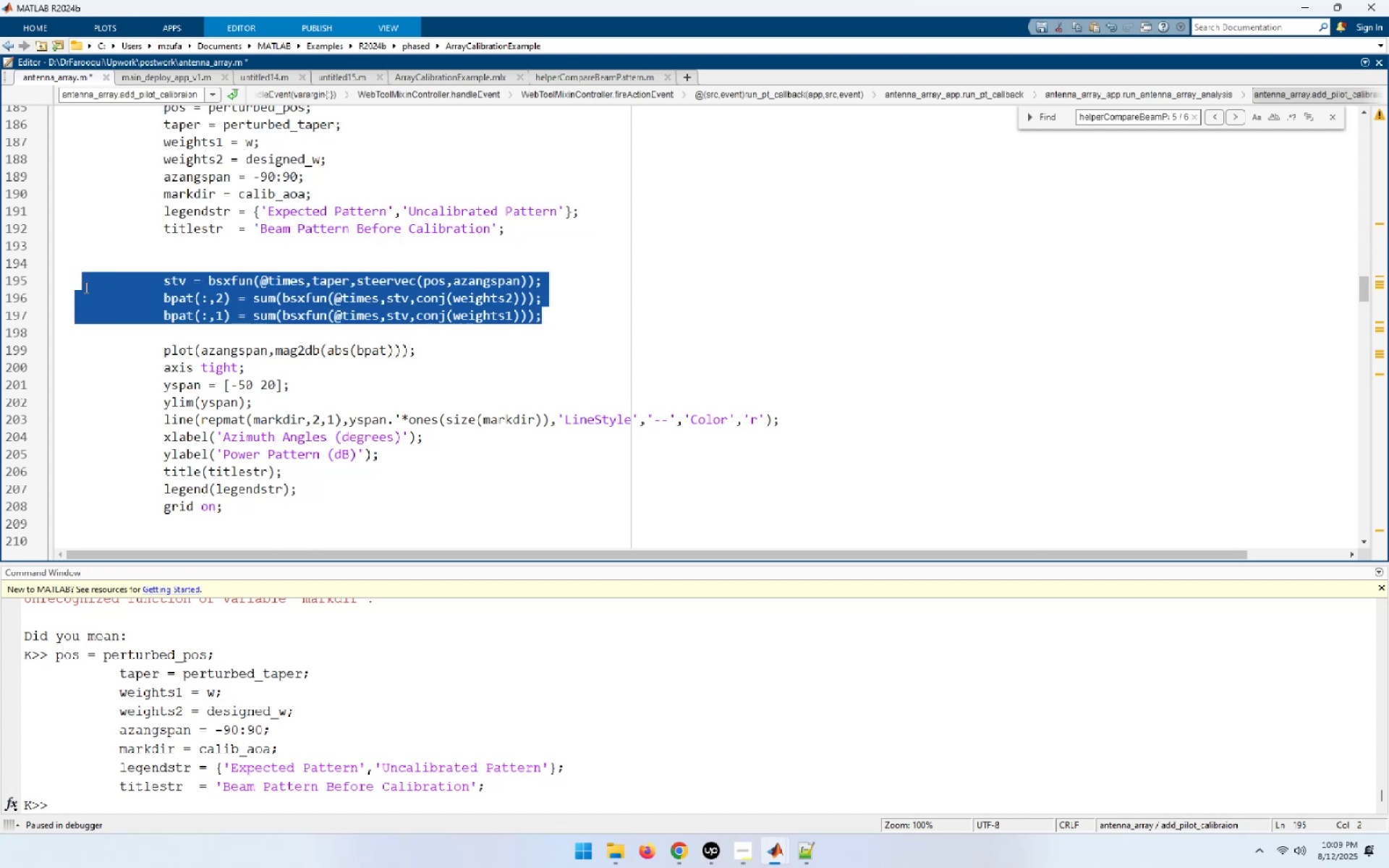 
key(F9)
 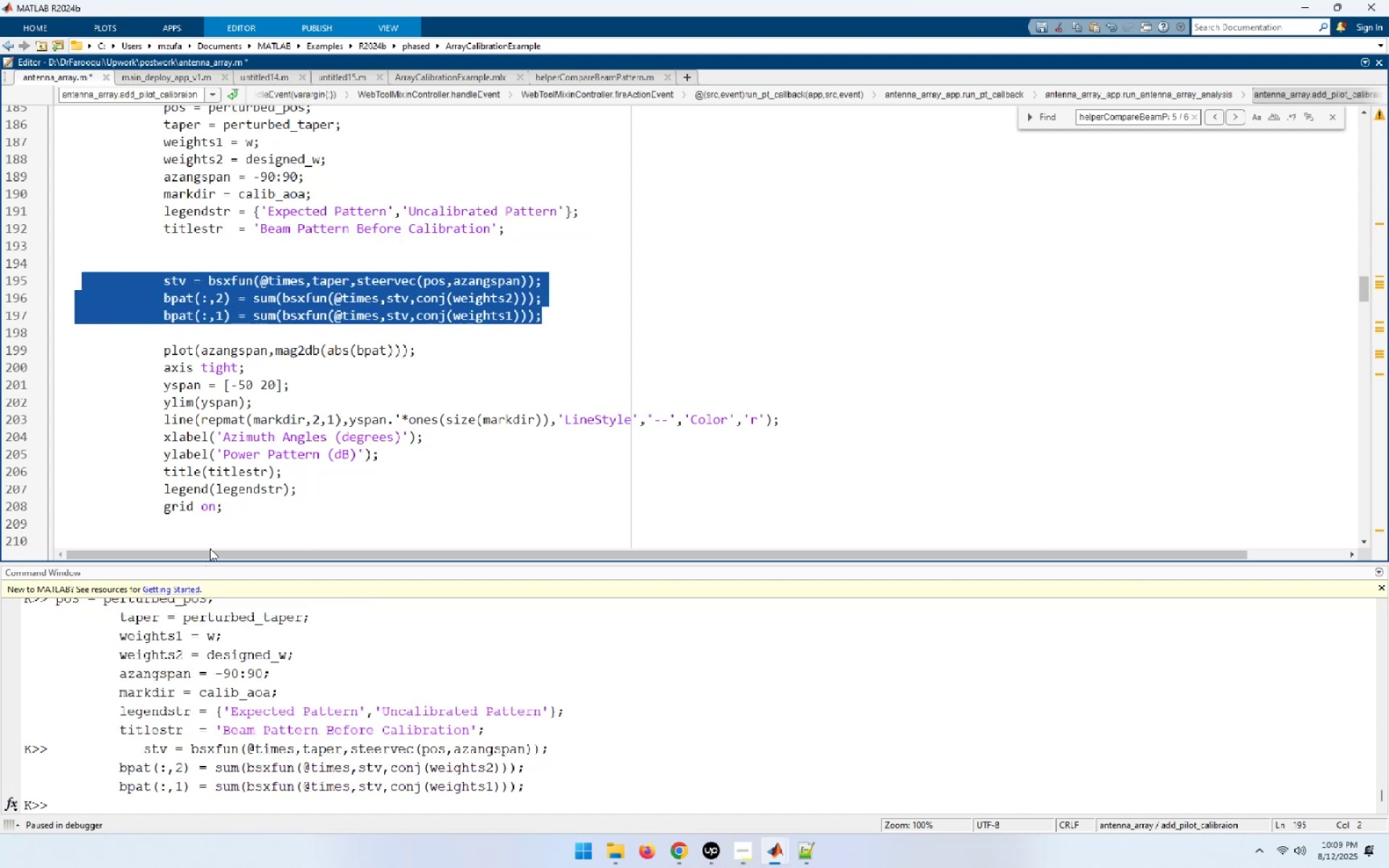 
left_click_drag(start_coordinate=[232, 511], to_coordinate=[145, 350])
 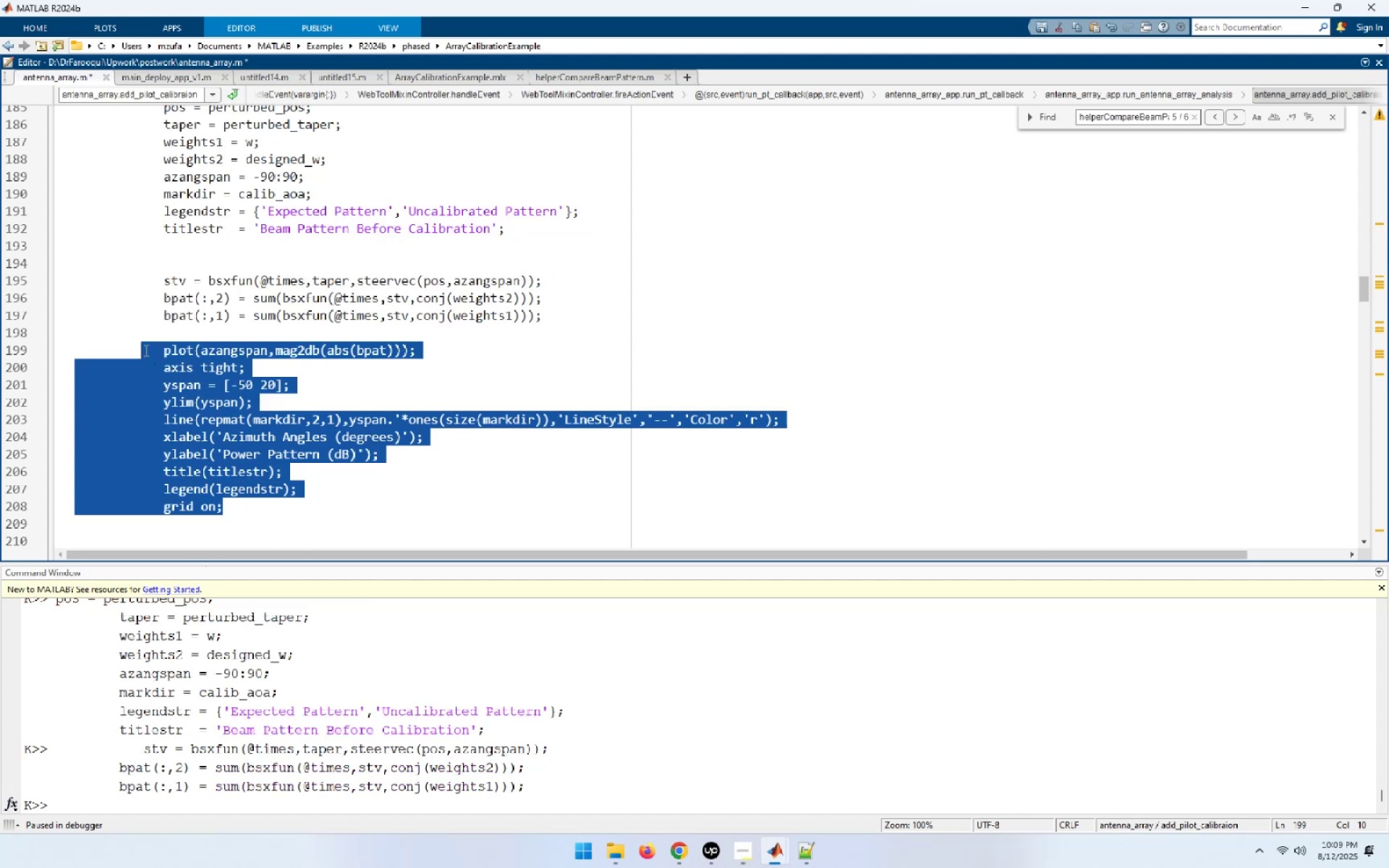 
key(F9)
 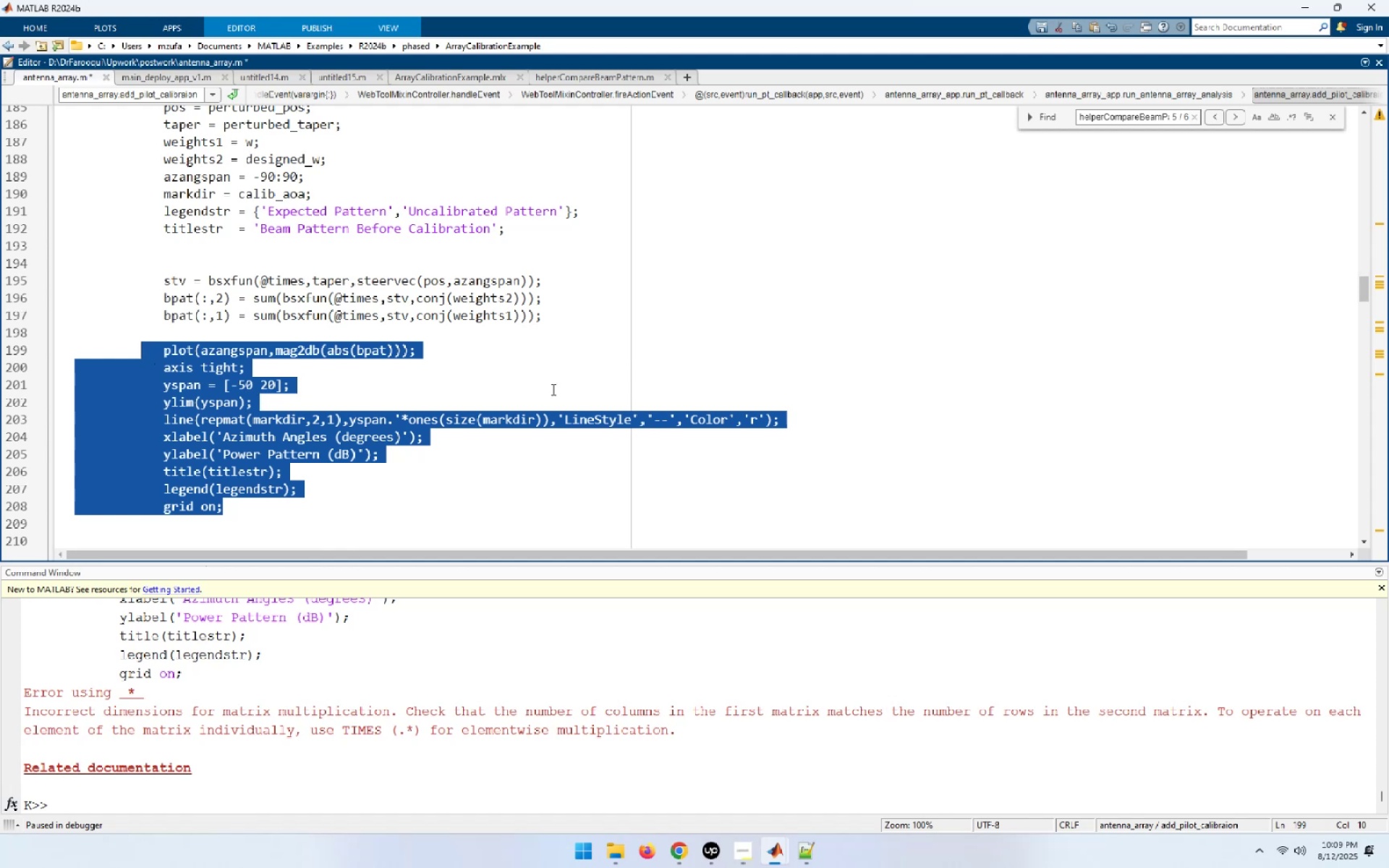 
wait(9.59)
 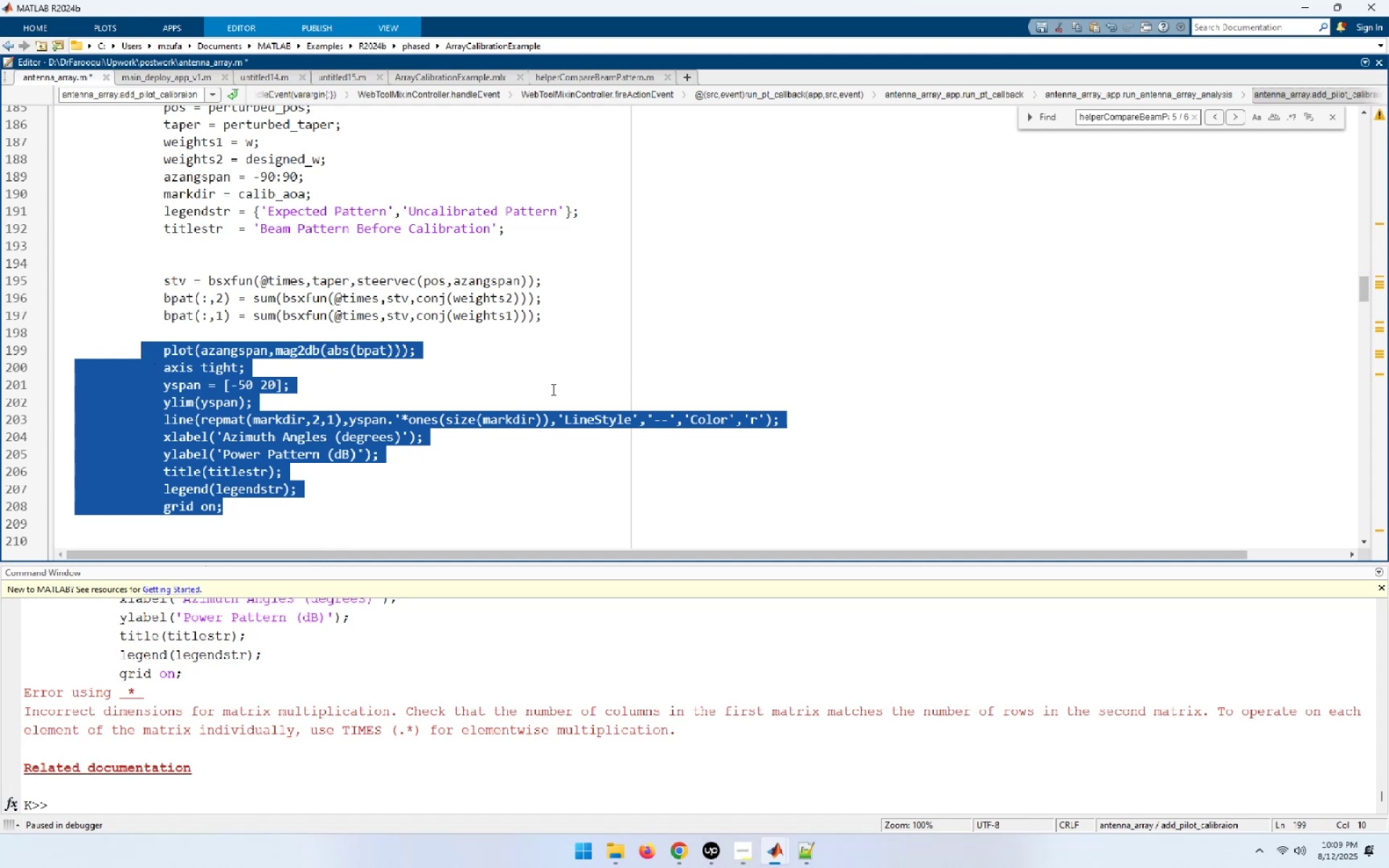 
left_click([542, 350])
 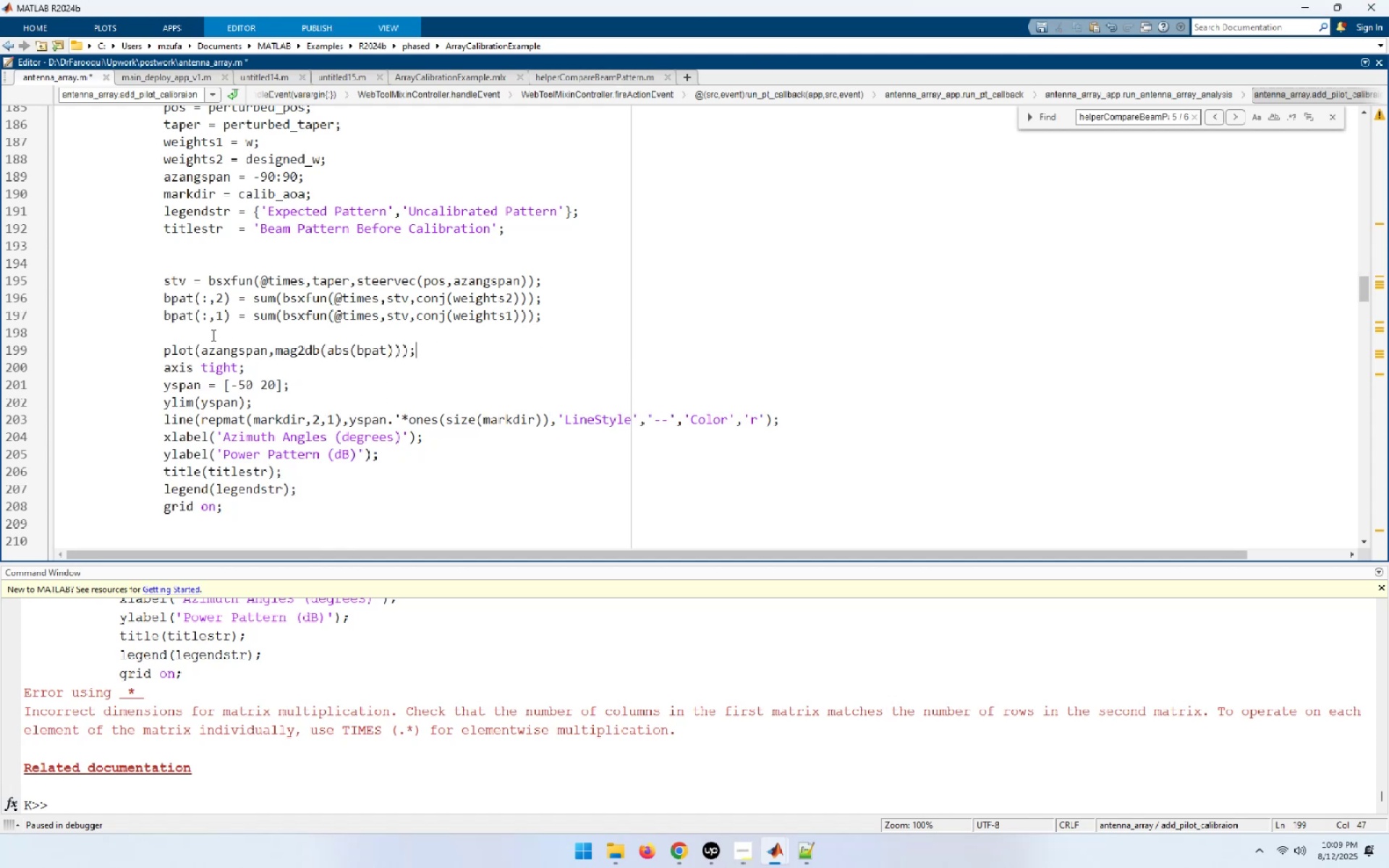 
left_click([200, 268])
 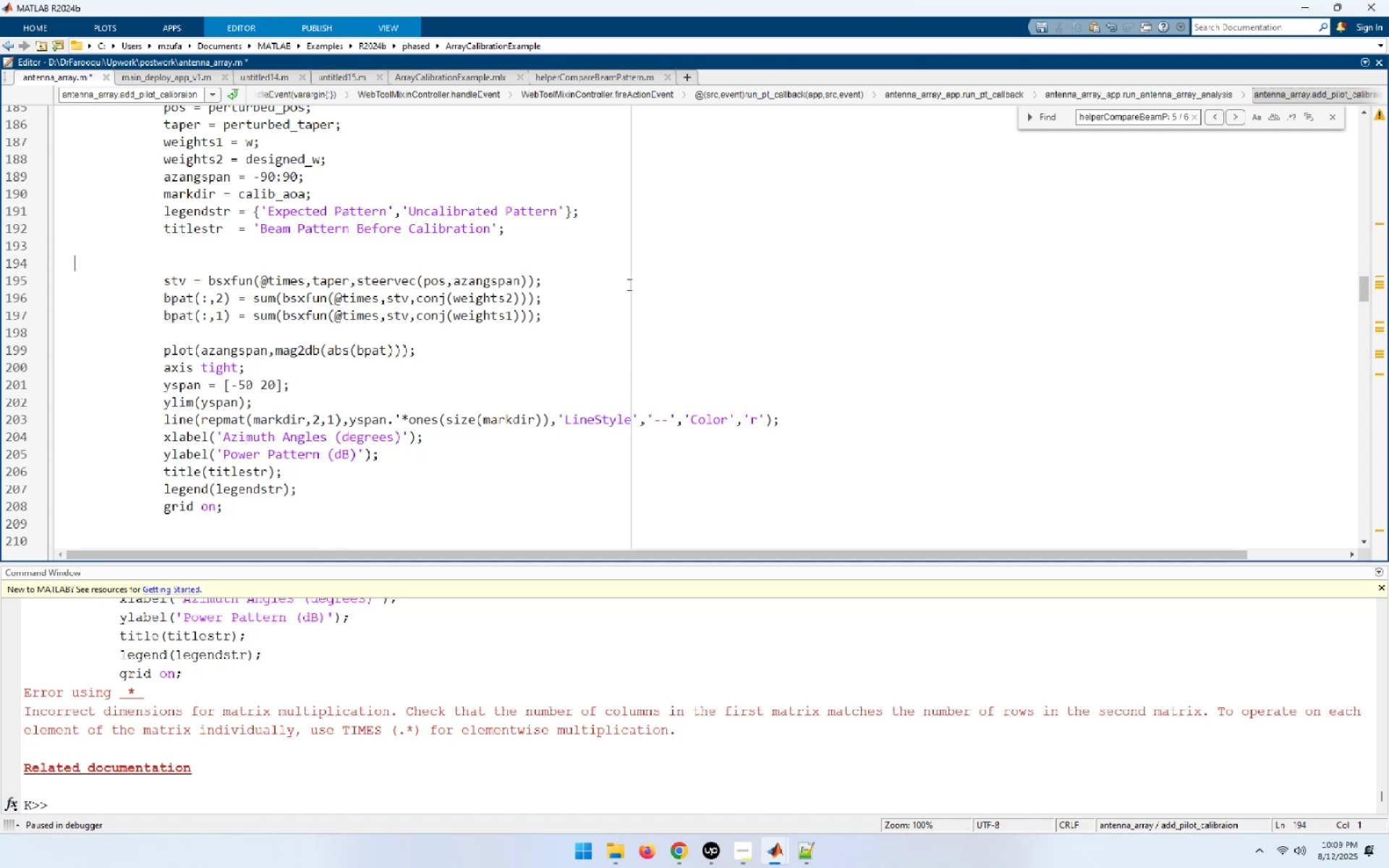 
type(figure)
 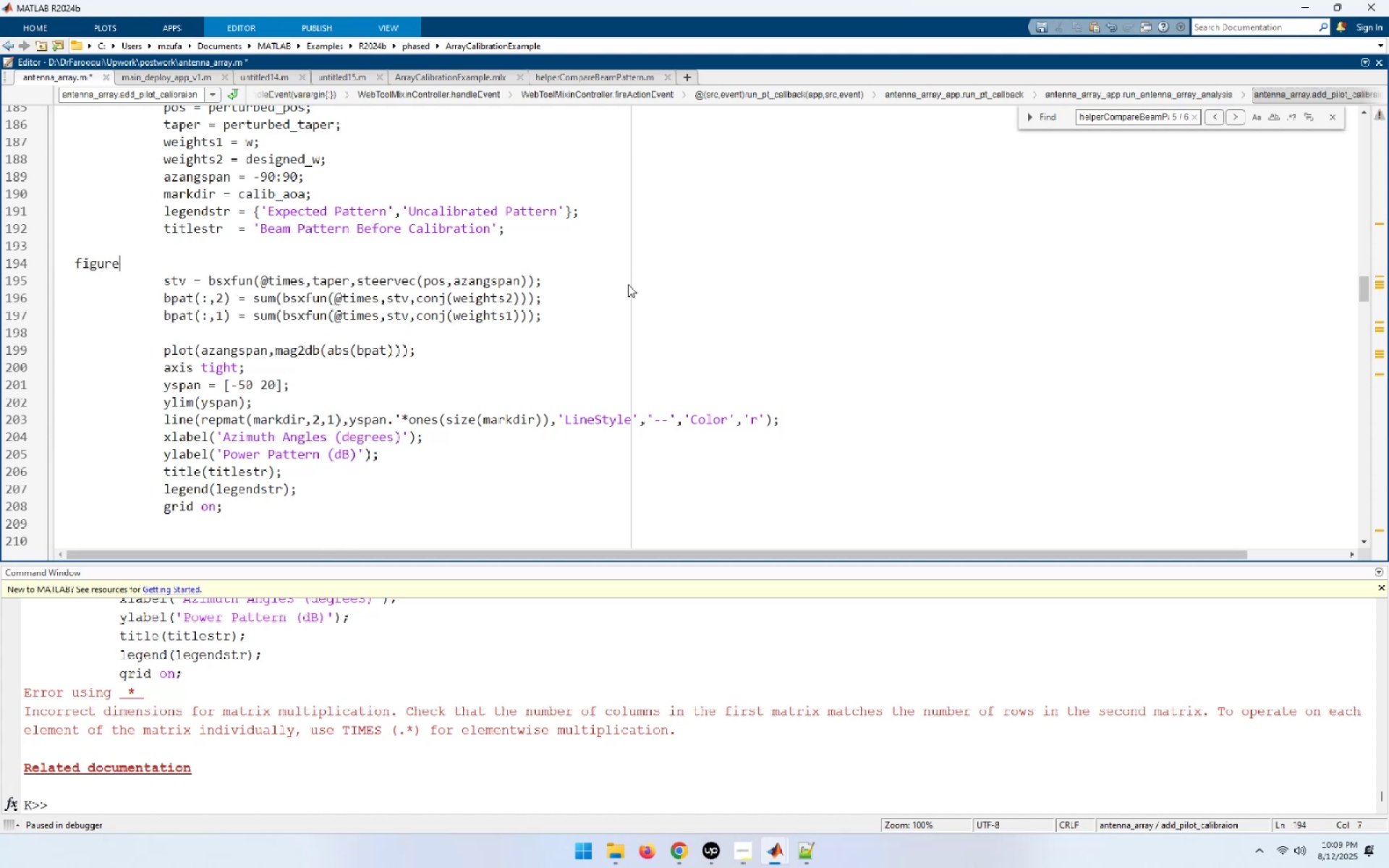 
key(Control+ControlLeft)
 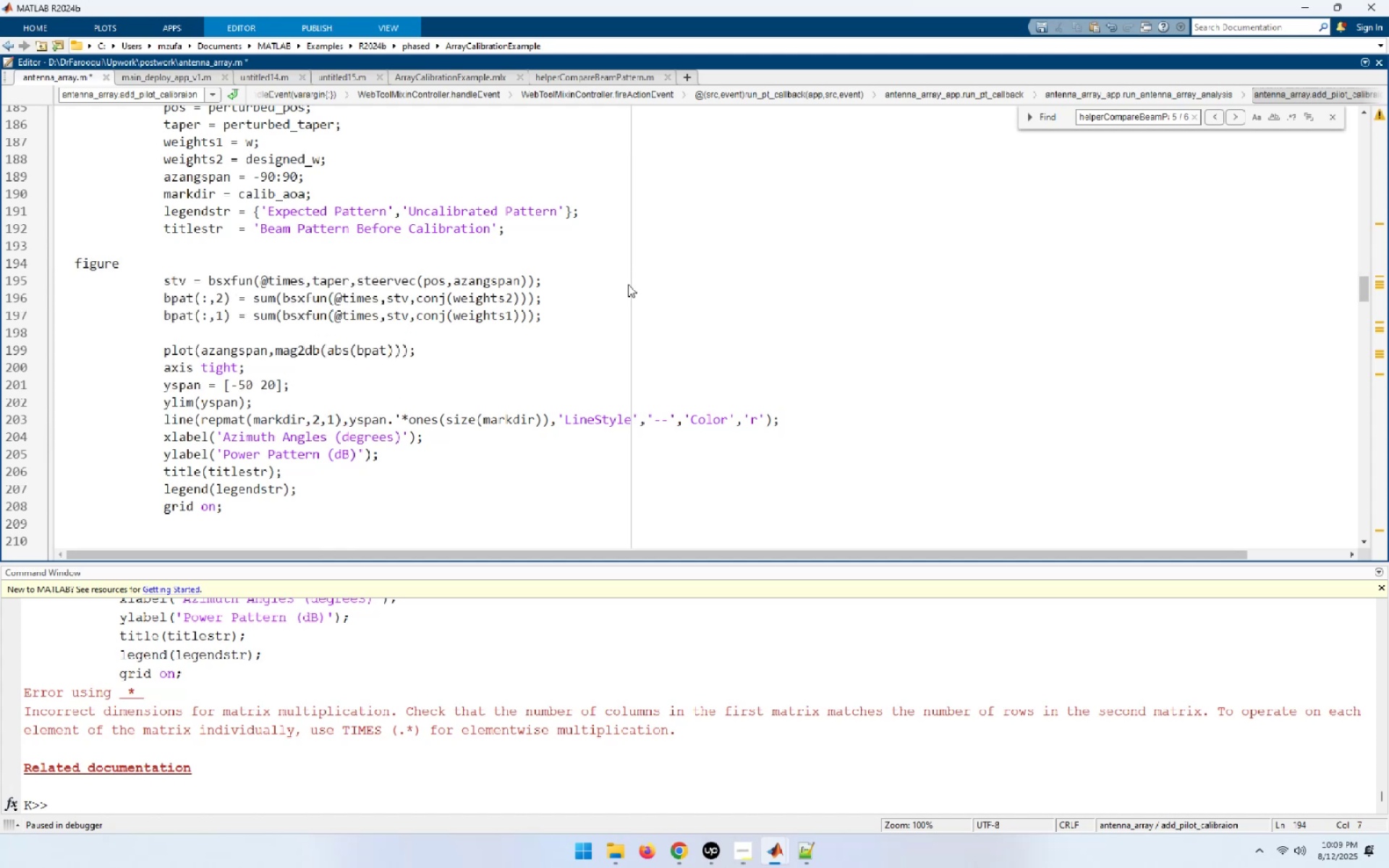 
key(Control+I)
 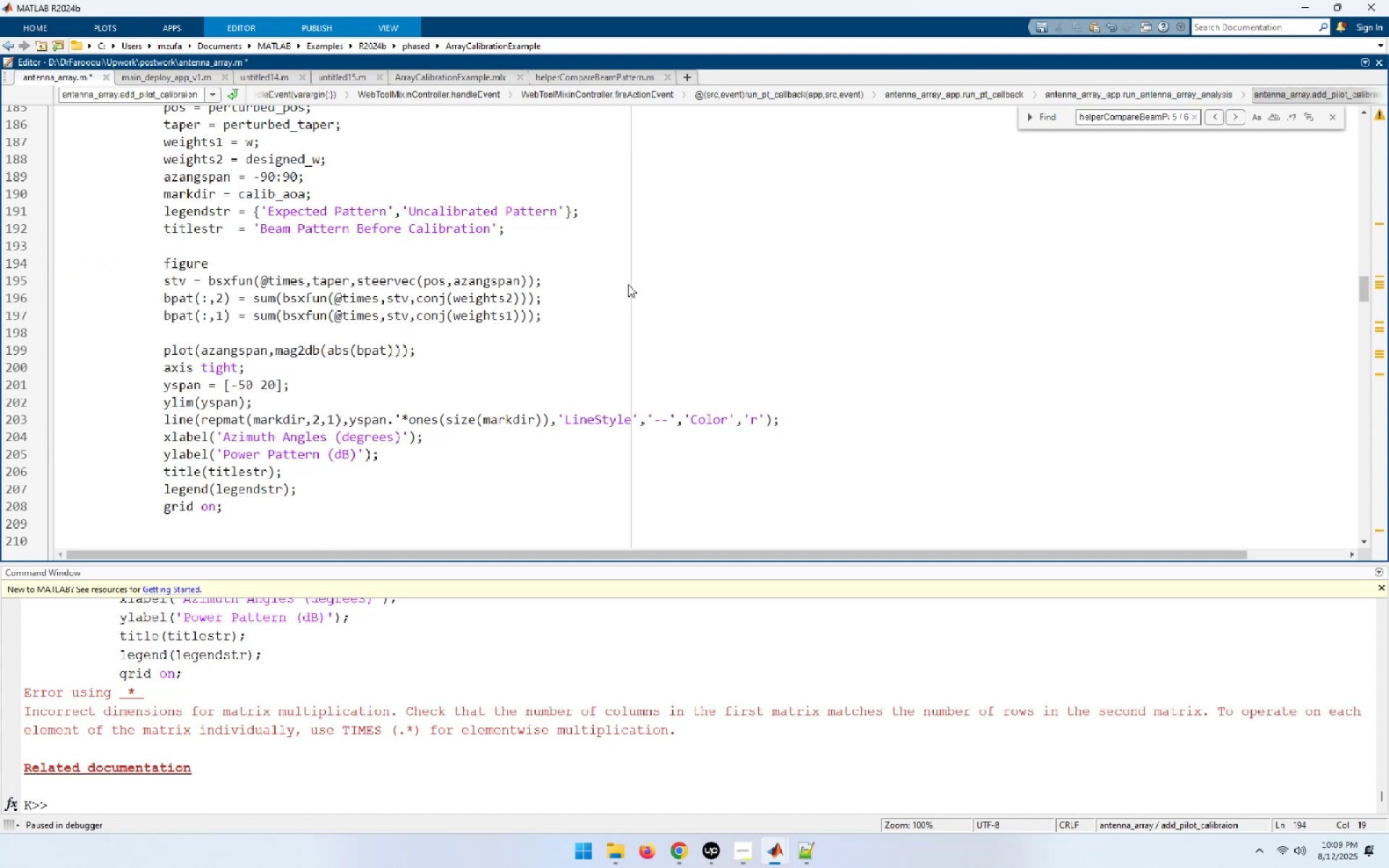 
key(Home)
 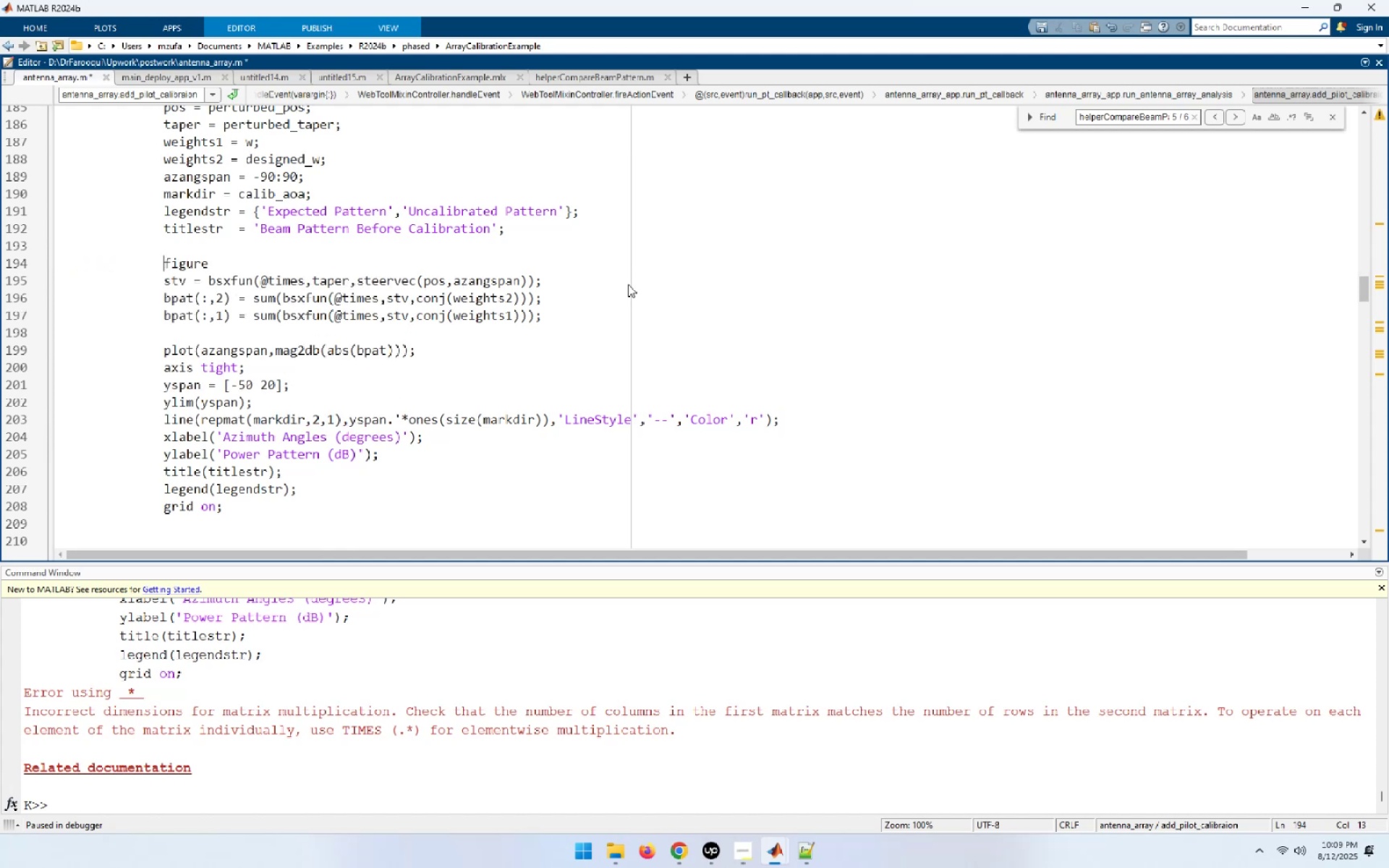 
key(Shift+End)
 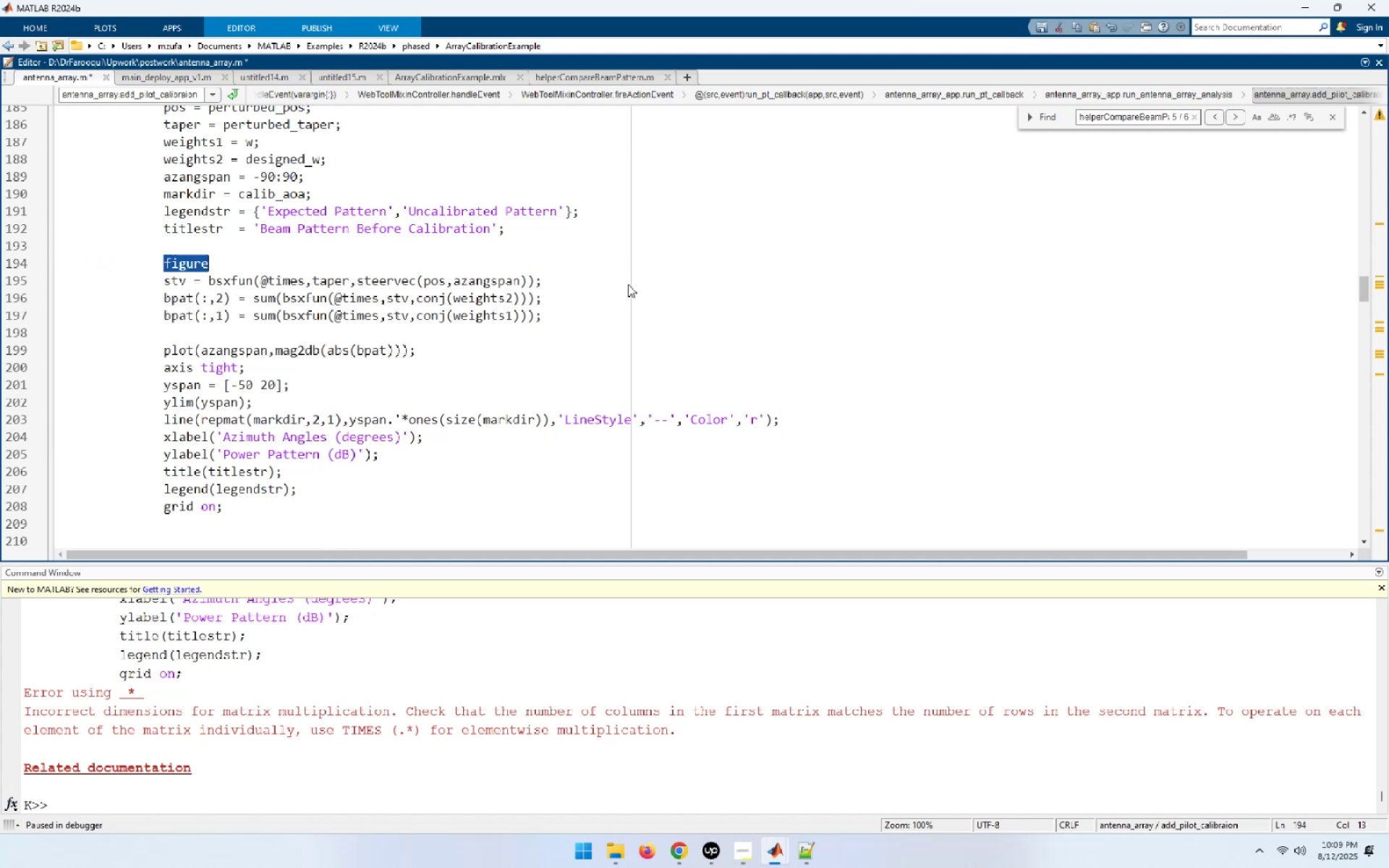 
key(Shift+ArrowDown)
 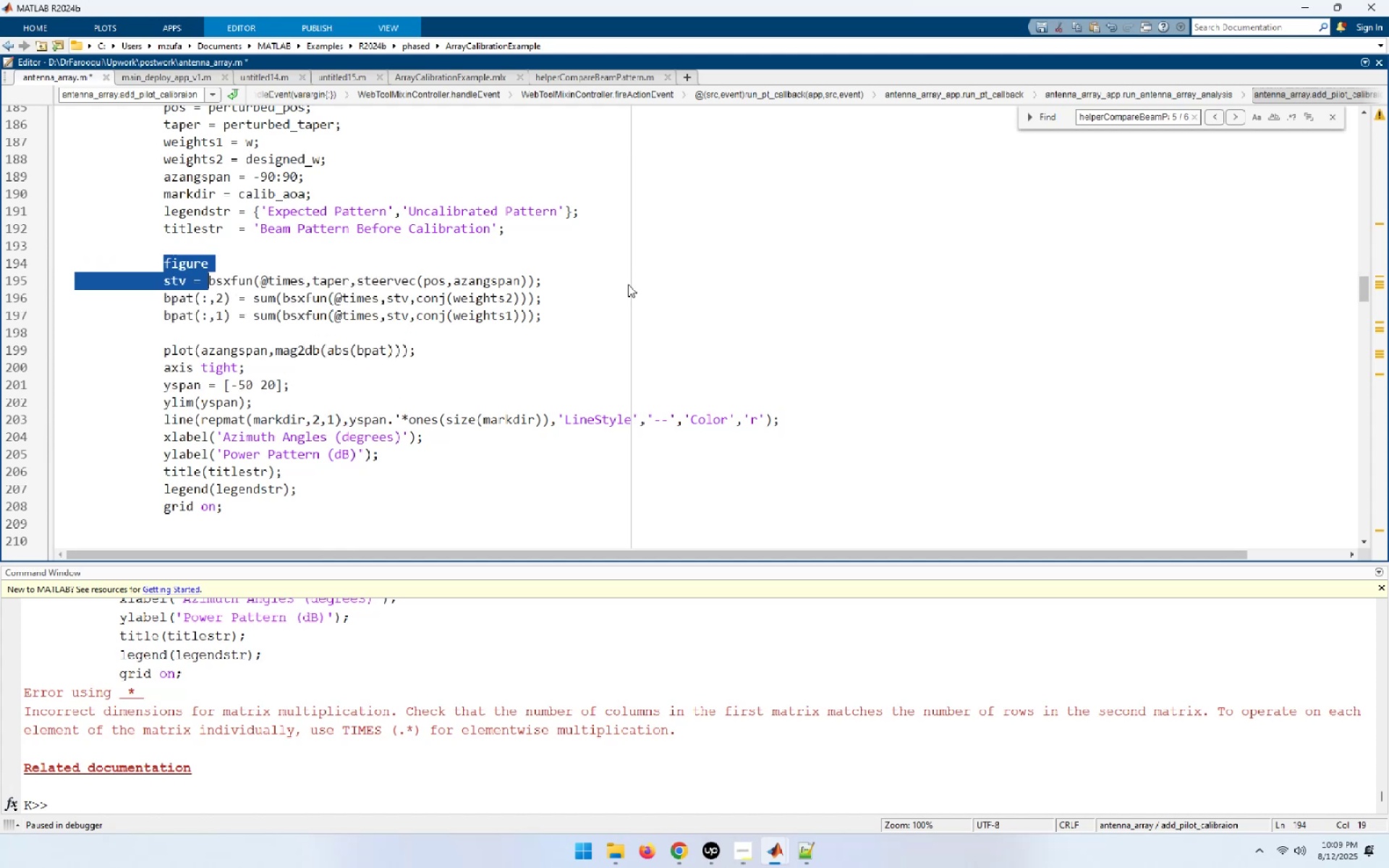 
key(Shift+ArrowDown)
 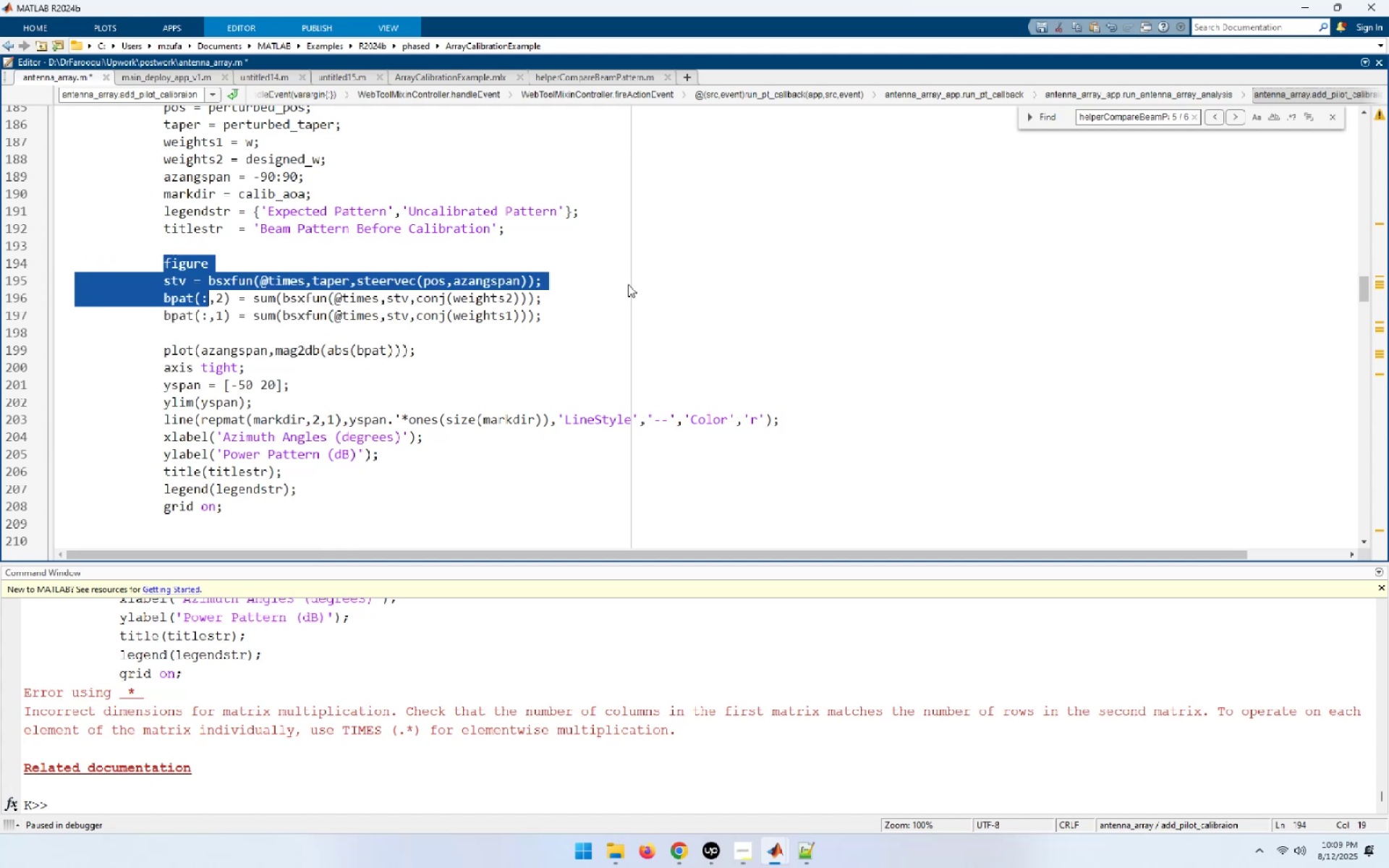 
key(Shift+ArrowDown)
 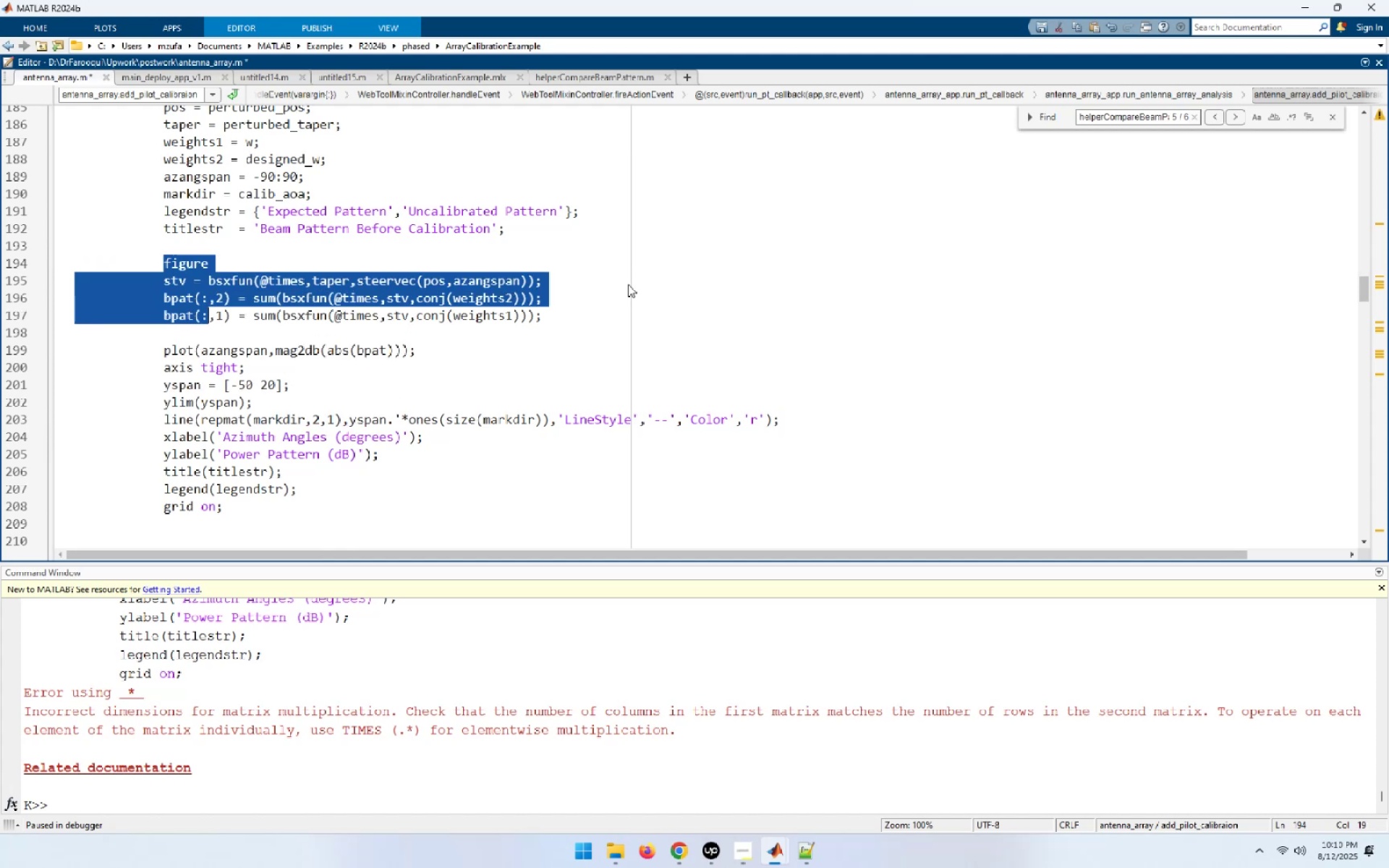 
key(Shift+End)
 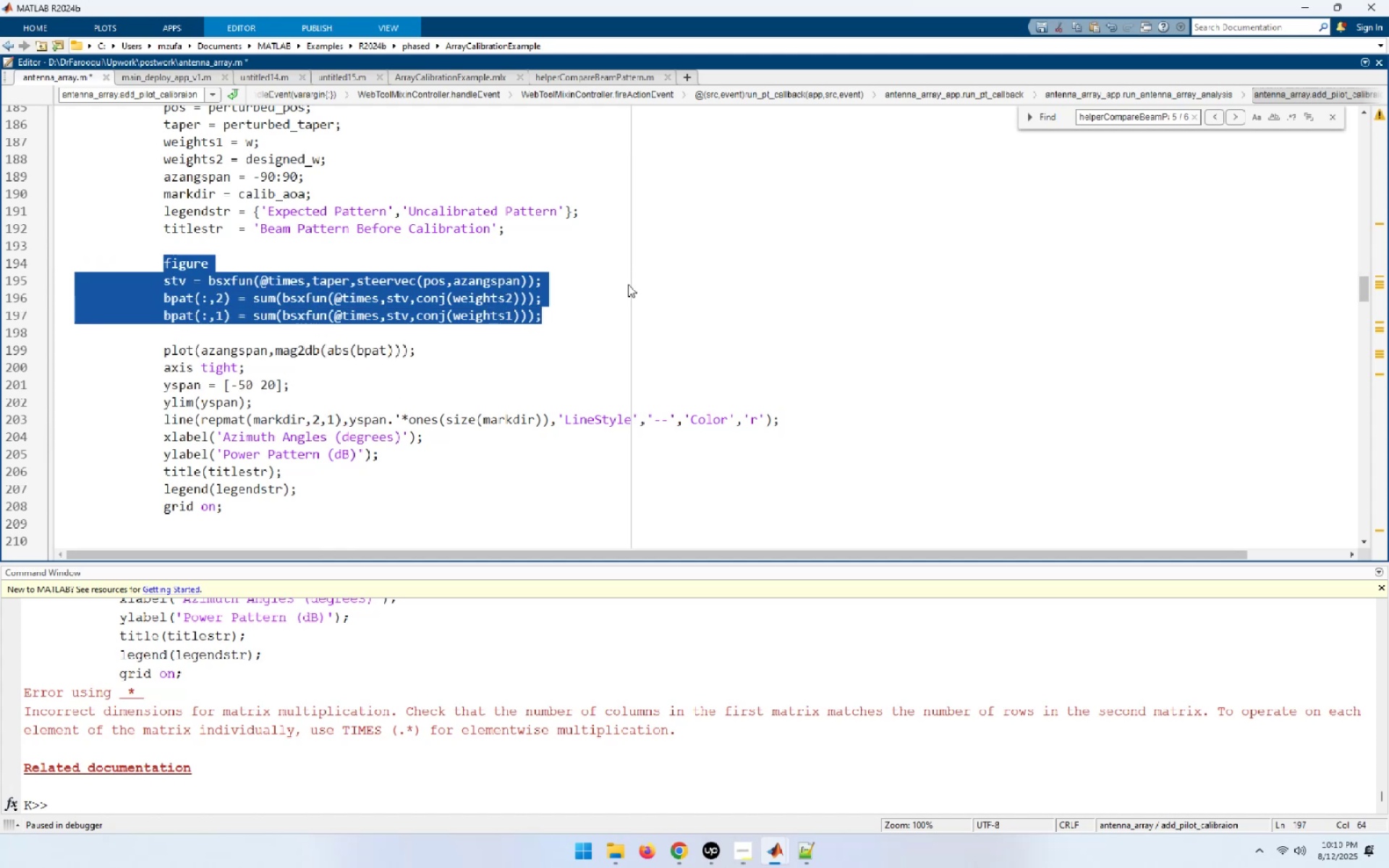 
key(F9)
 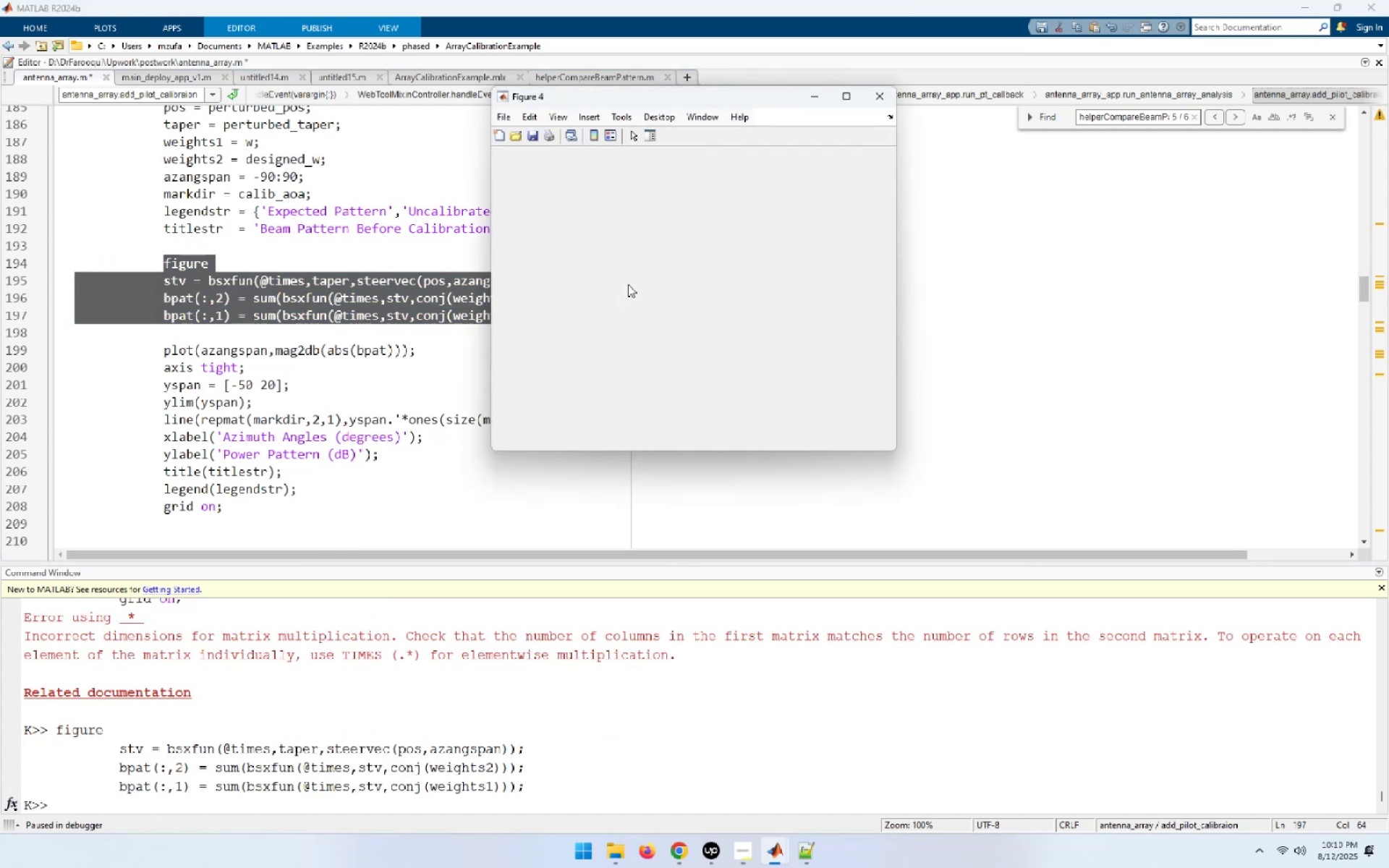 
left_click_drag(start_coordinate=[717, 97], to_coordinate=[1184, 265])
 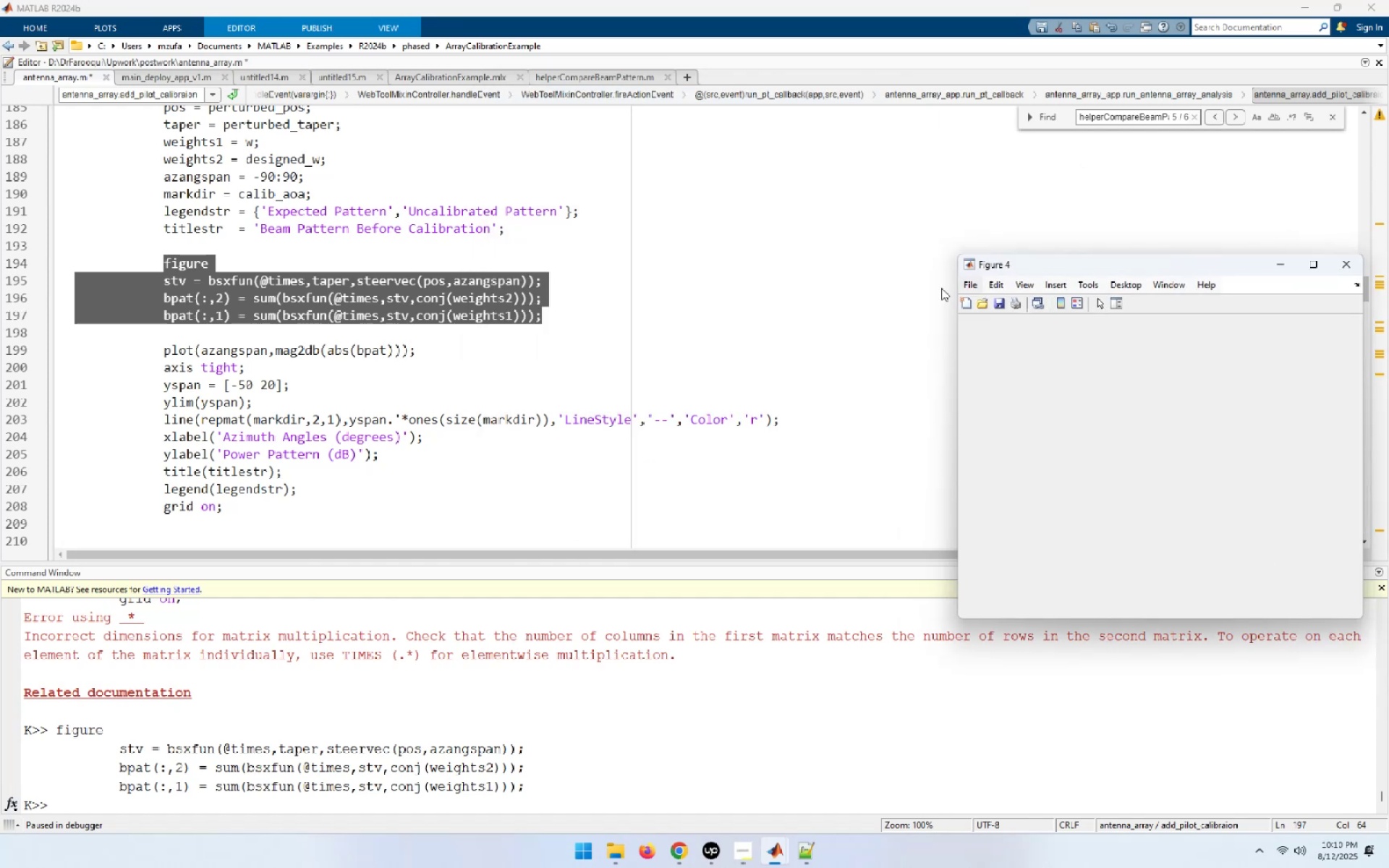 
left_click([894, 286])
 